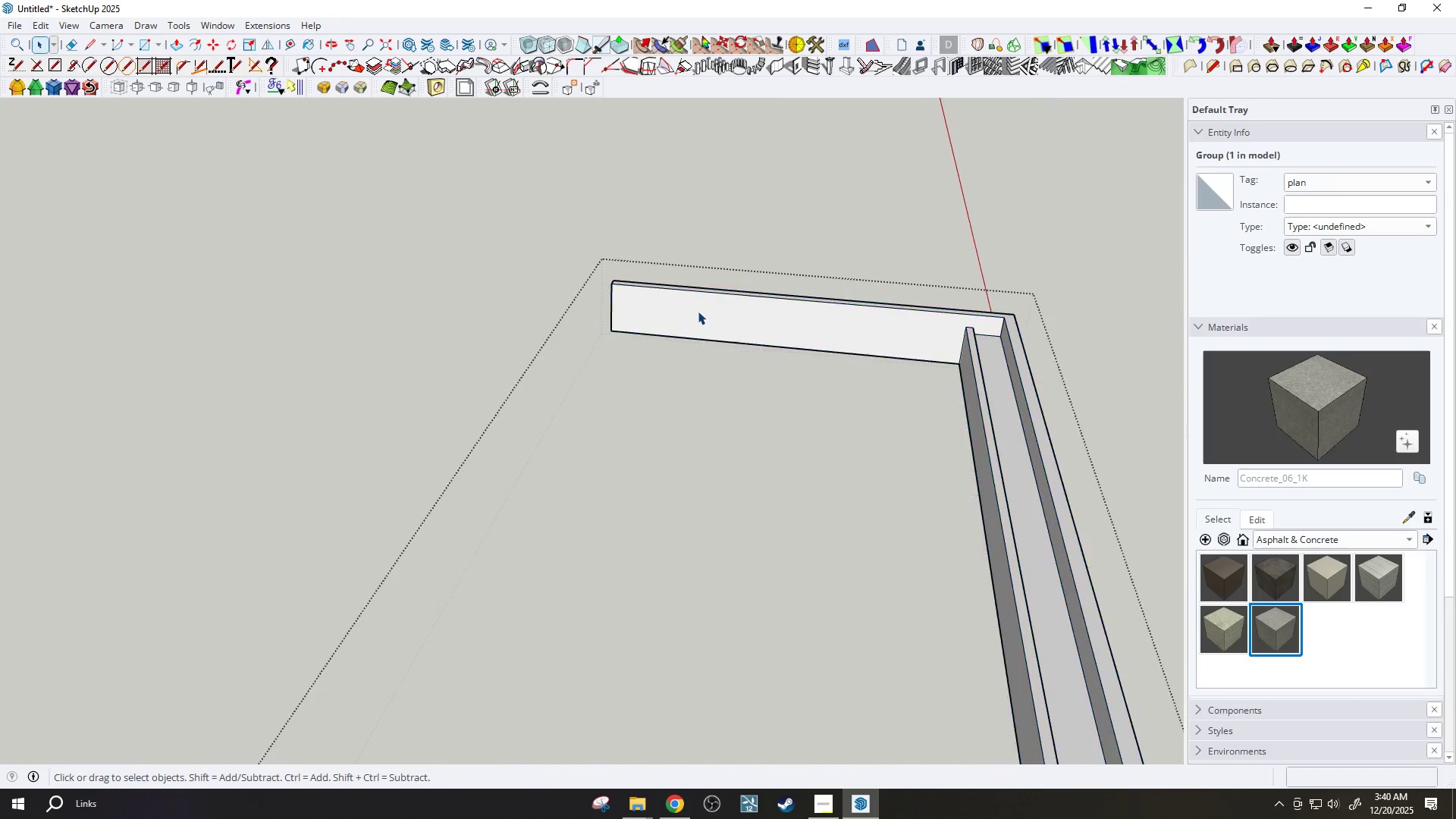 
left_click([773, 303])
 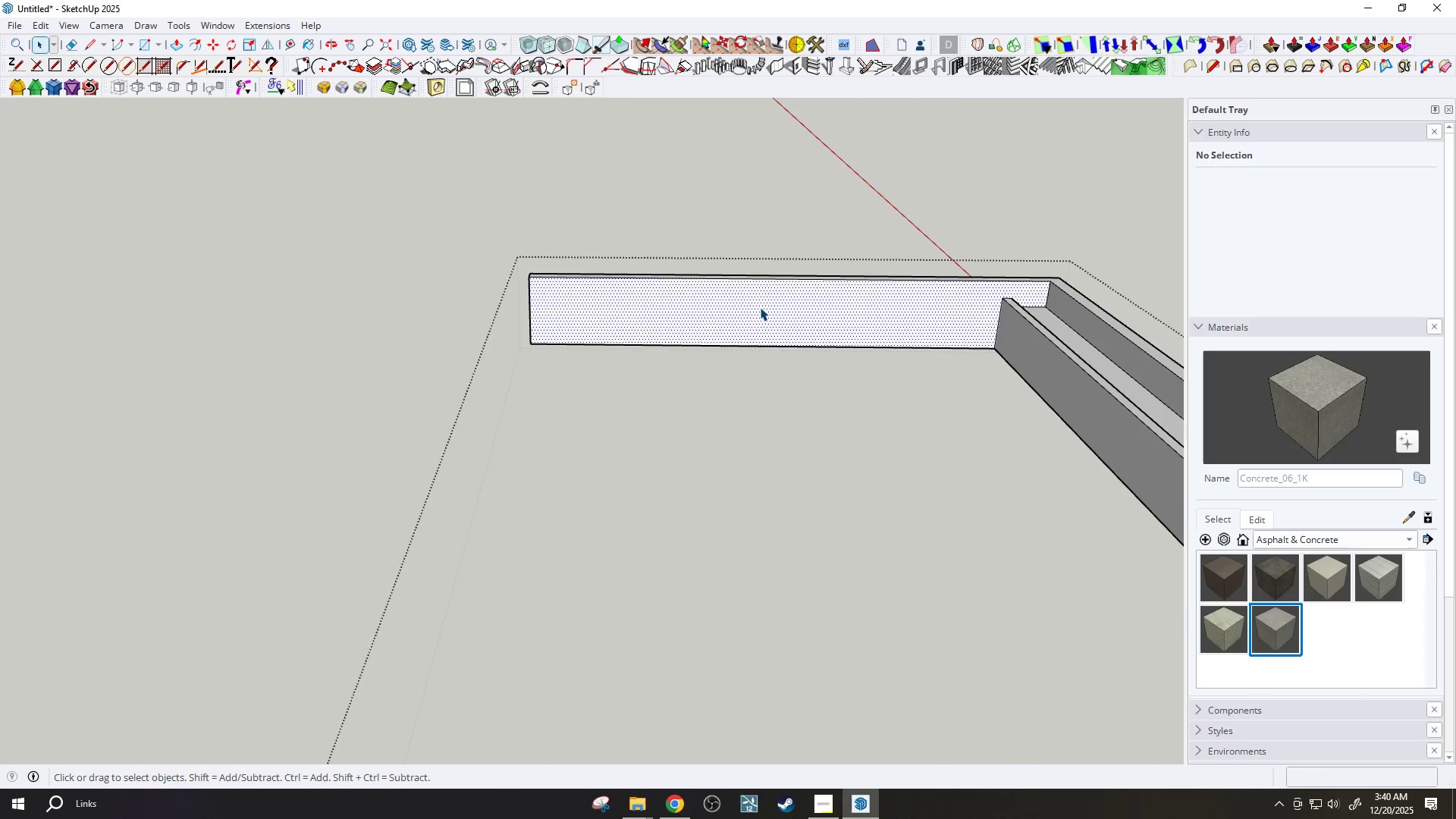 
scroll: coordinate [795, 287], scroll_direction: up, amount: 3.0
 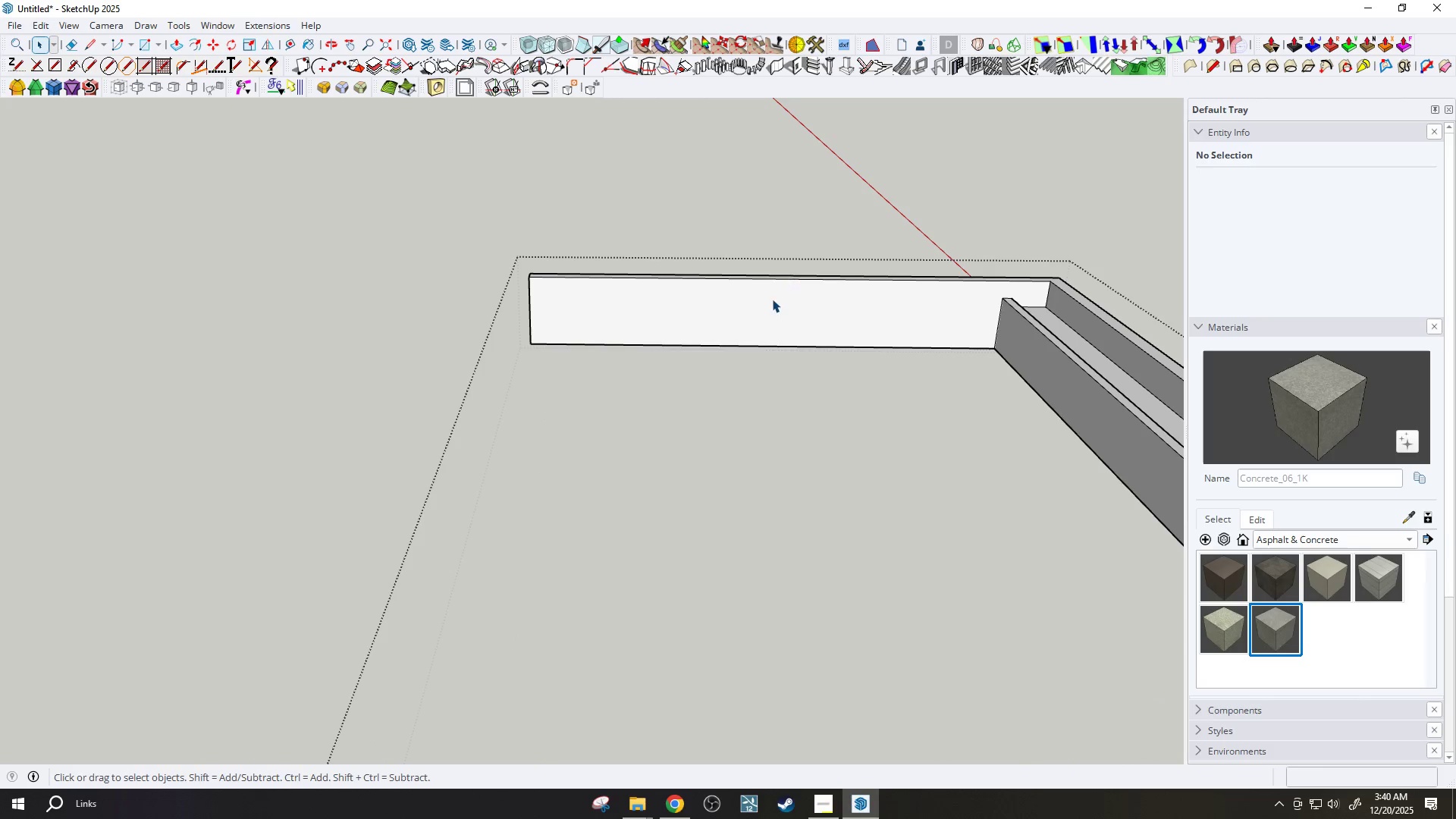 
key(B)
 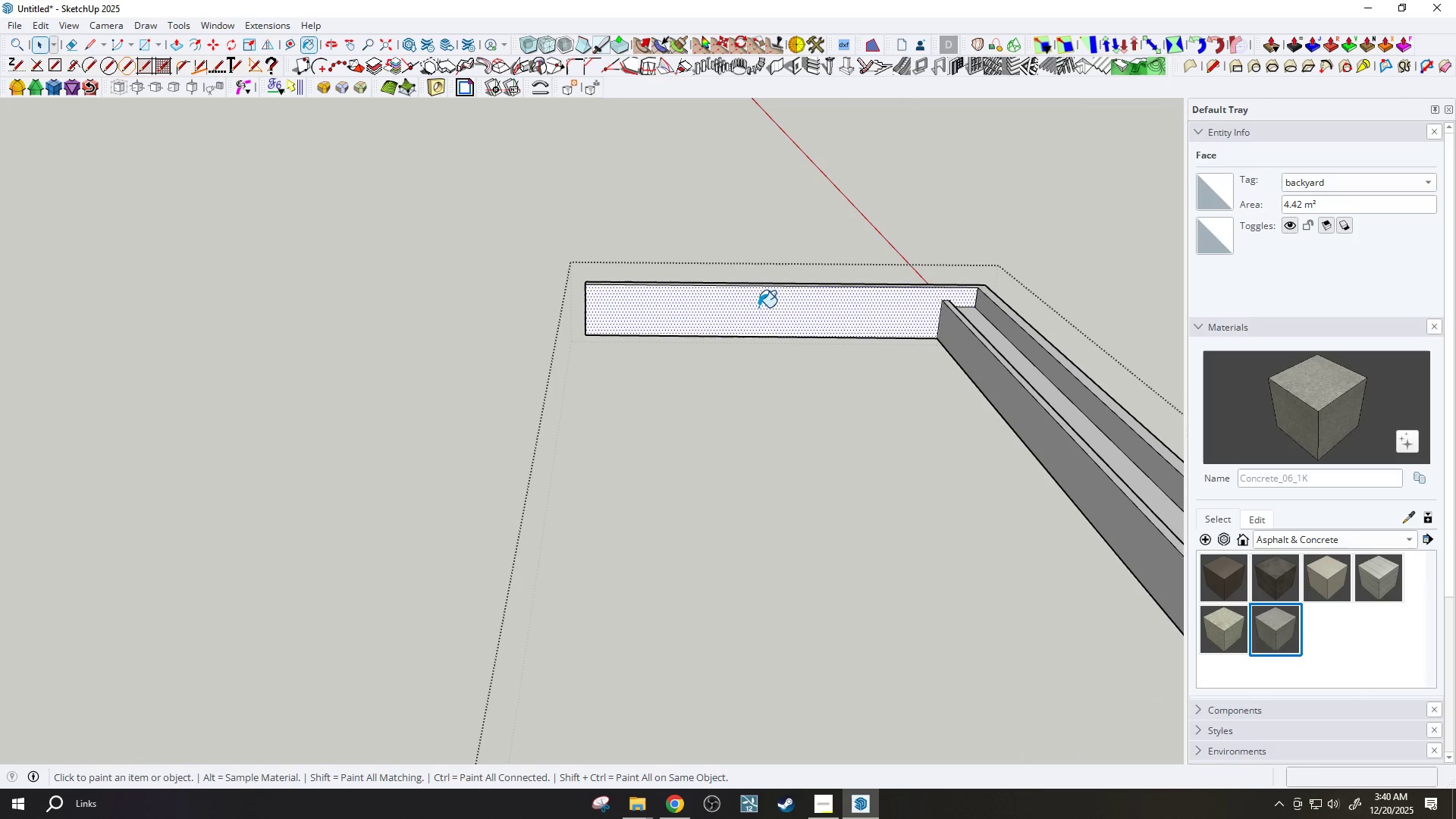 
left_click([758, 307])
 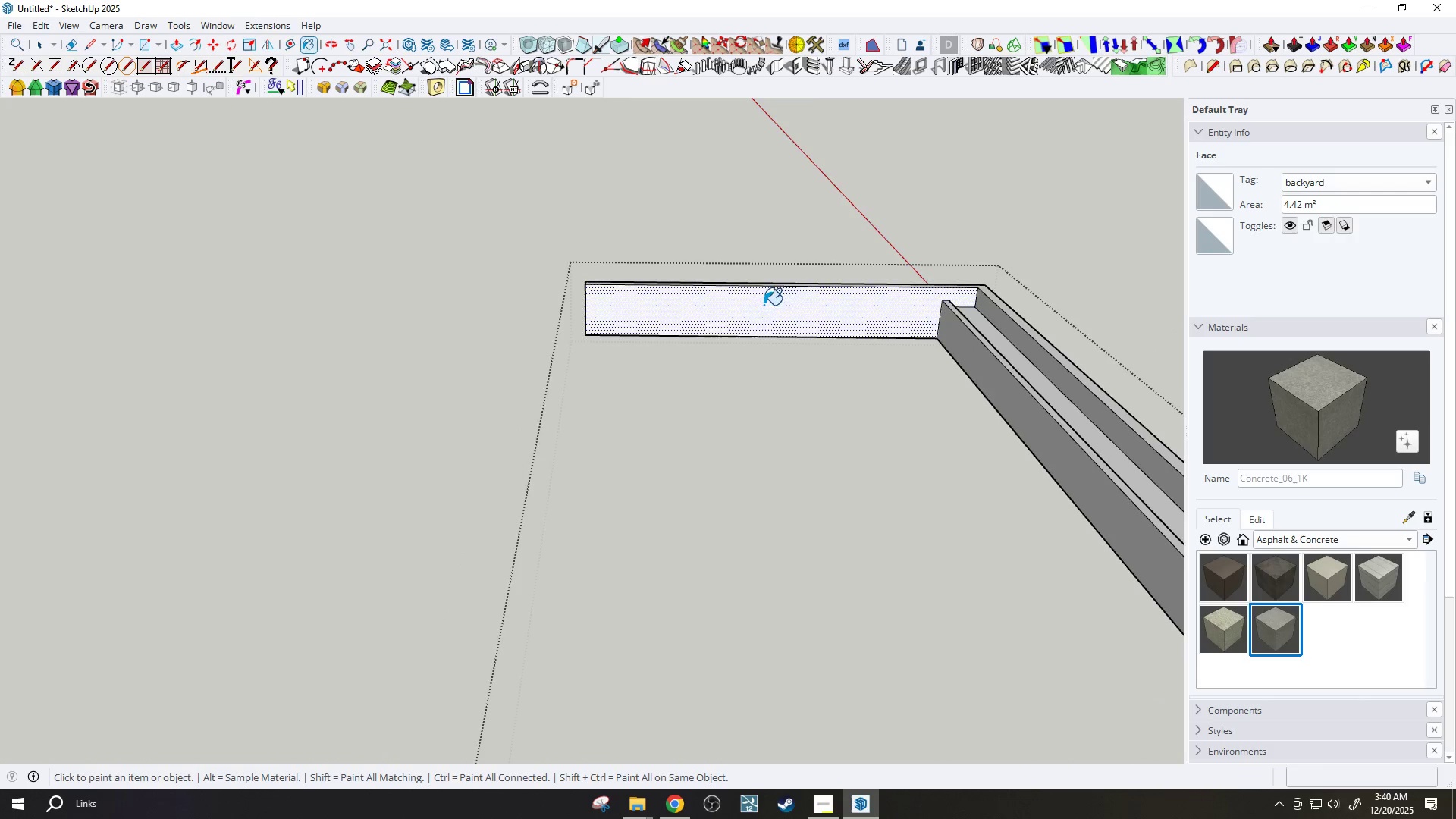 
scroll: coordinate [758, 307], scroll_direction: down, amount: 3.0
 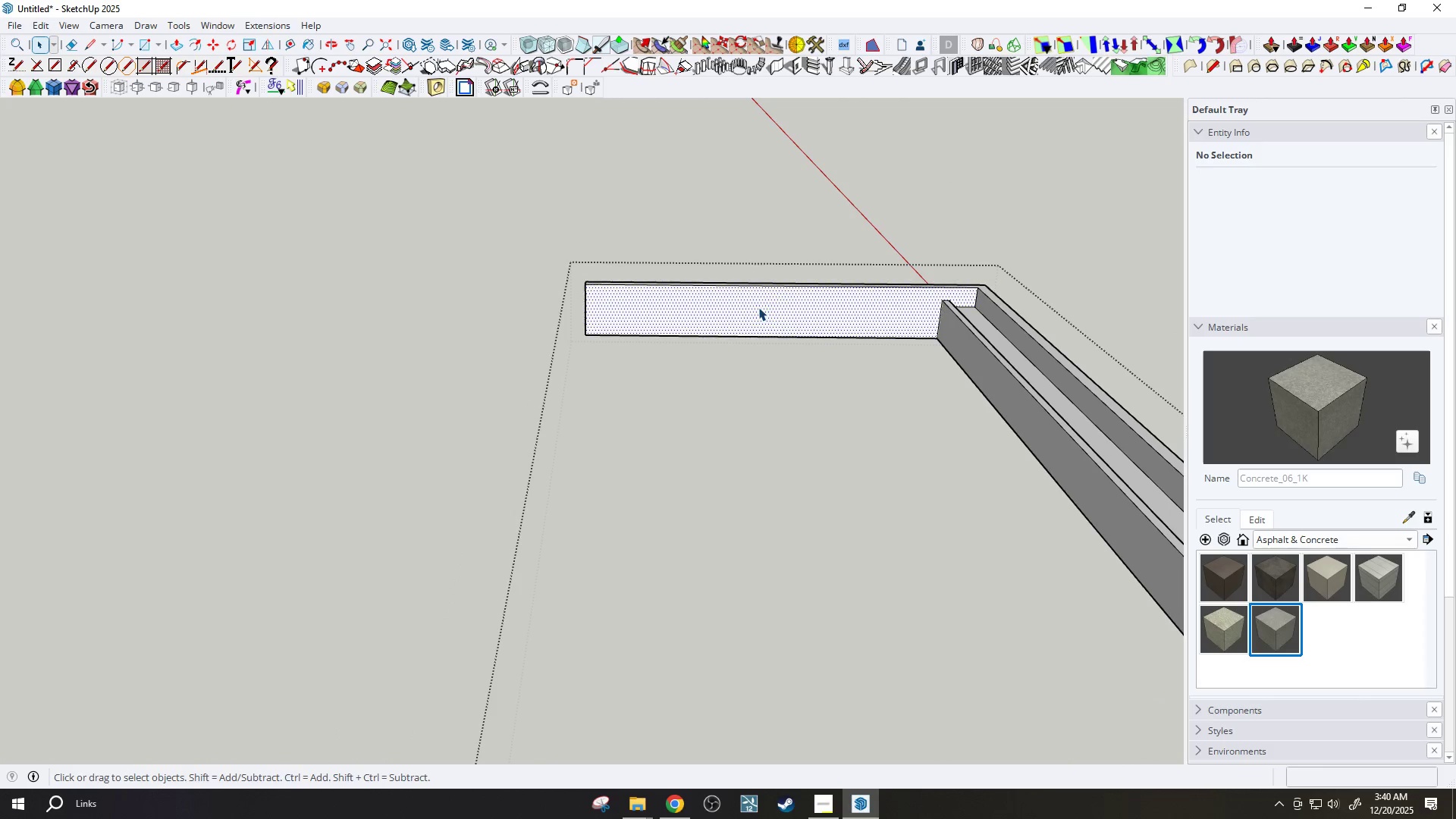 
scroll: coordinate [818, 268], scroll_direction: up, amount: 11.0
 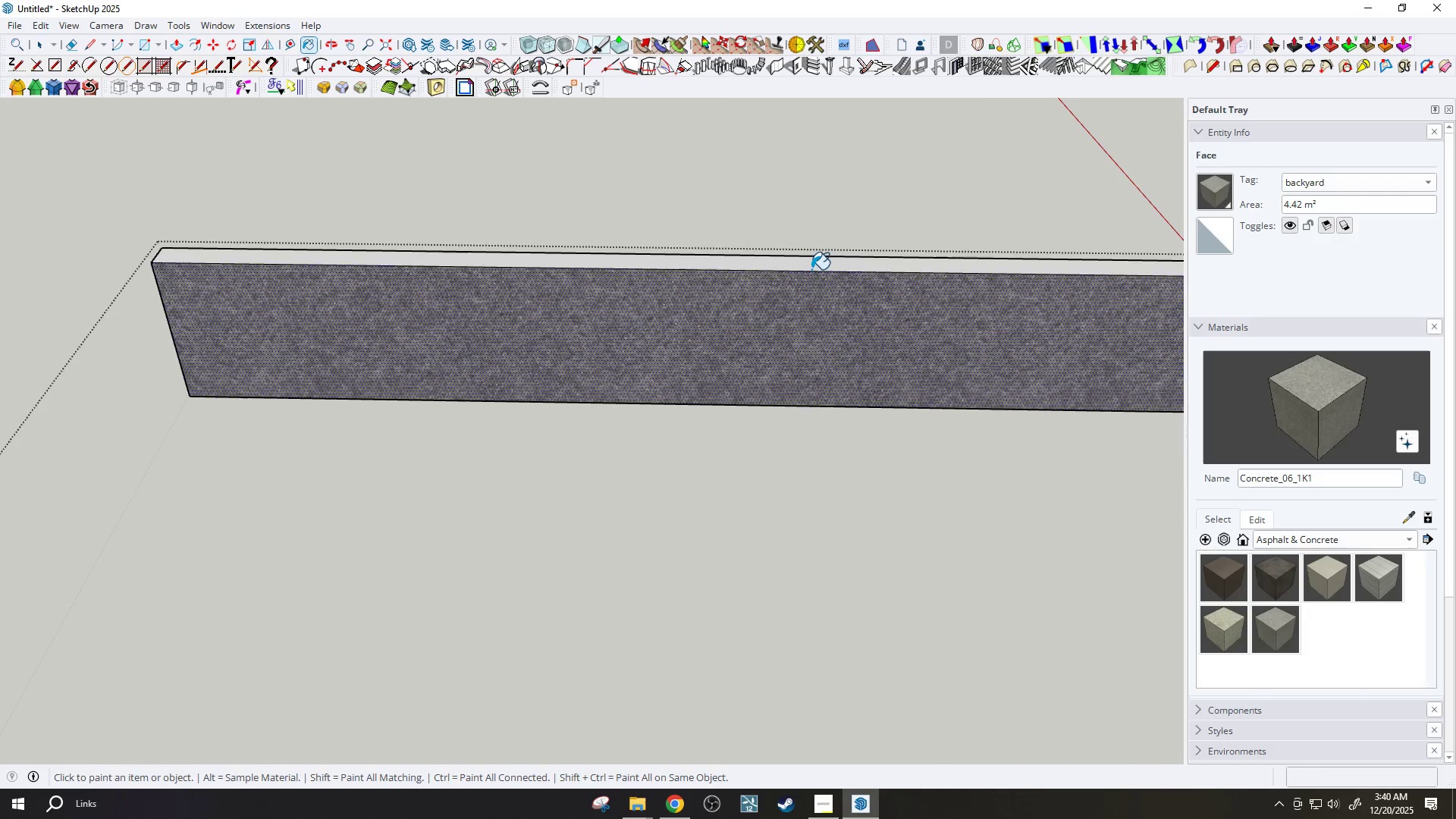 
key(Space)
 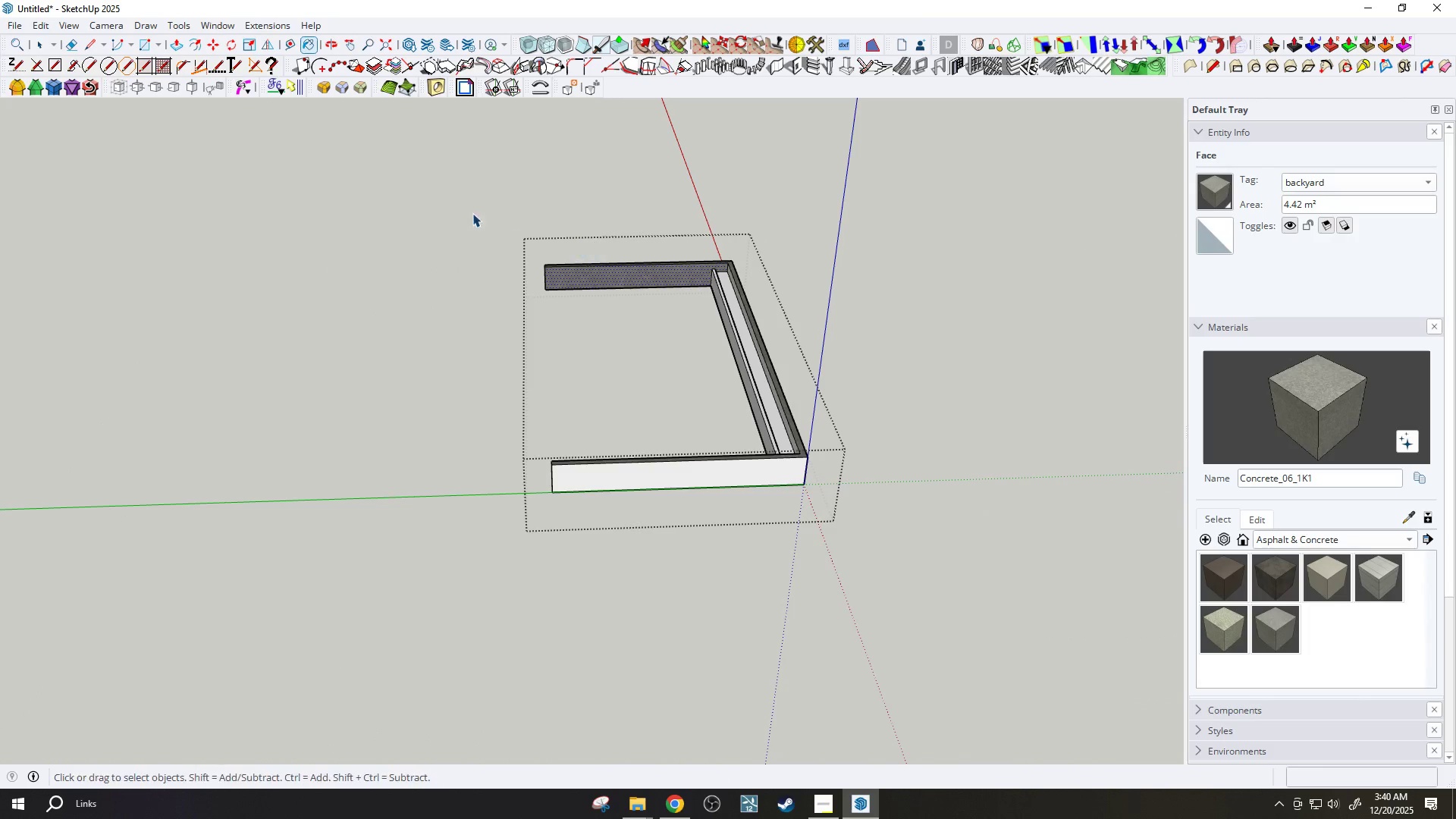 
left_click_drag(start_coordinate=[474, 212], to_coordinate=[944, 537])
 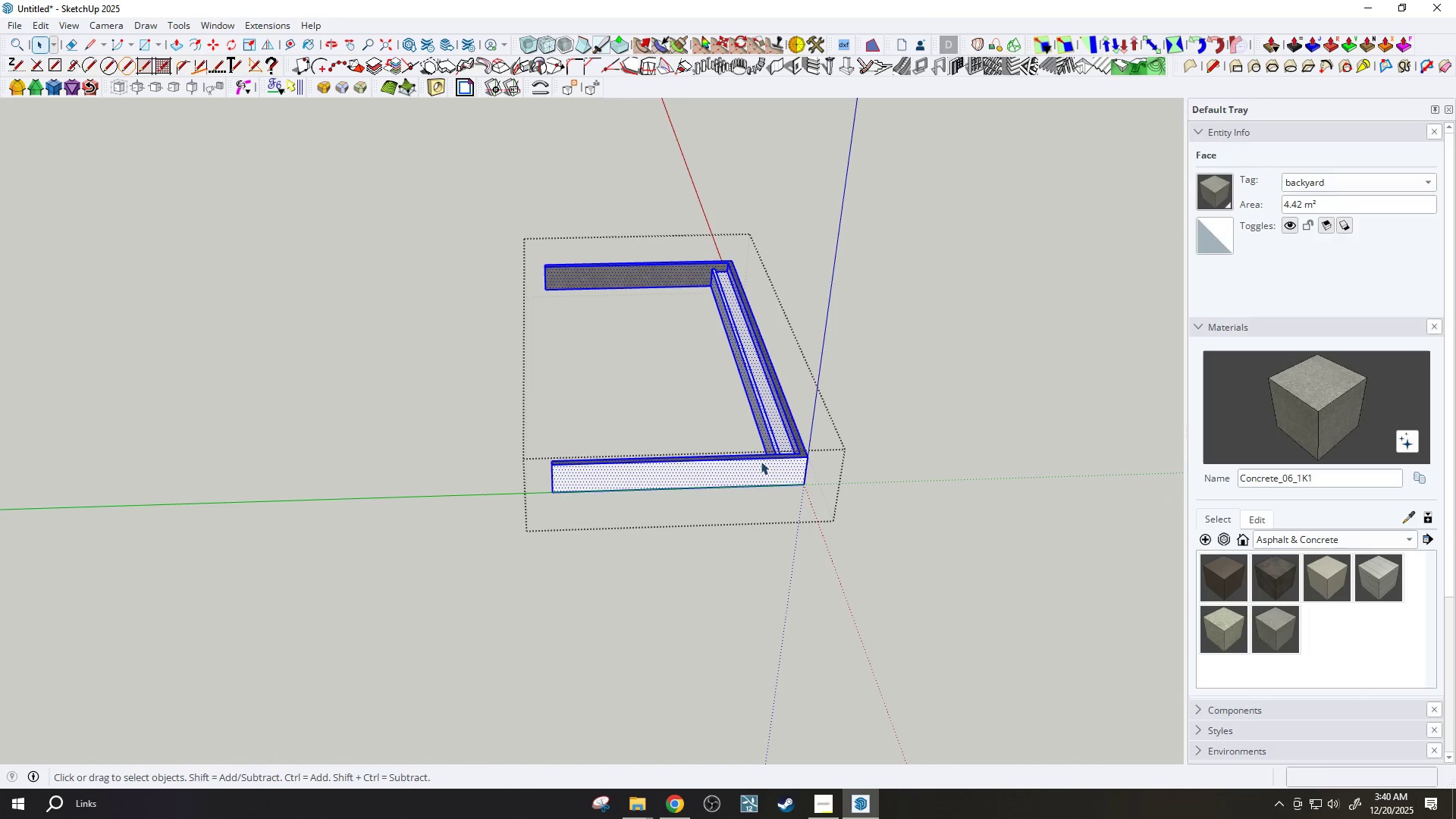 
scroll: coordinate [607, 262], scroll_direction: down, amount: 20.0
 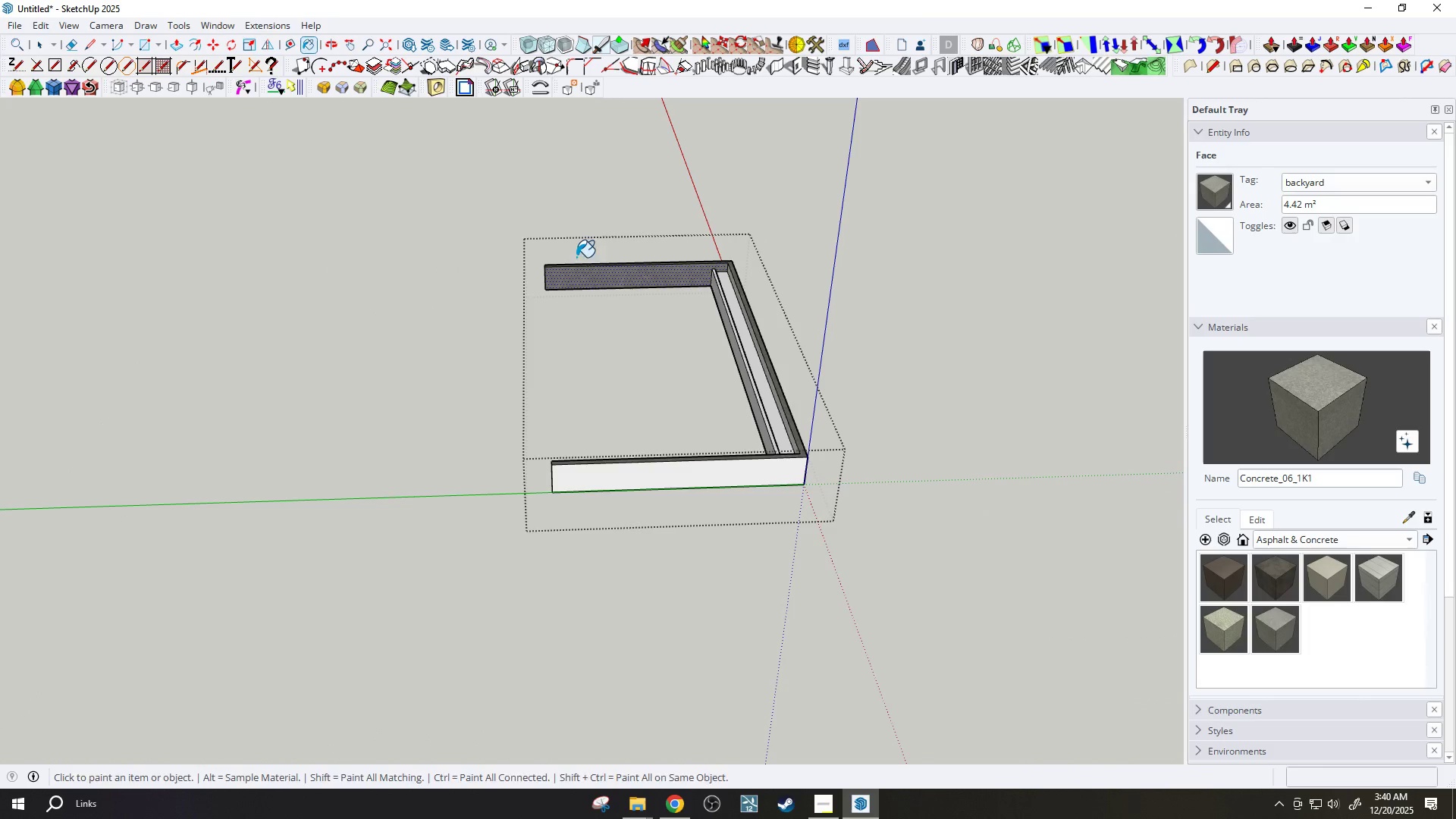 
key(B)
 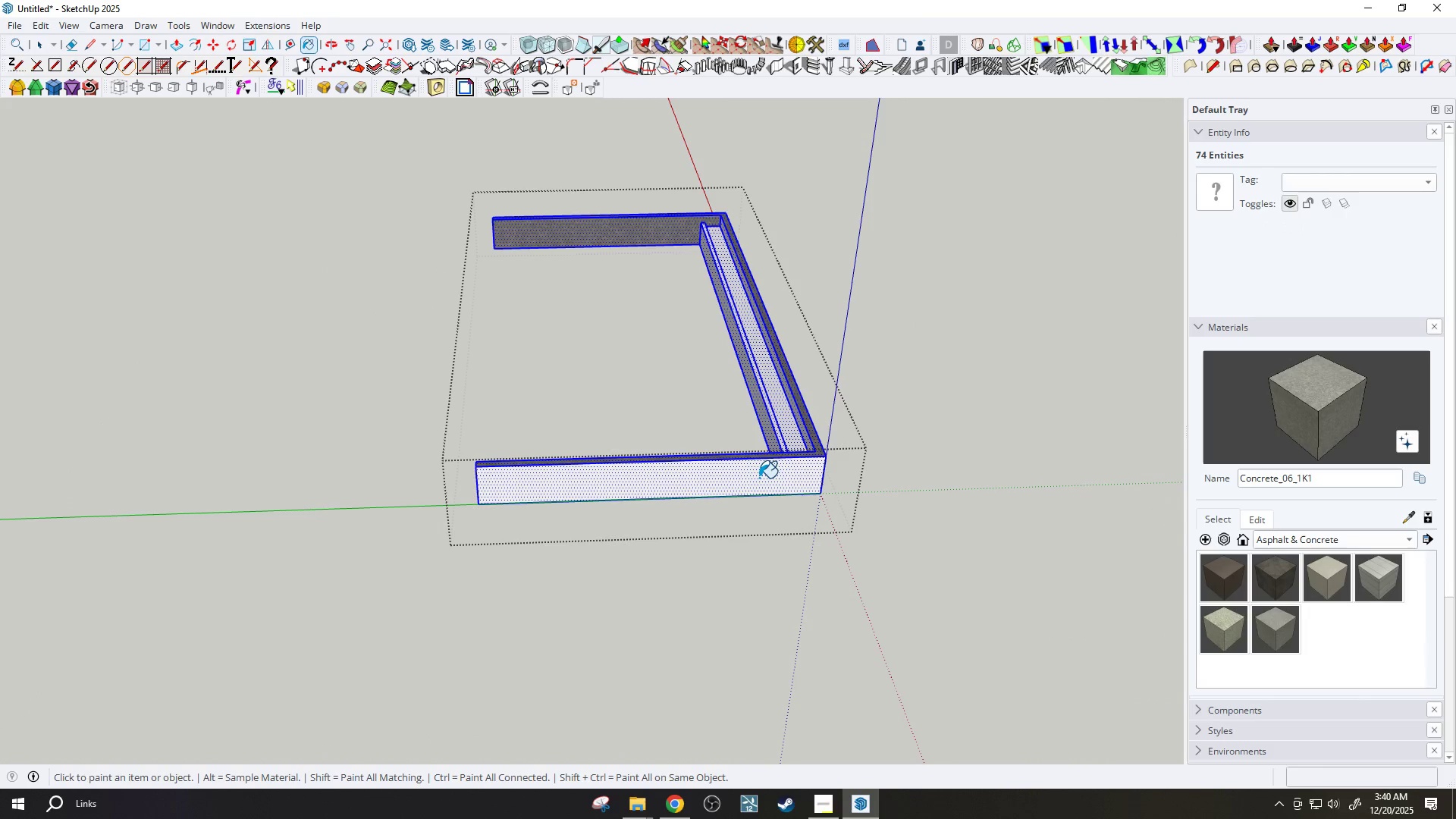 
scroll: coordinate [758, 460], scroll_direction: up, amount: 3.0
 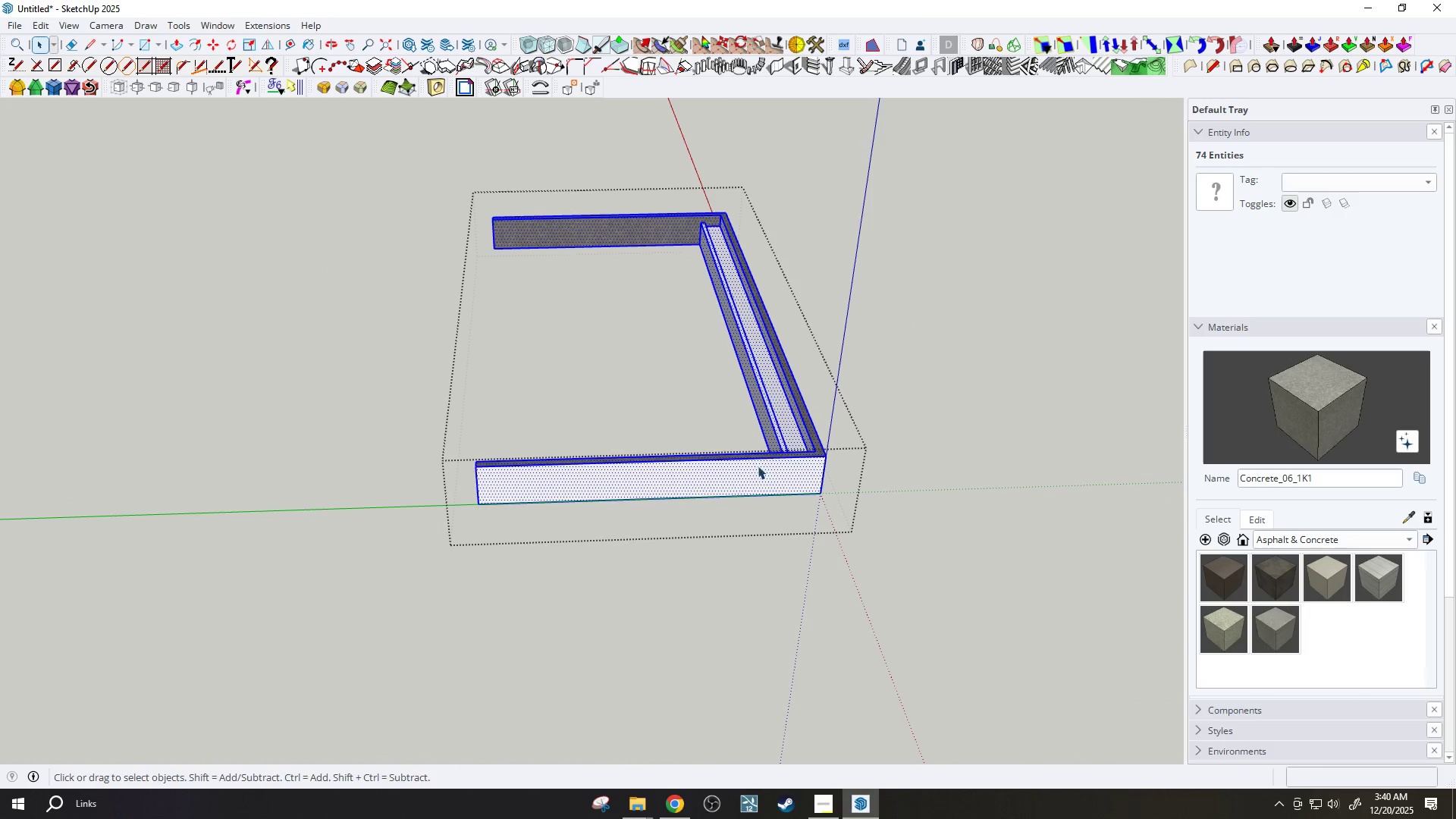 
left_click([758, 475])
 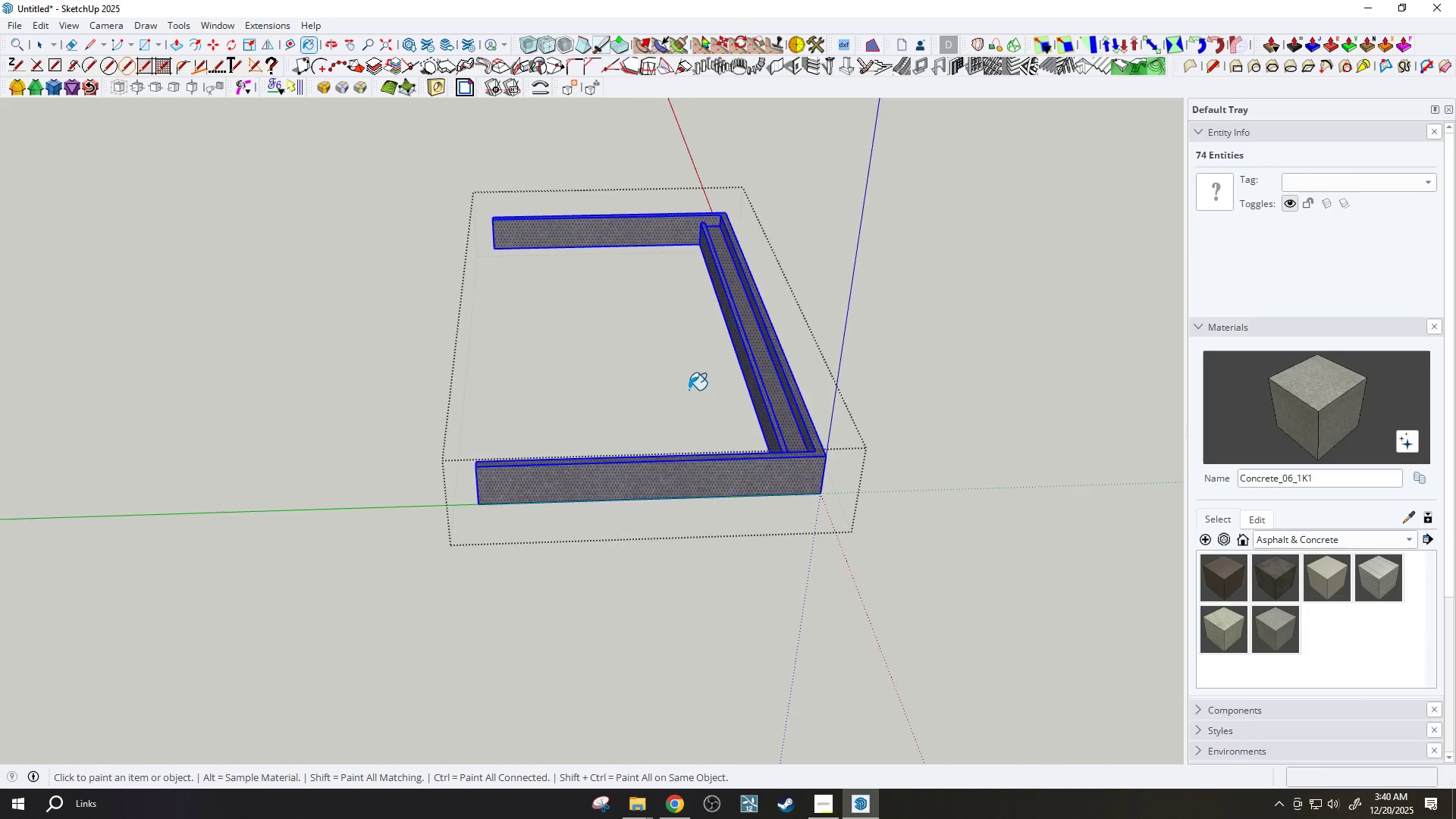 
key(Space)
 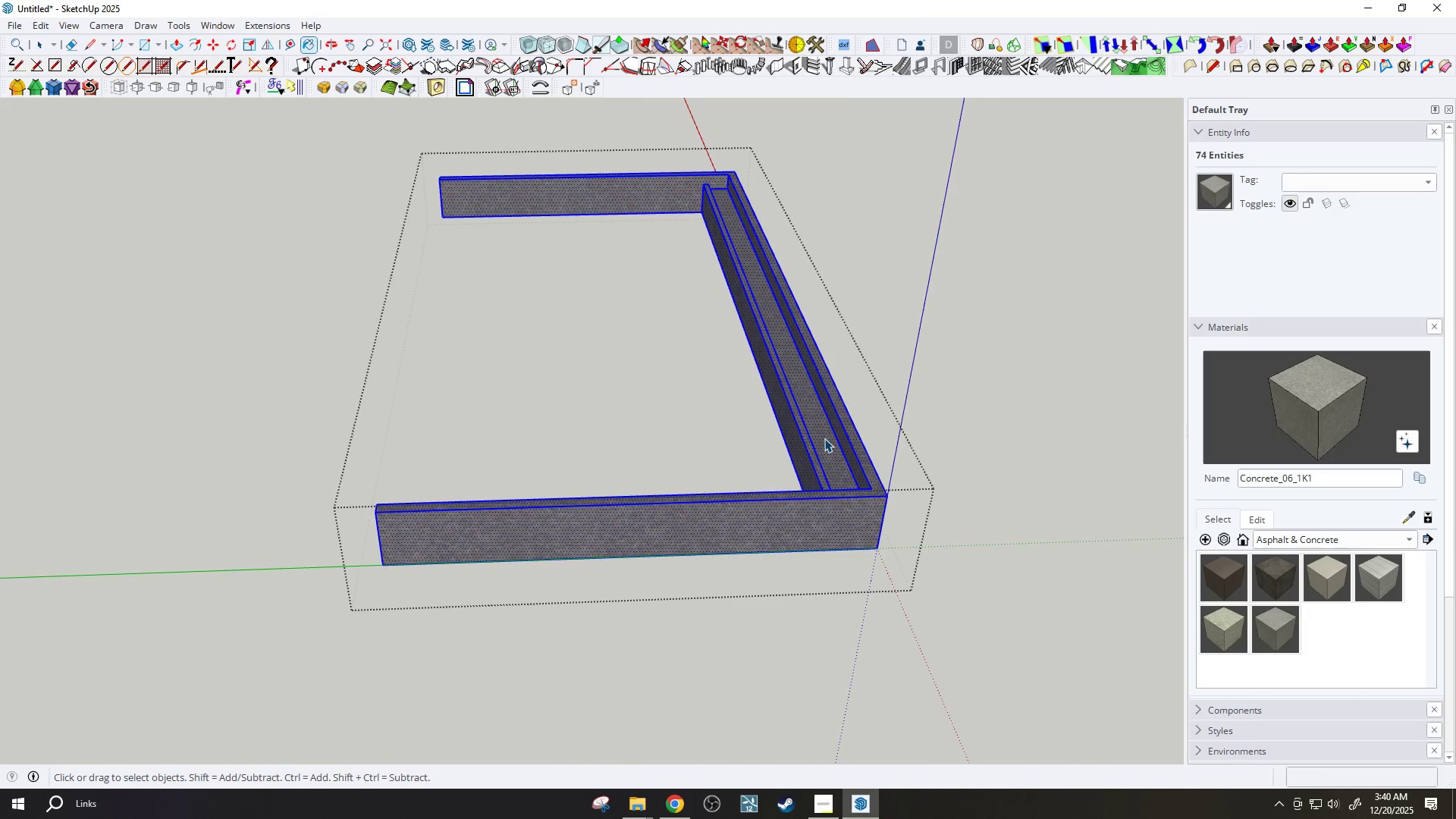 
scroll: coordinate [900, 433], scroll_direction: up, amount: 8.0
 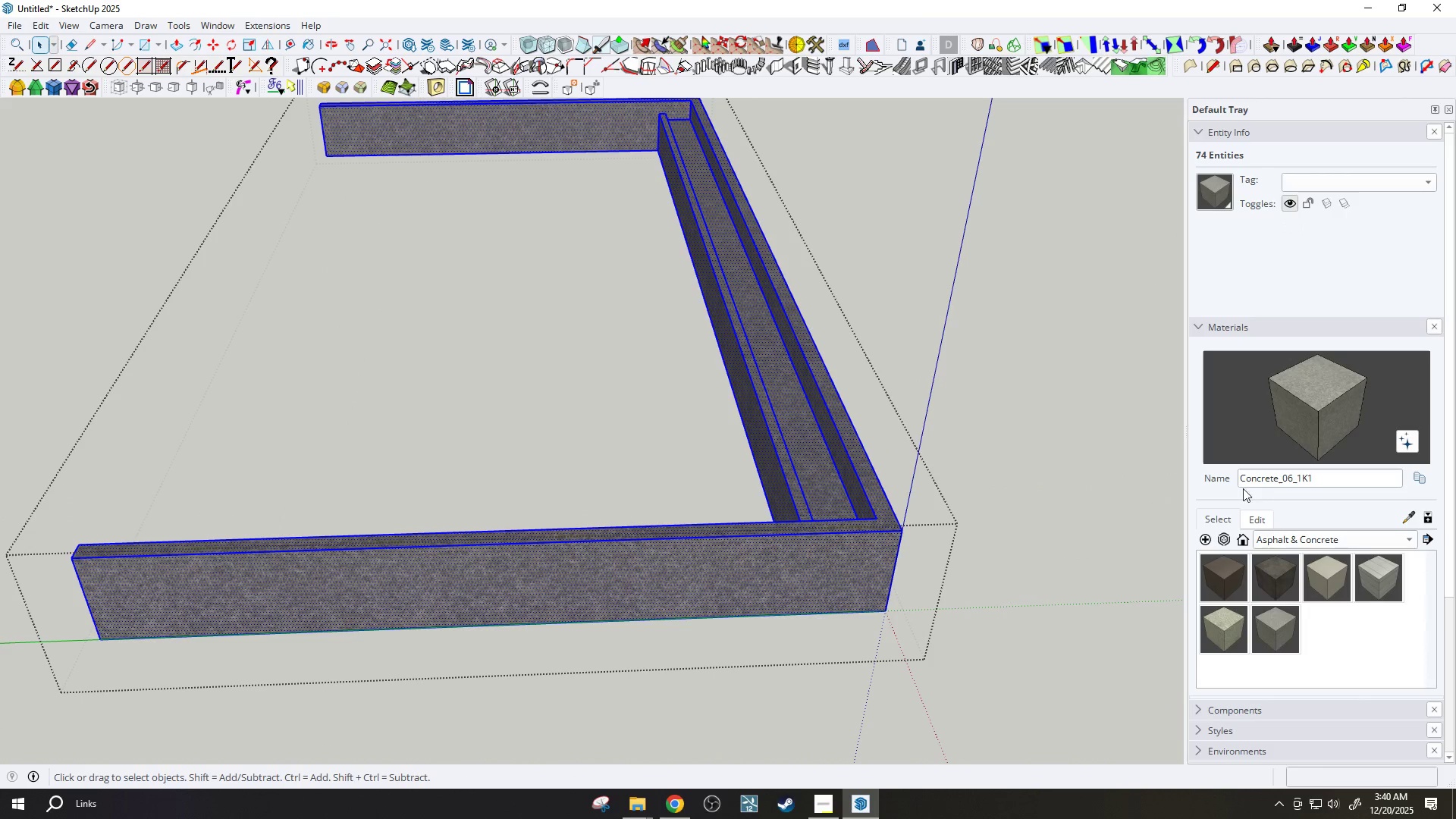 
key(Slash)
 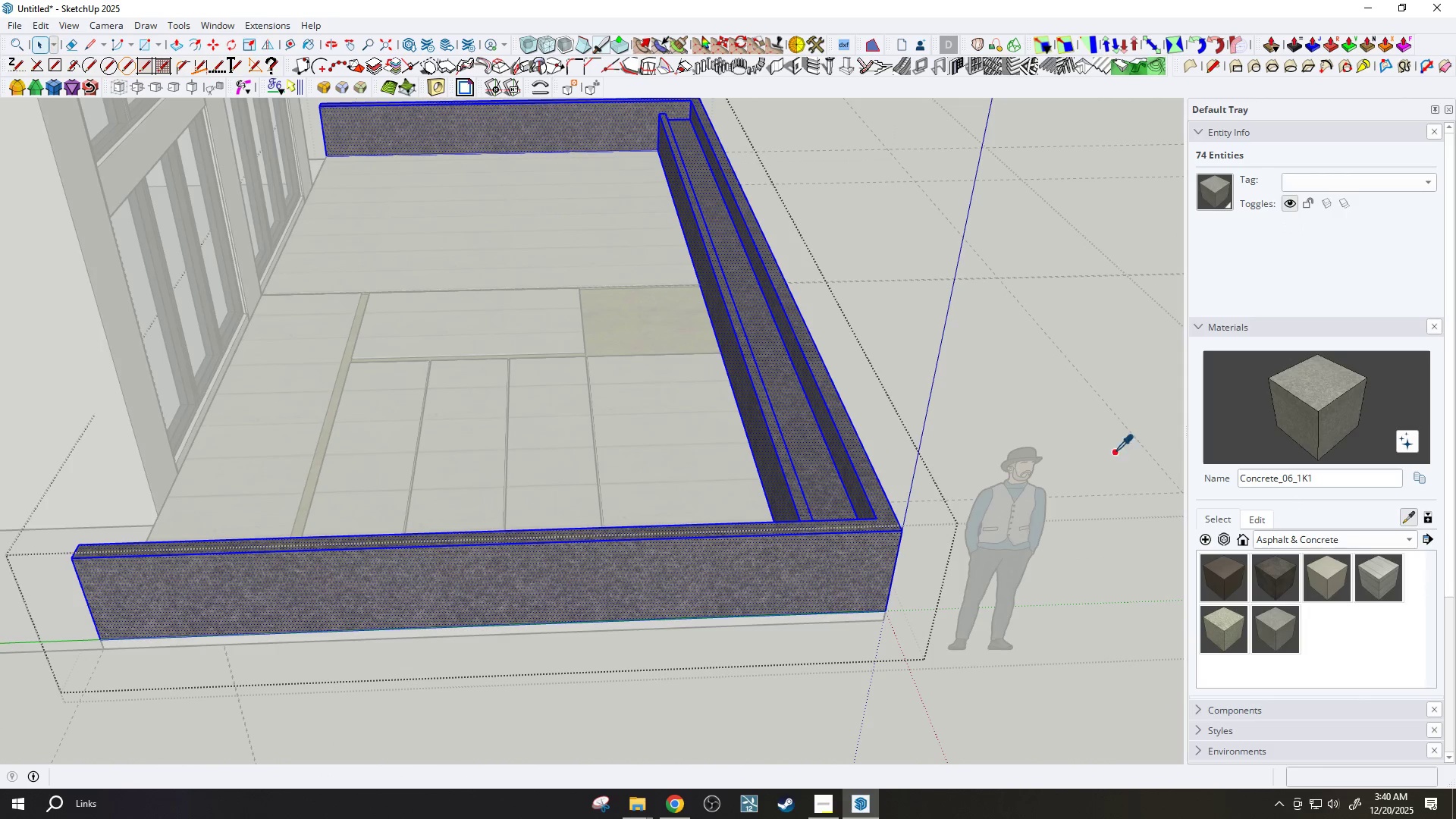 
left_click([684, 324])
 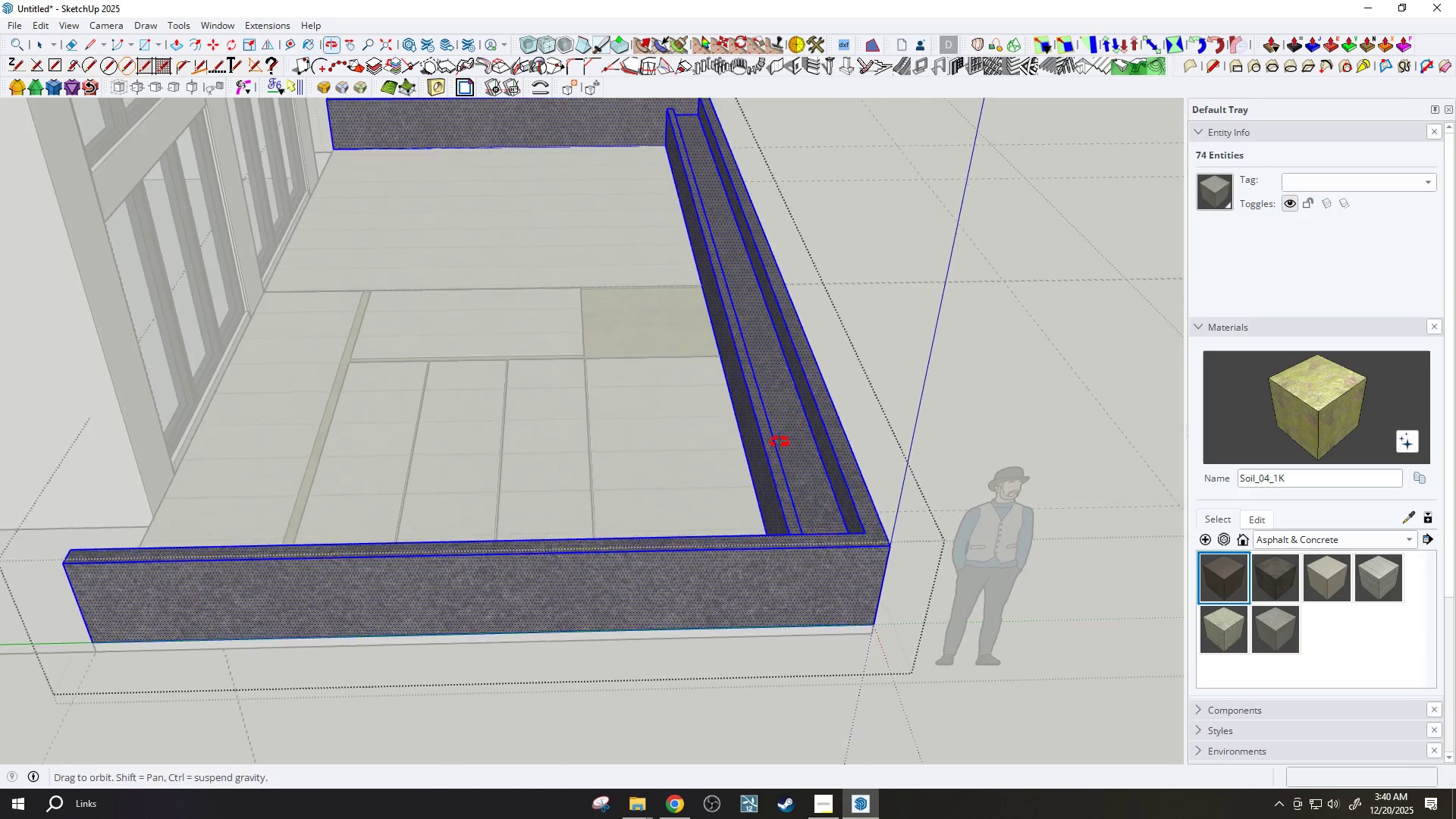 
key(Space)
 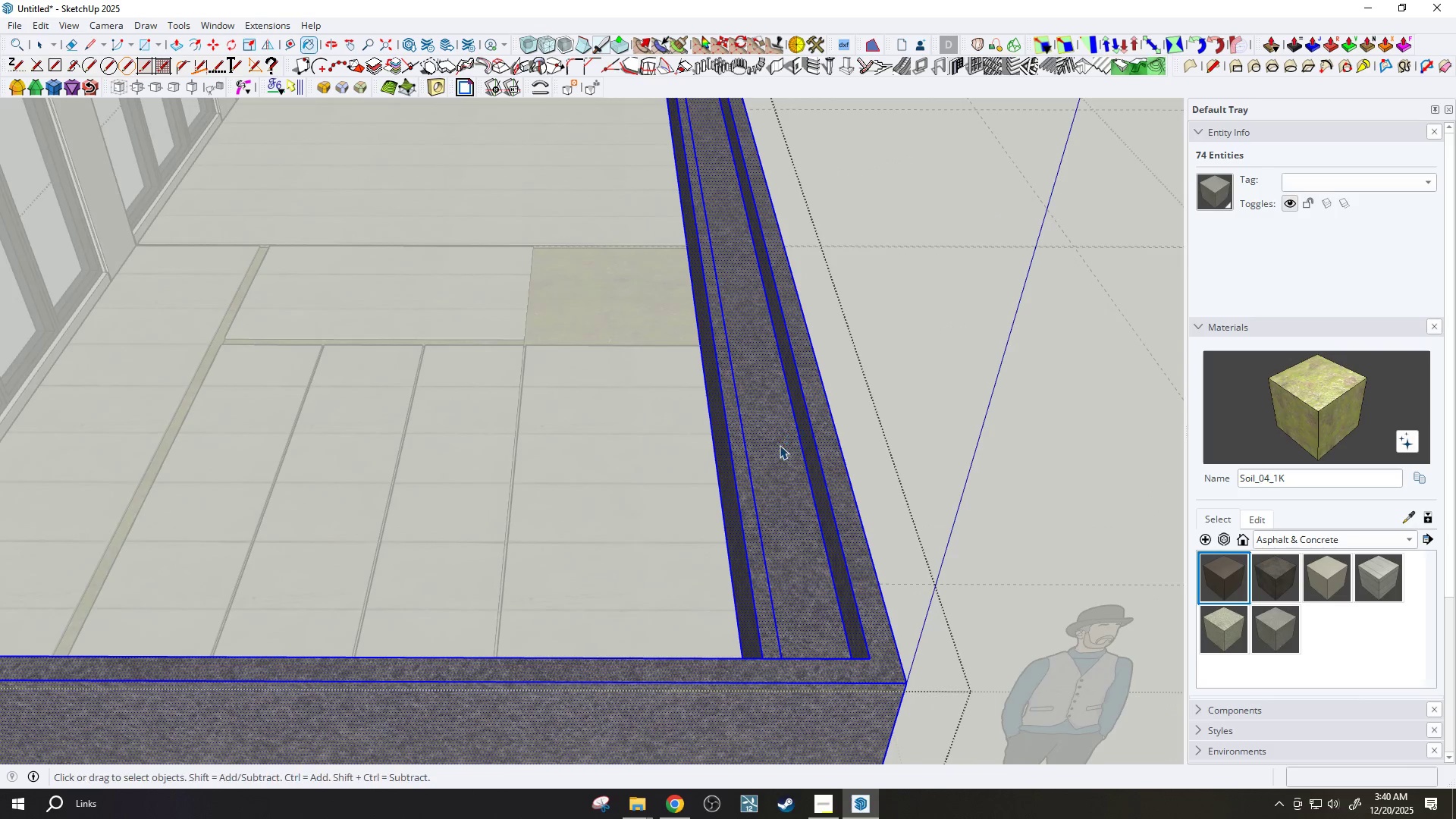 
left_click([780, 445])
 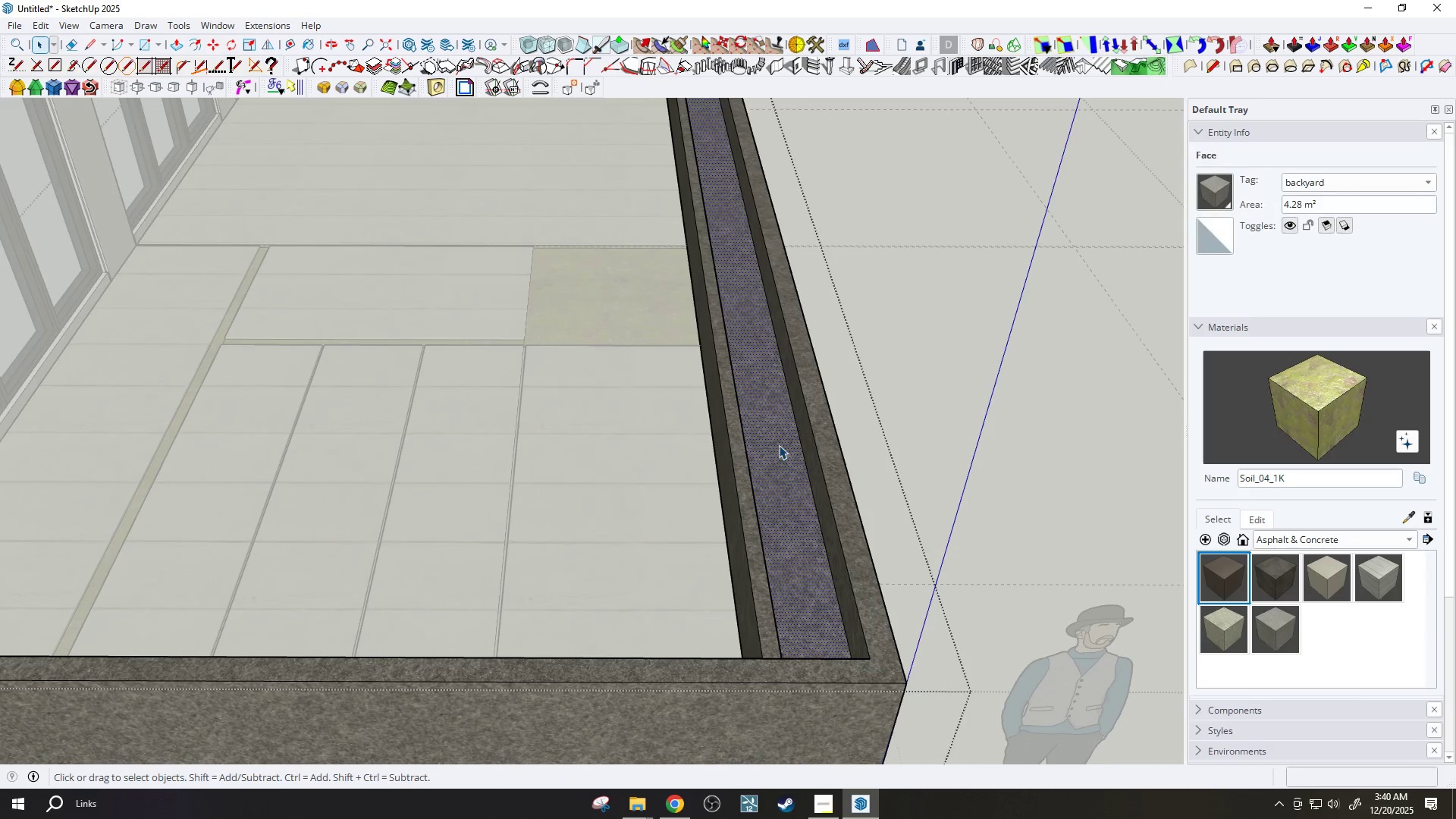 
scroll: coordinate [784, 448], scroll_direction: up, amount: 3.0
 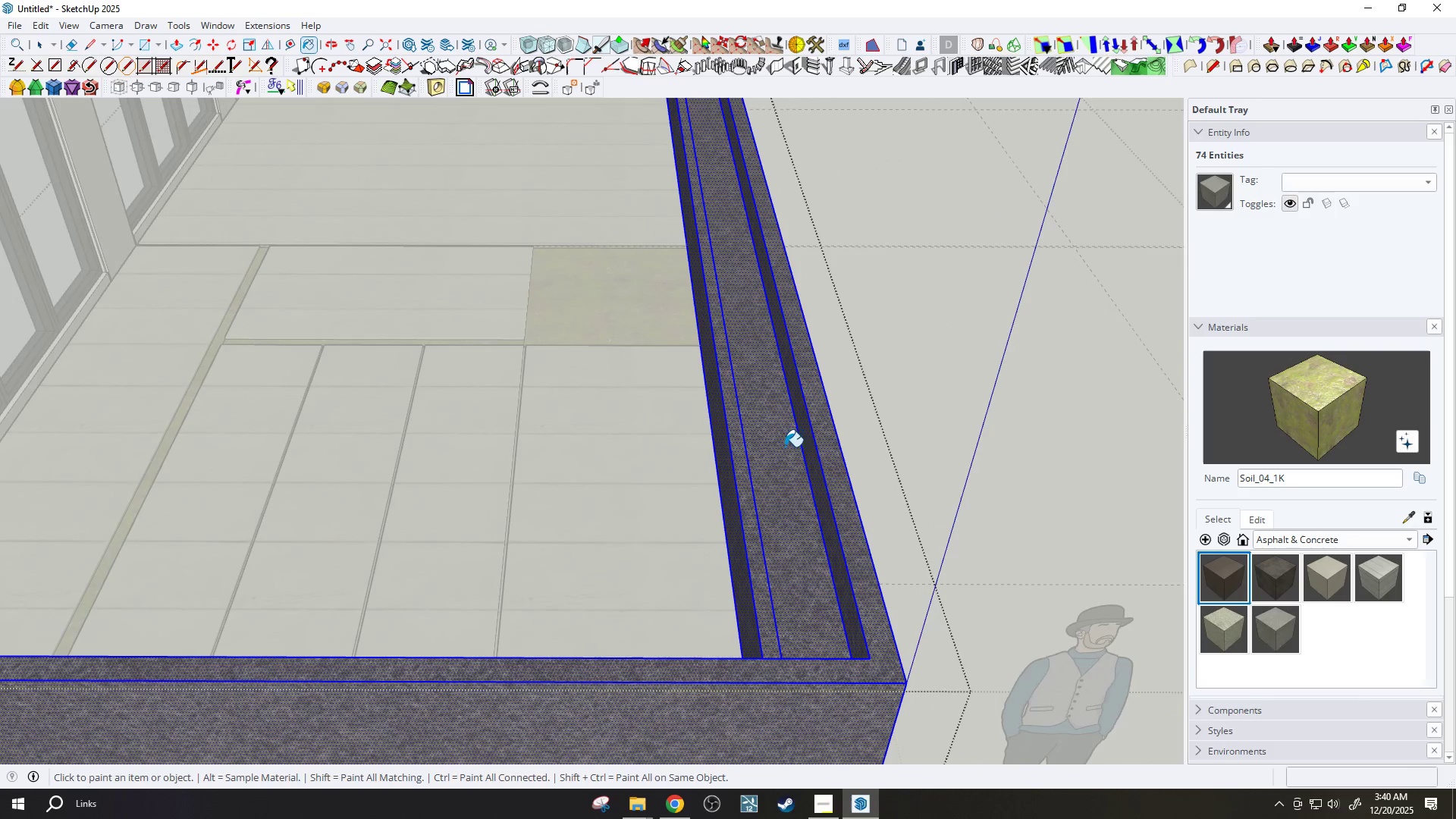 
key(B)
 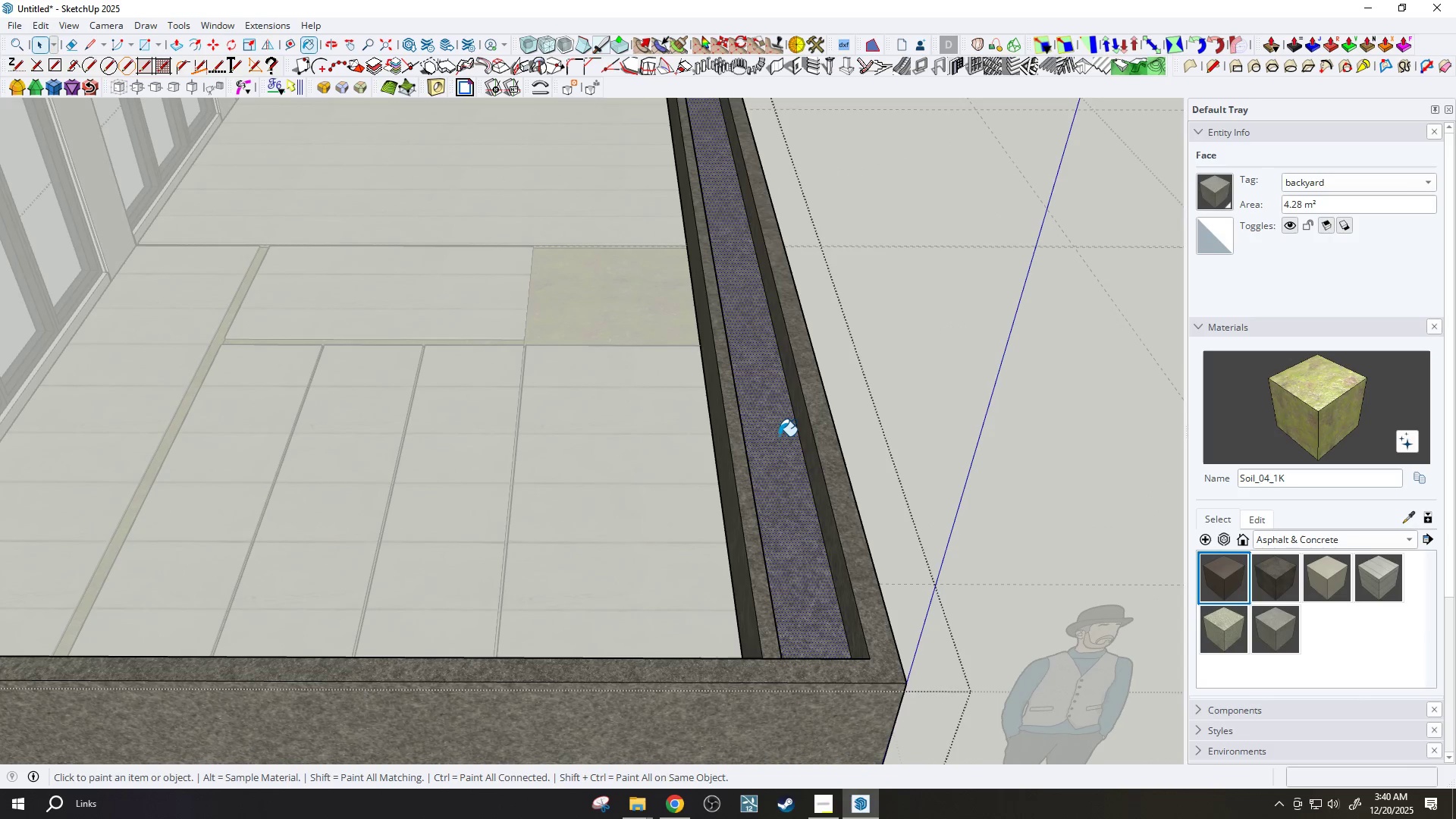 
left_click([779, 436])
 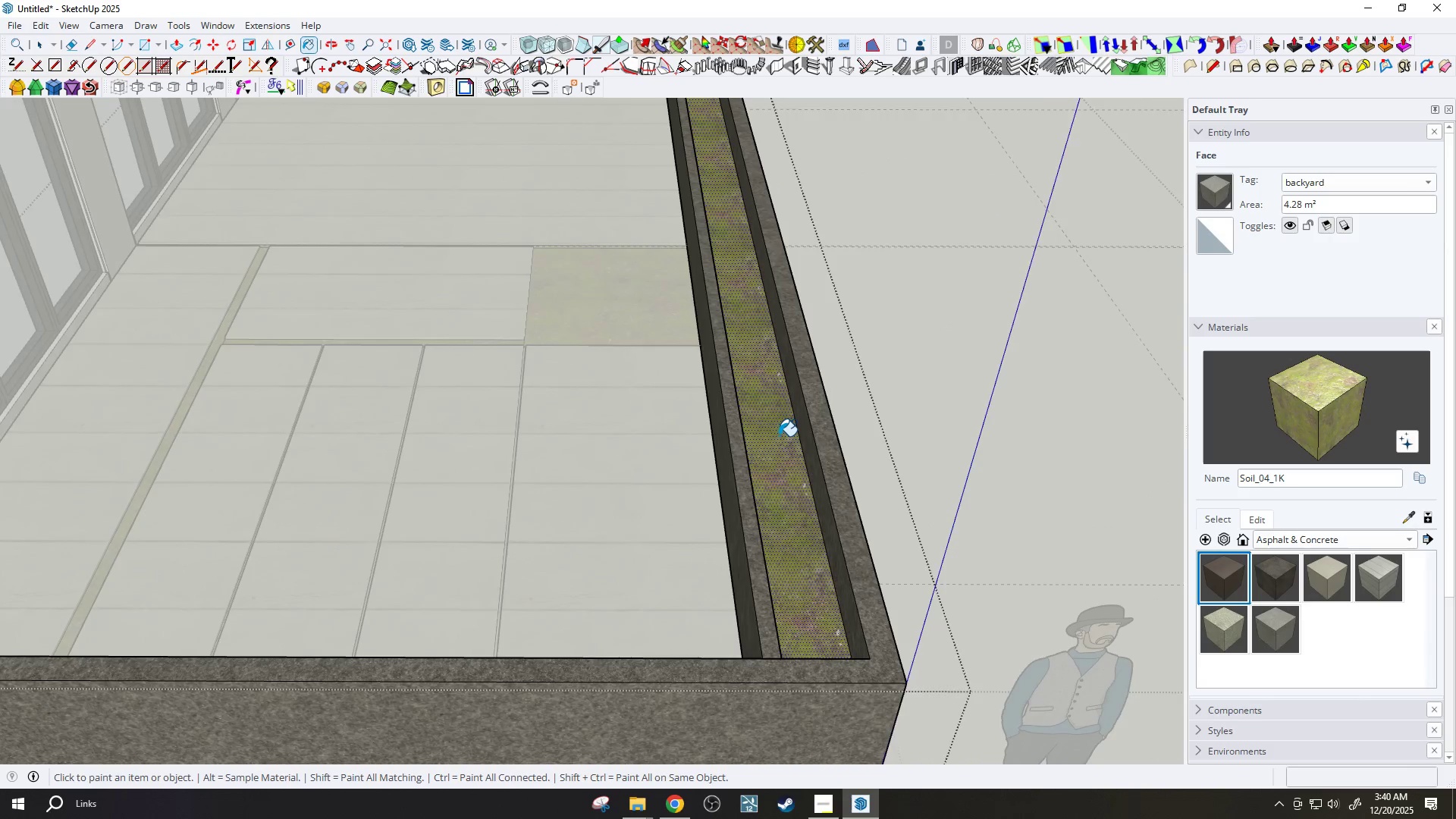 
scroll: coordinate [779, 436], scroll_direction: down, amount: 2.0
 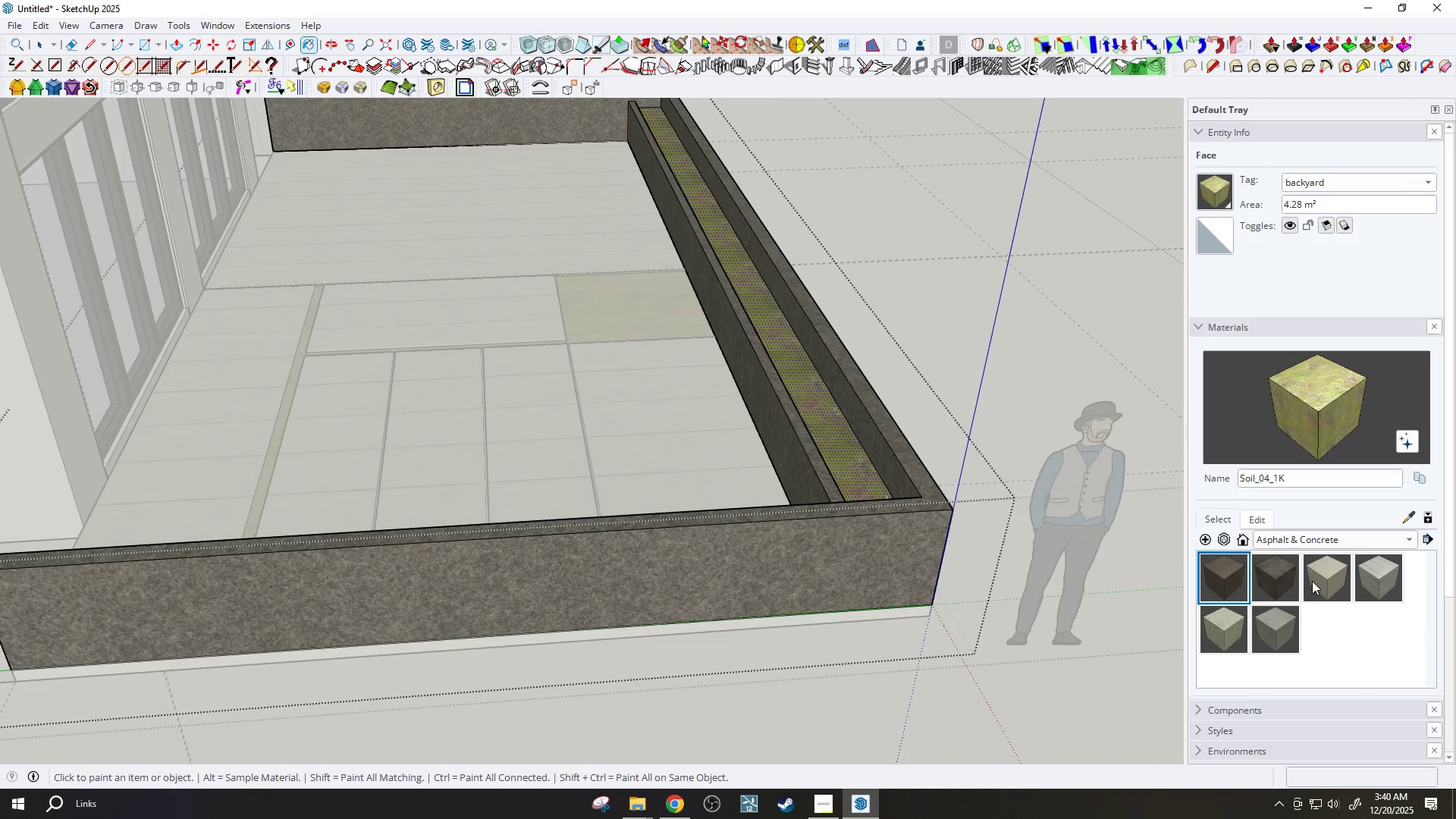 
left_click([1292, 627])
 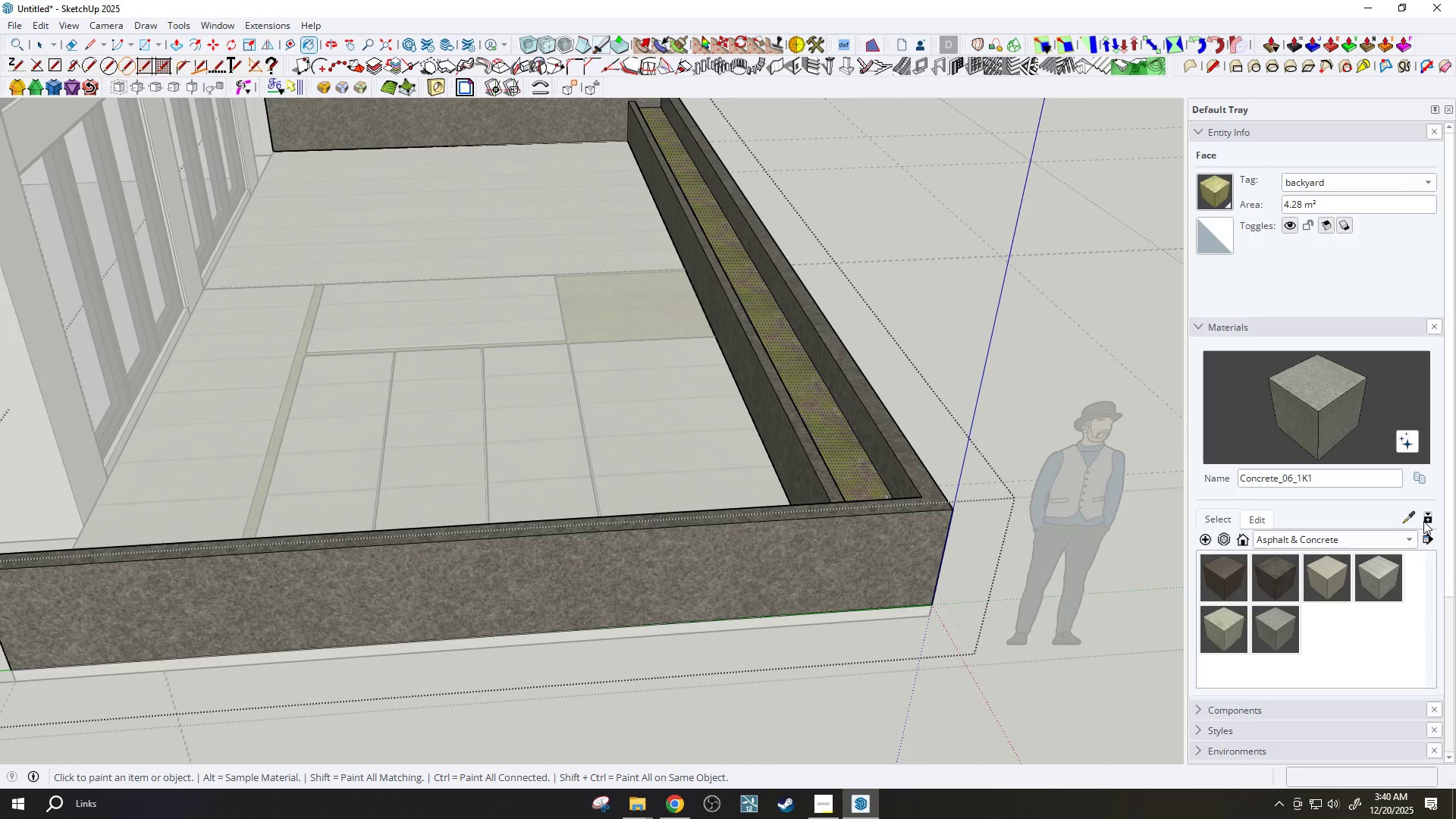 
left_click([1410, 522])
 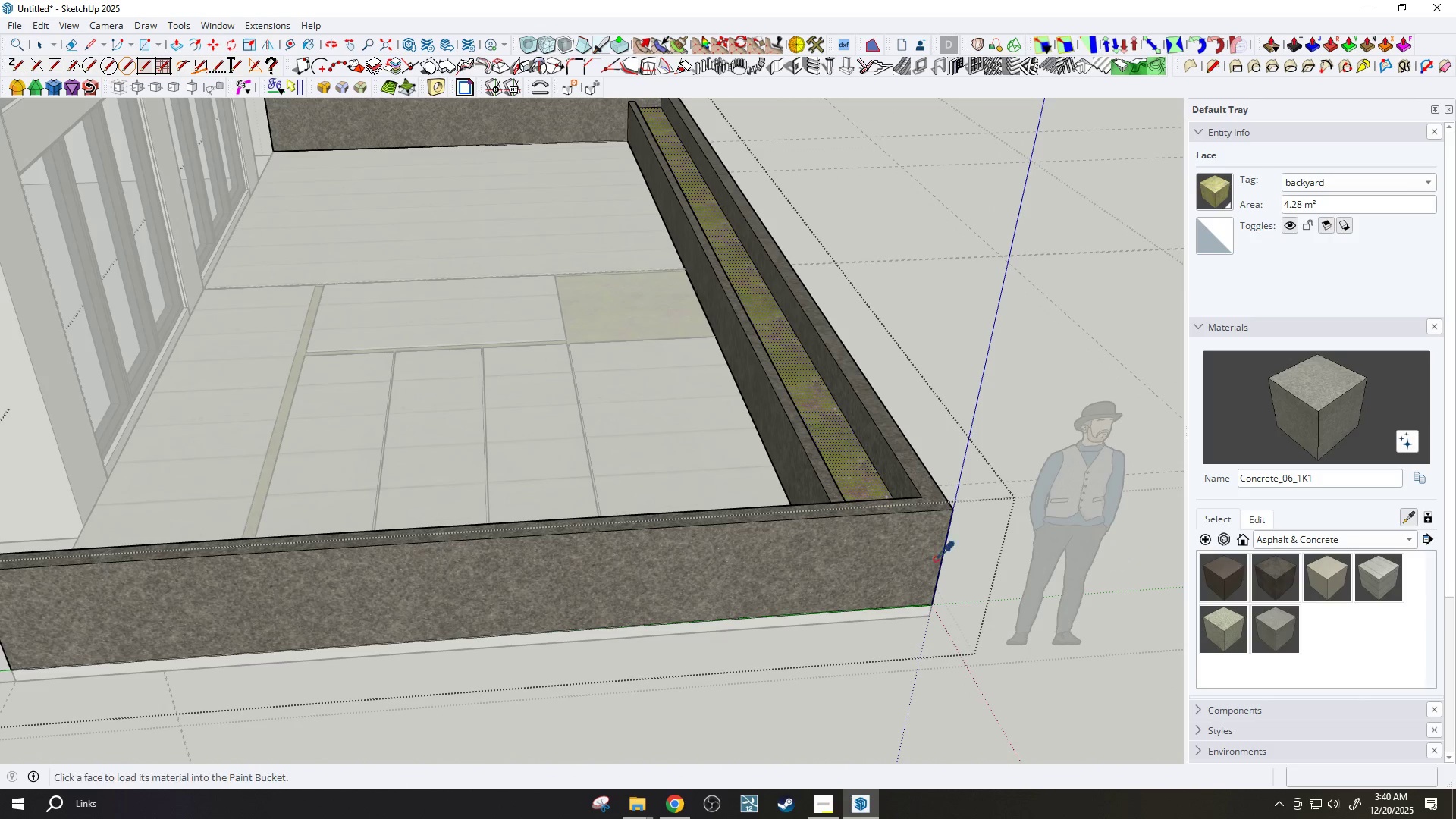 
left_click([870, 557])
 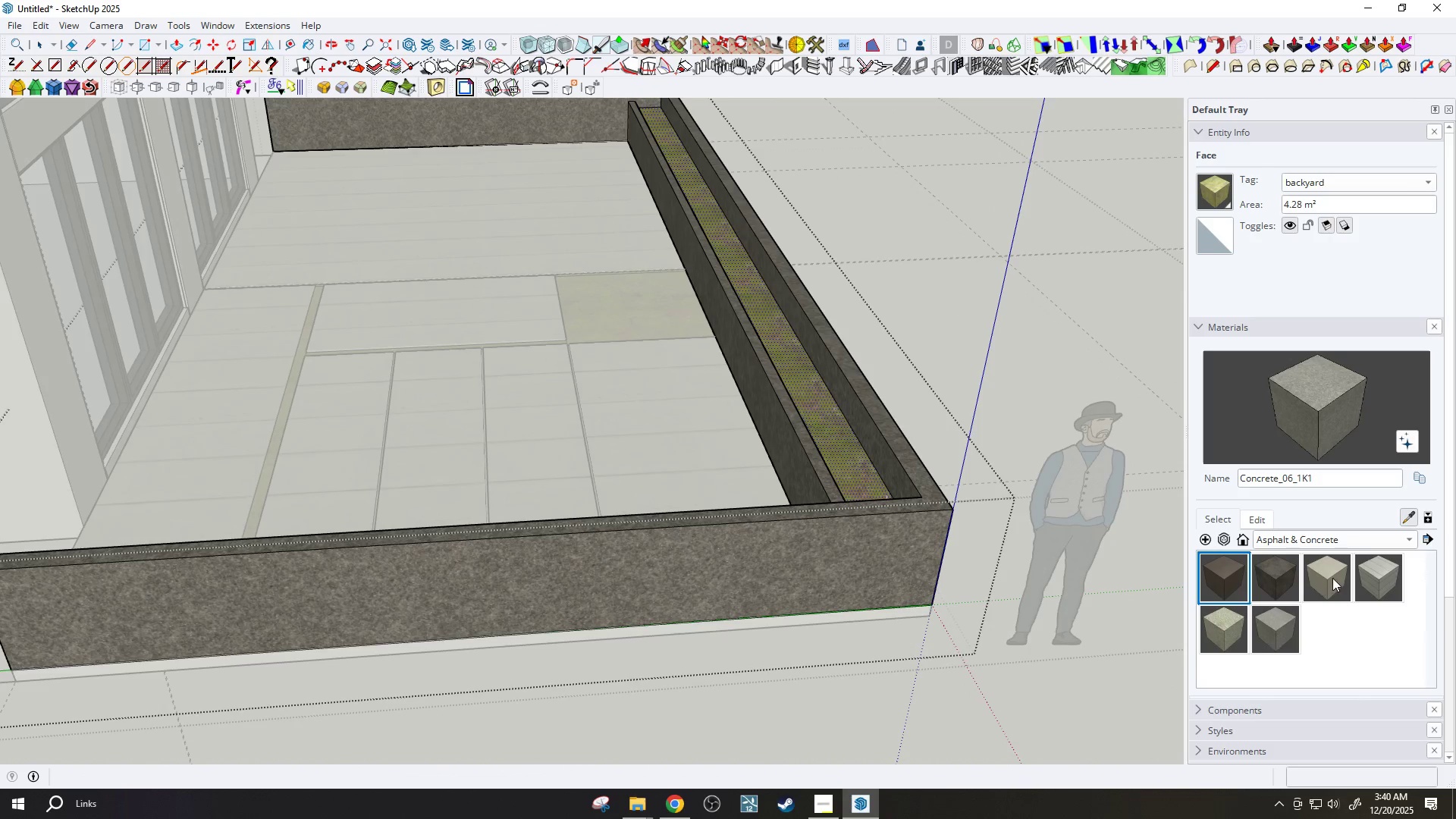 
left_click([1410, 514])
 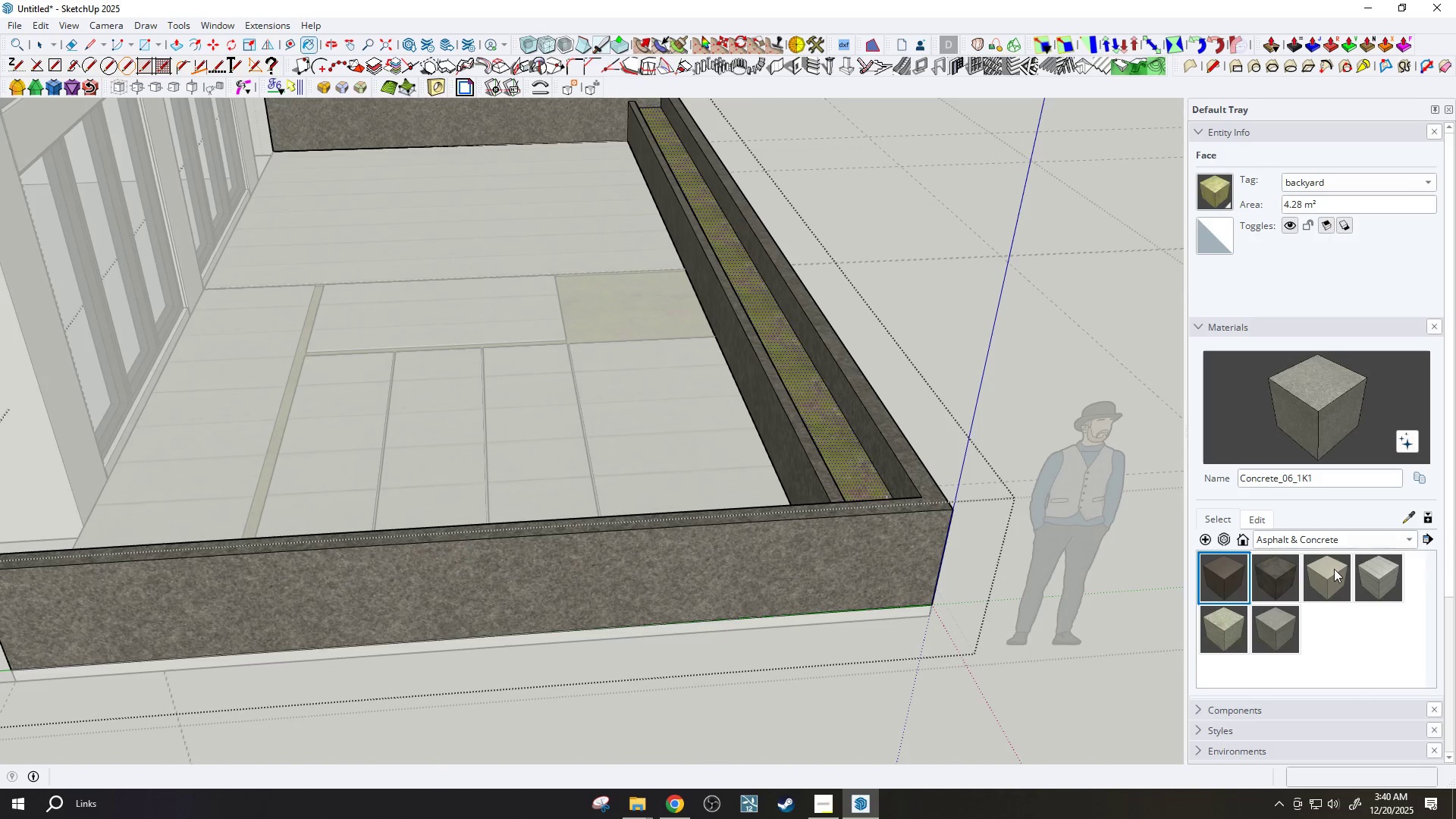 
left_click([1332, 570])
 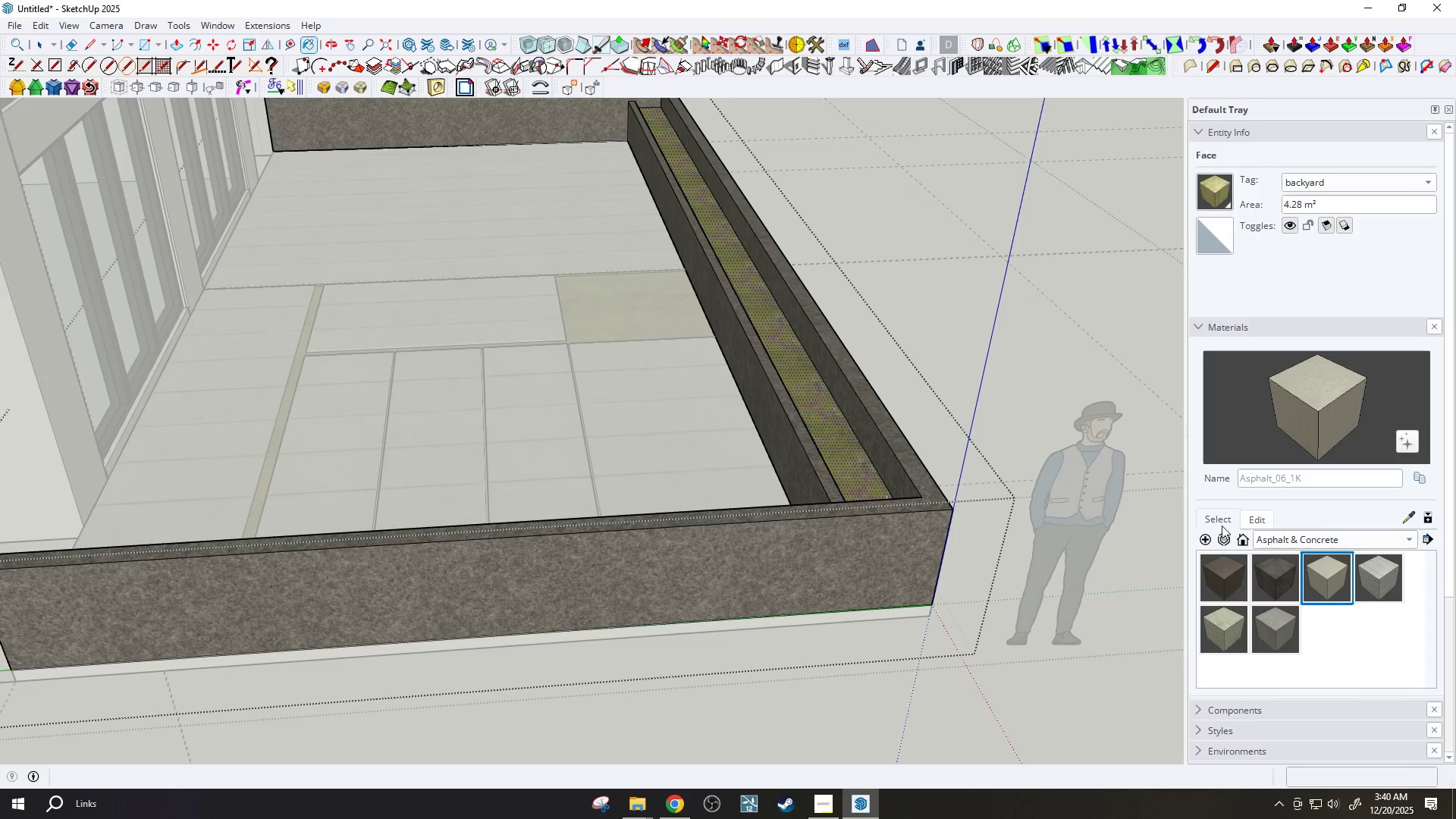 
scroll: coordinate [832, 436], scroll_direction: up, amount: 3.0
 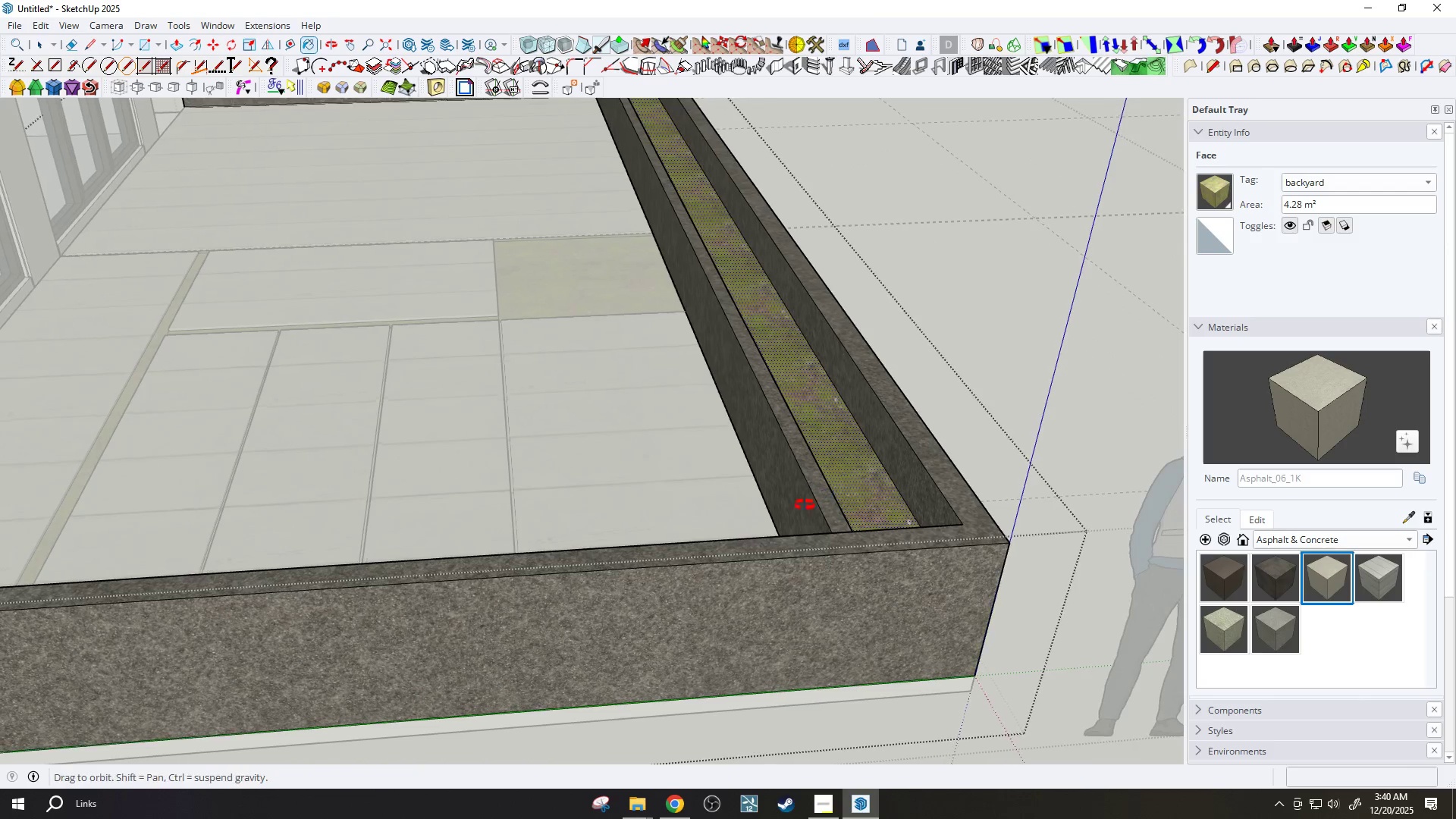 
key(Space)
 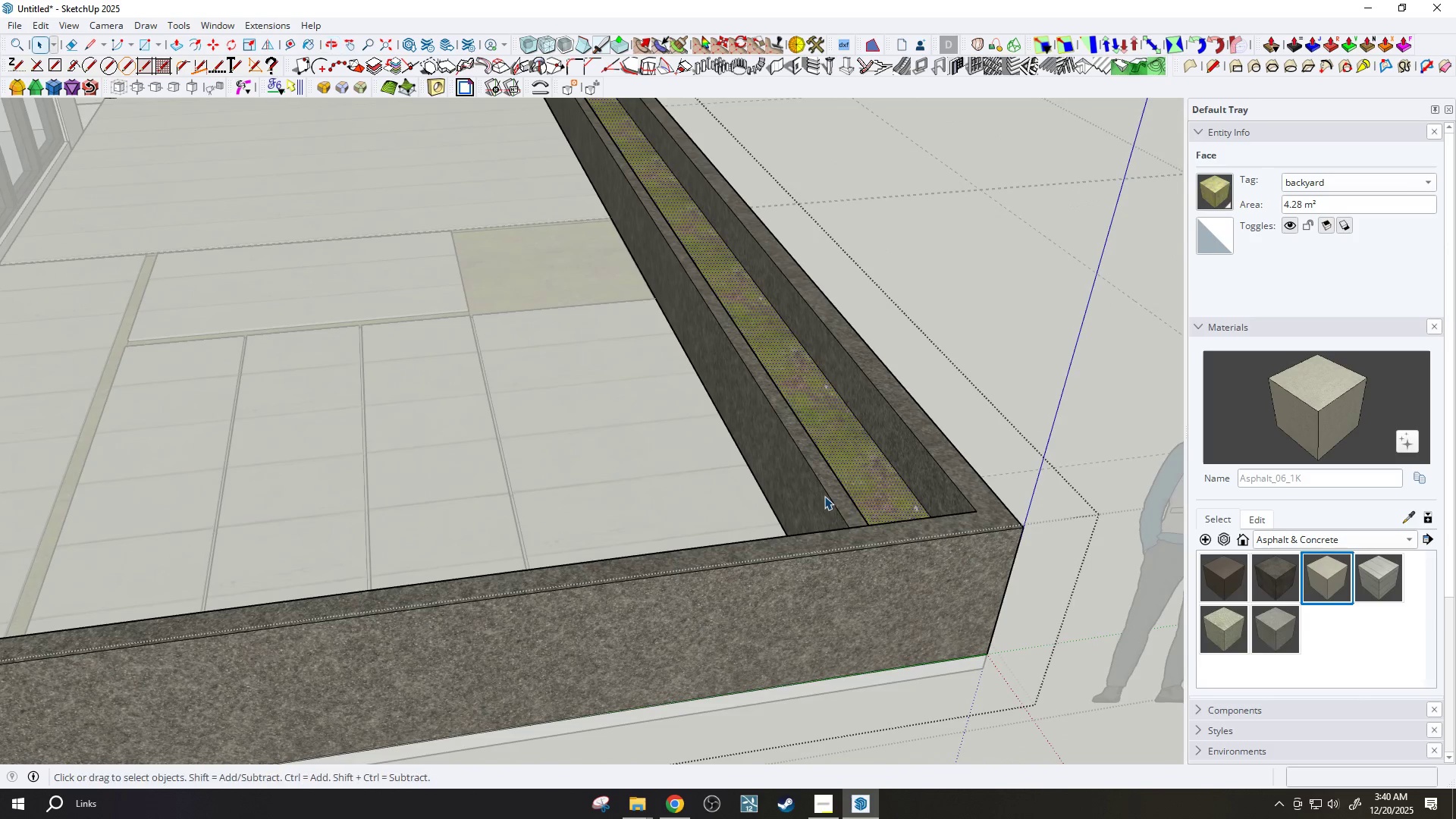 
left_click([824, 496])
 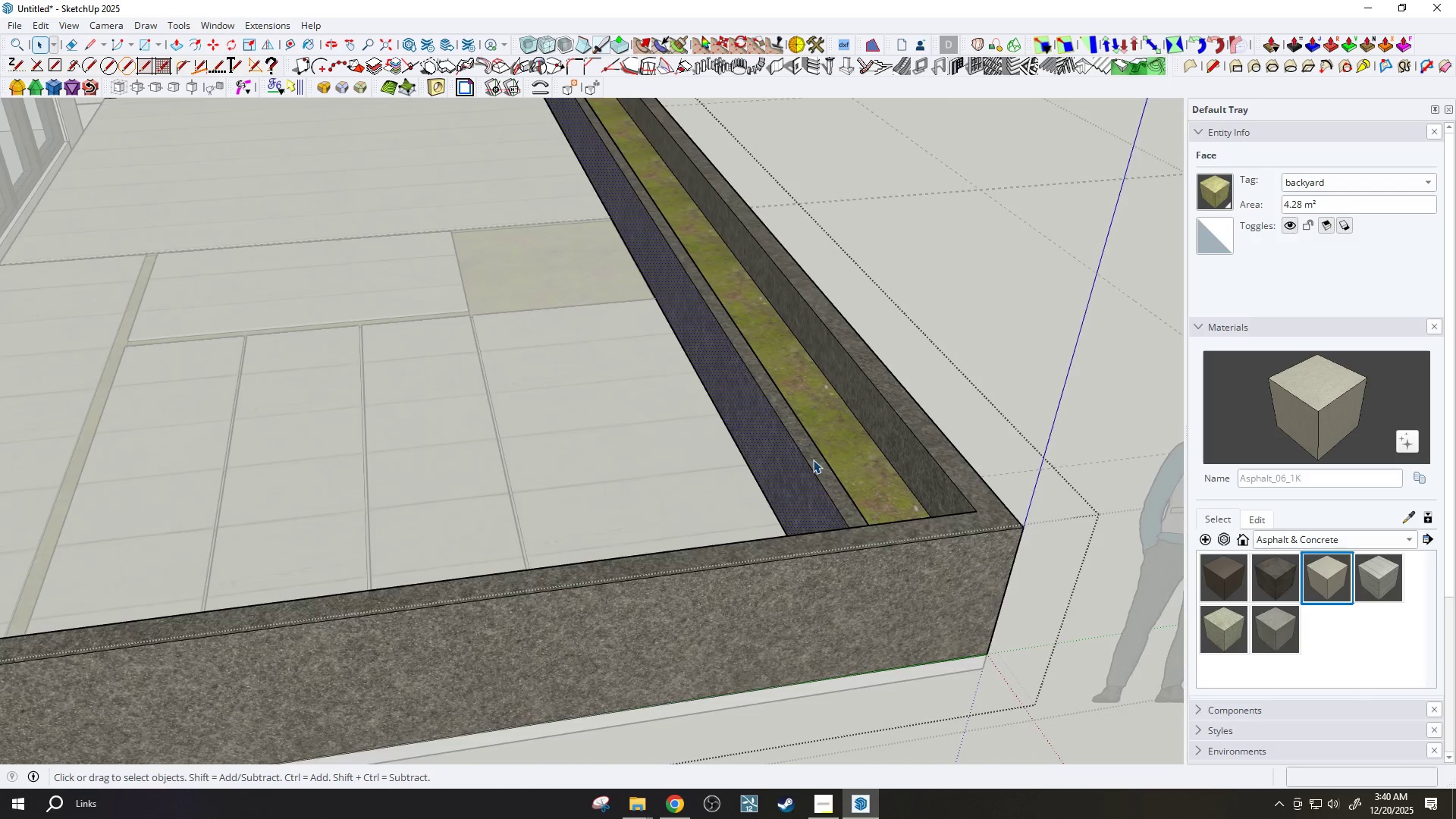 
key(B)
 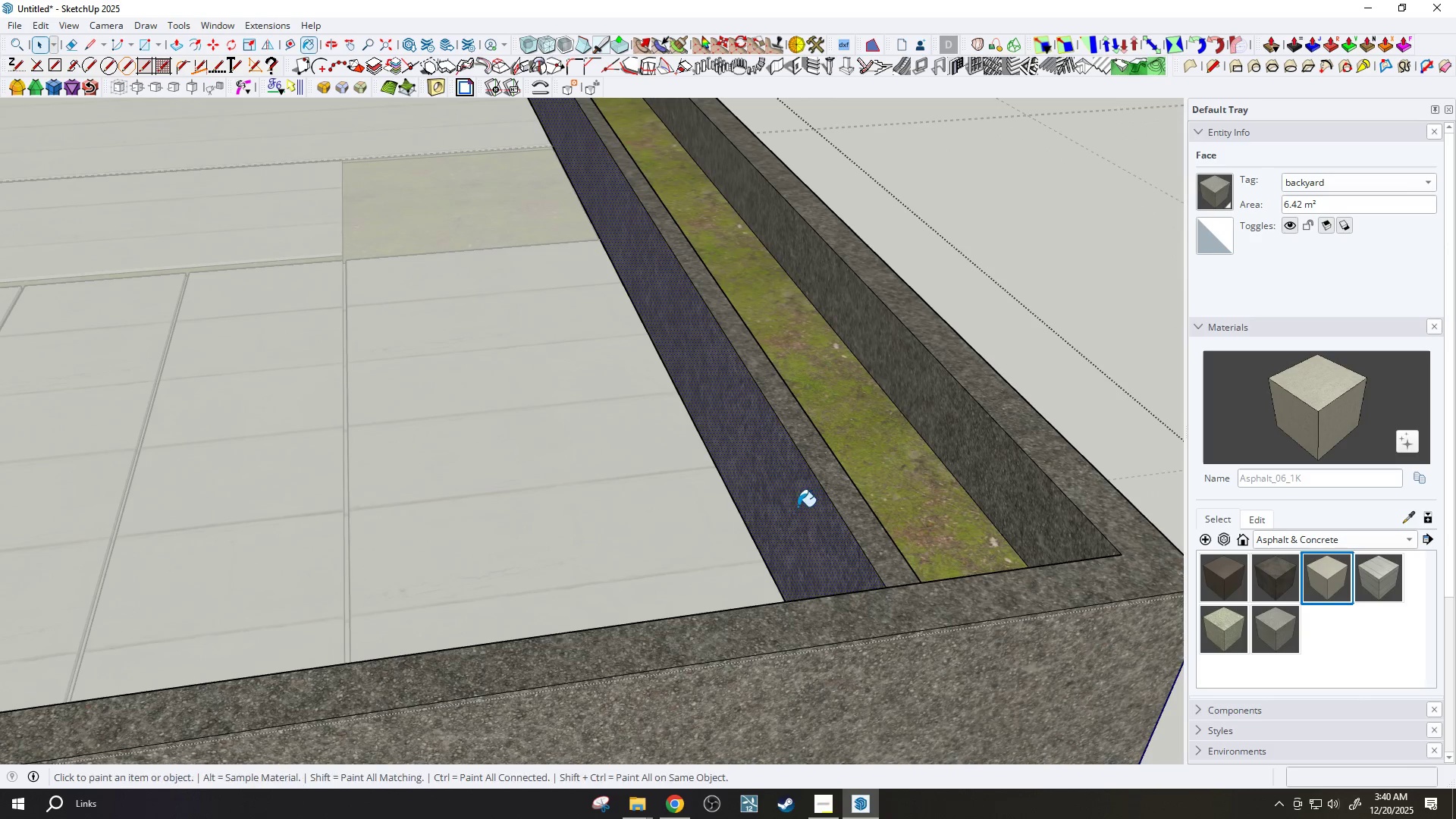 
scroll: coordinate [799, 469], scroll_direction: up, amount: 5.0
 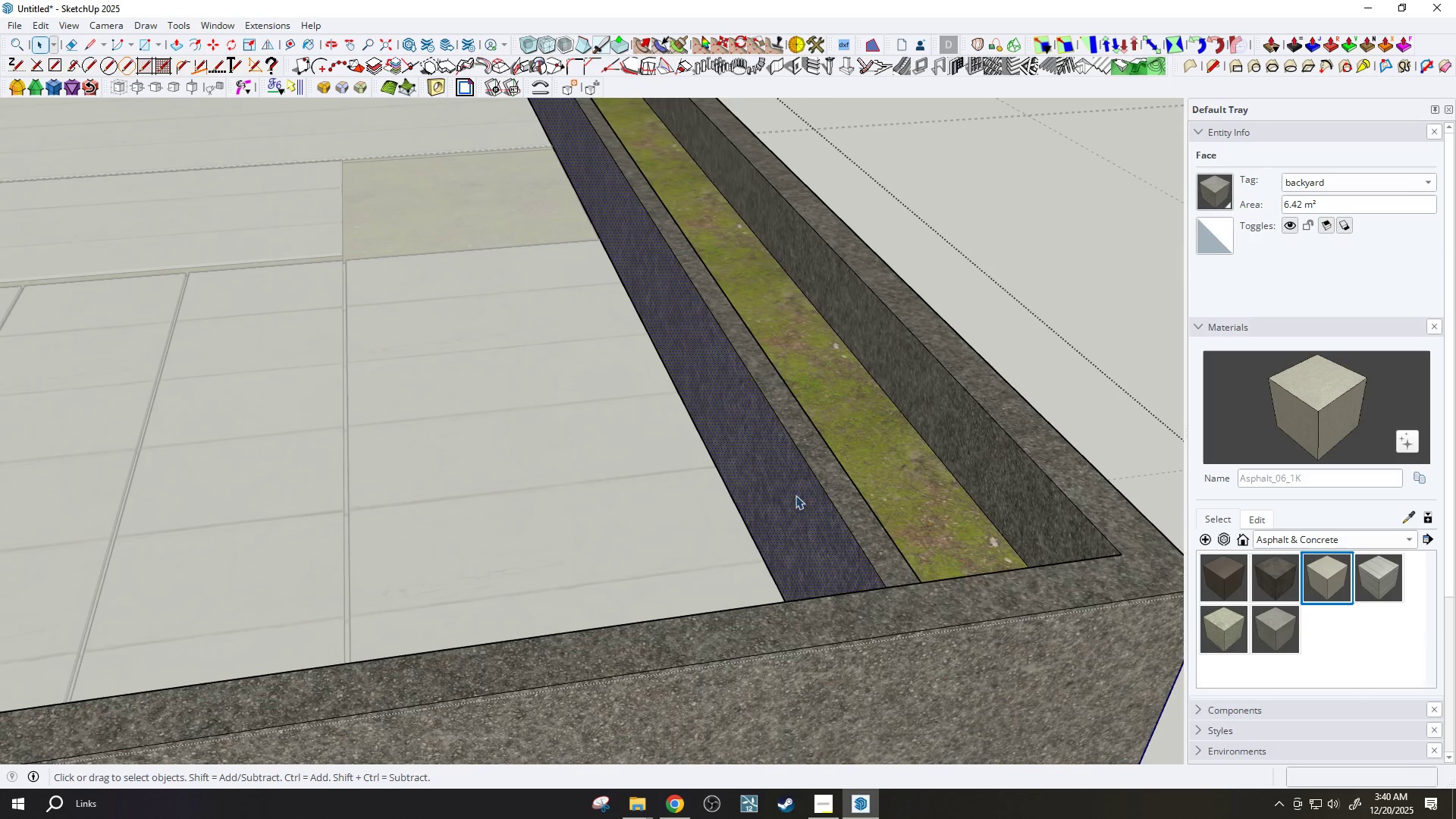 
left_click_drag(start_coordinate=[798, 507], to_coordinate=[802, 504])
 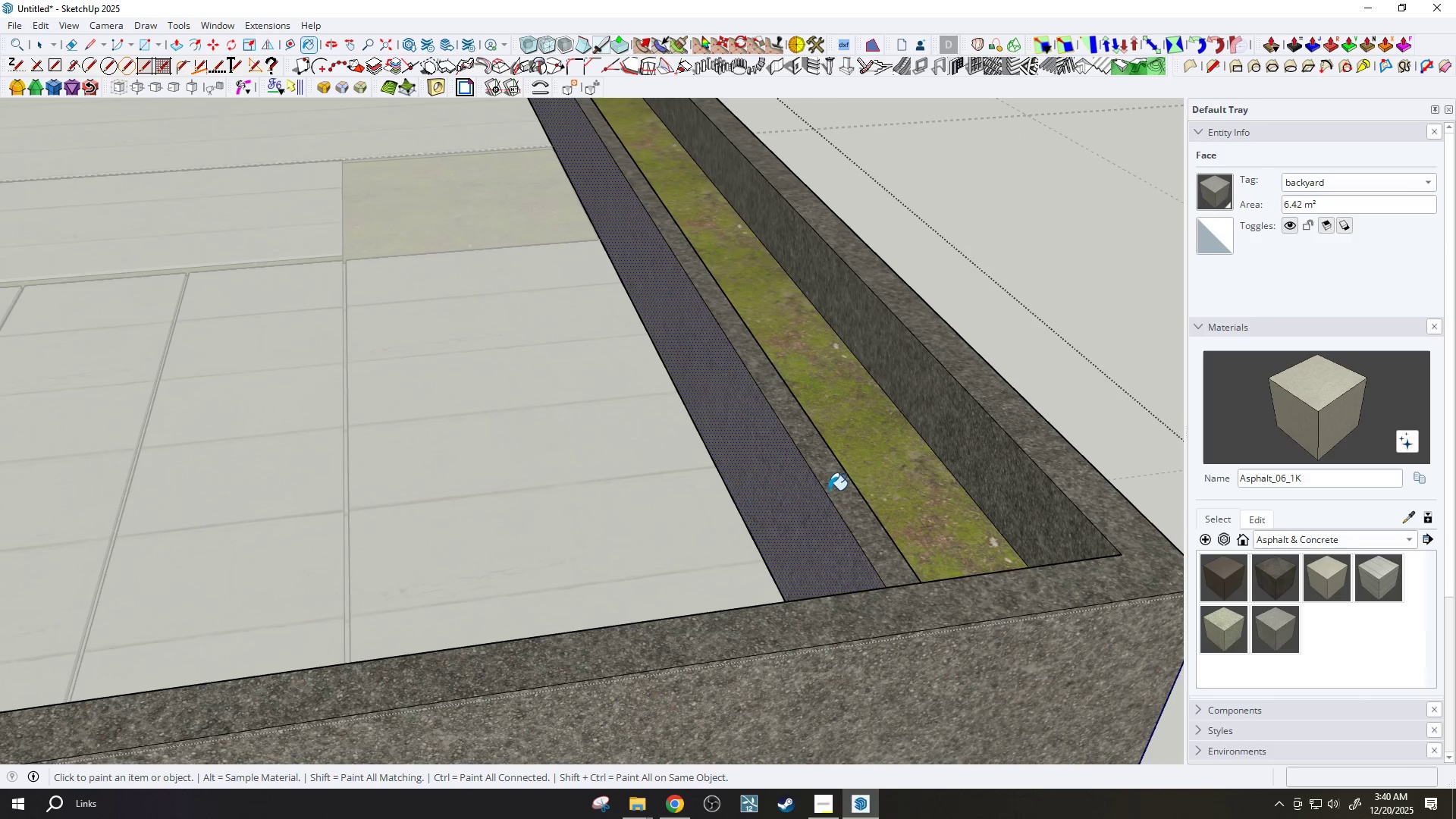 
left_click([830, 488])
 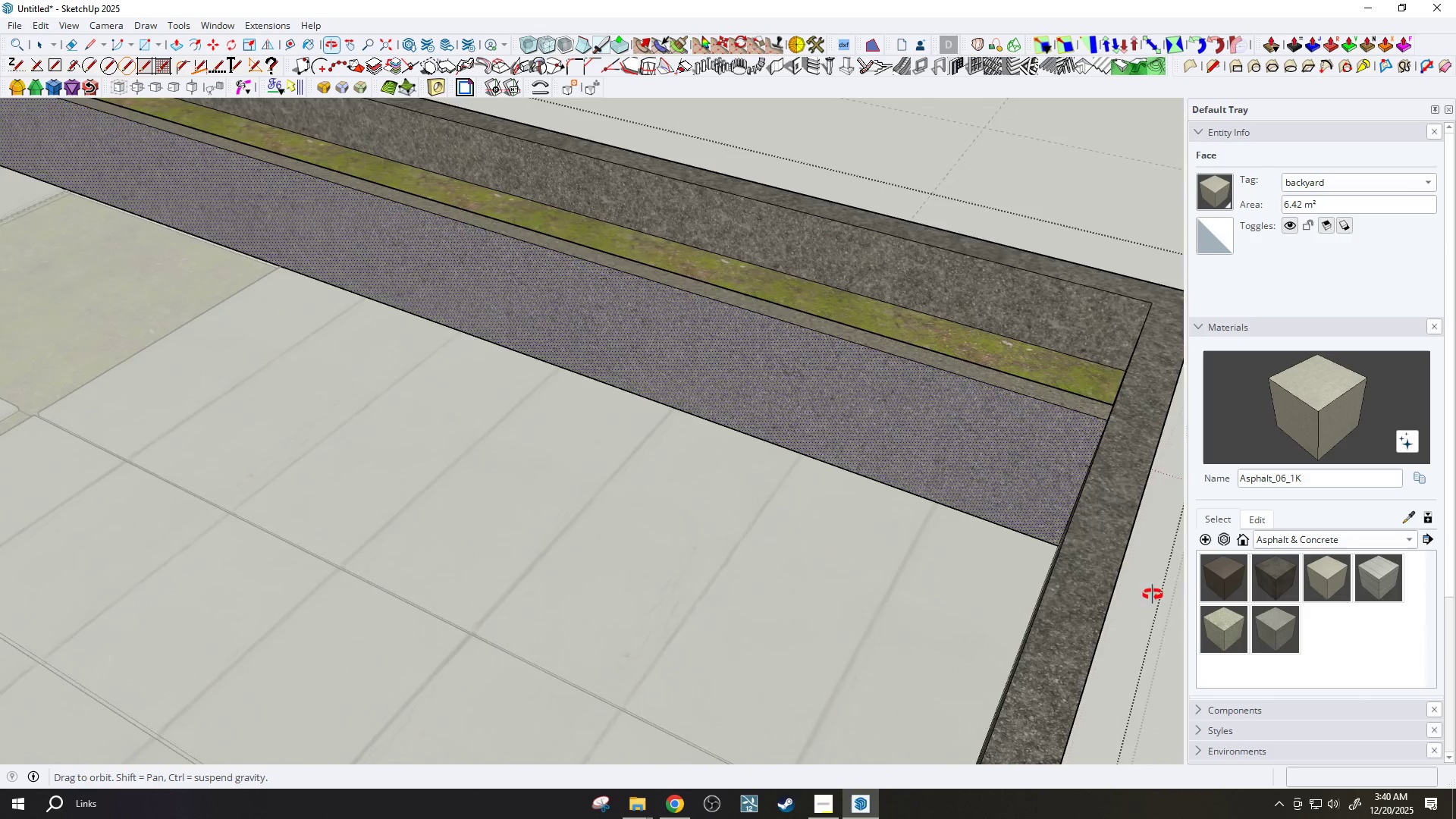 
scroll: coordinate [550, 262], scroll_direction: down, amount: 2.0
 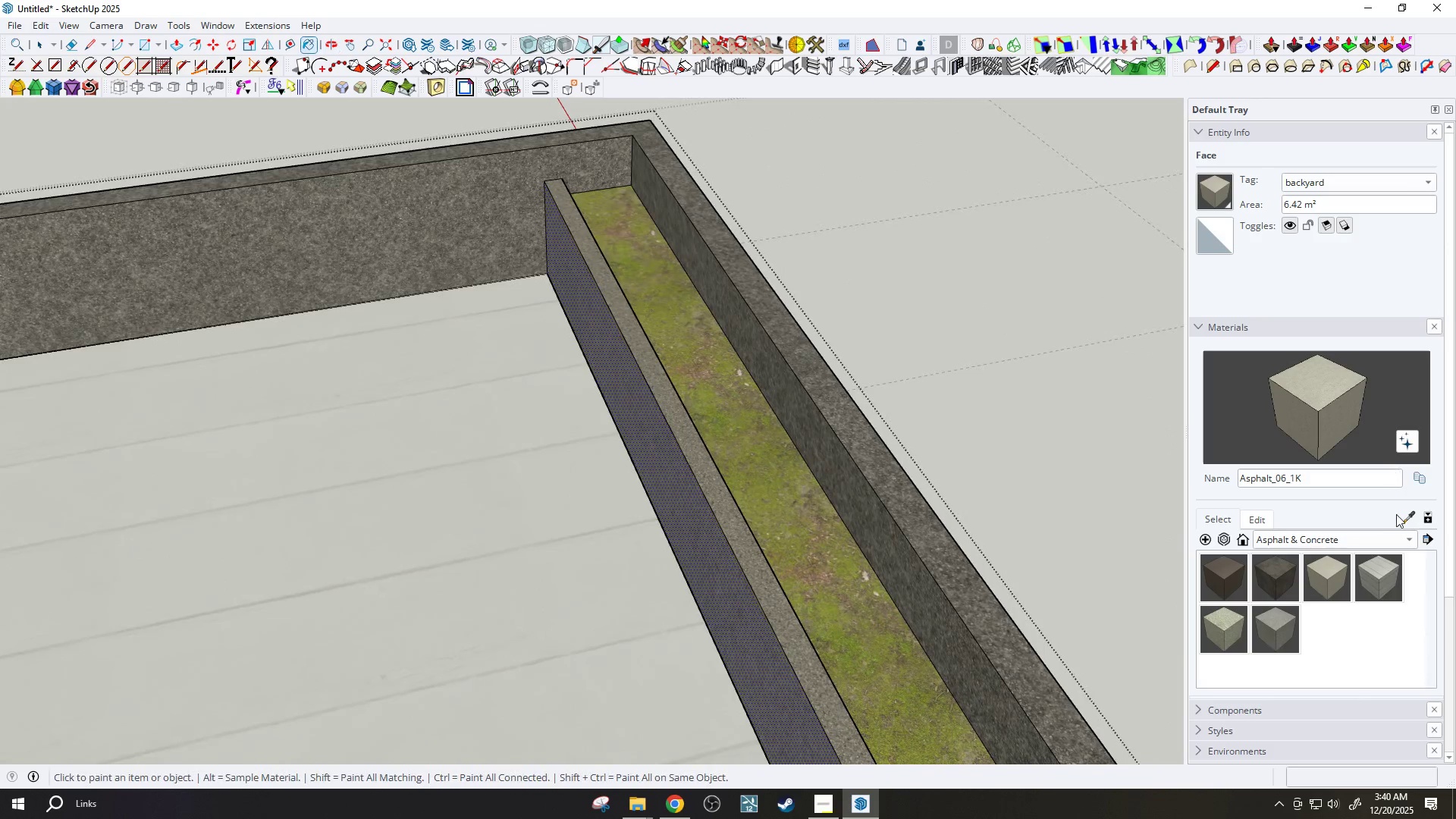 
left_click([1408, 522])
 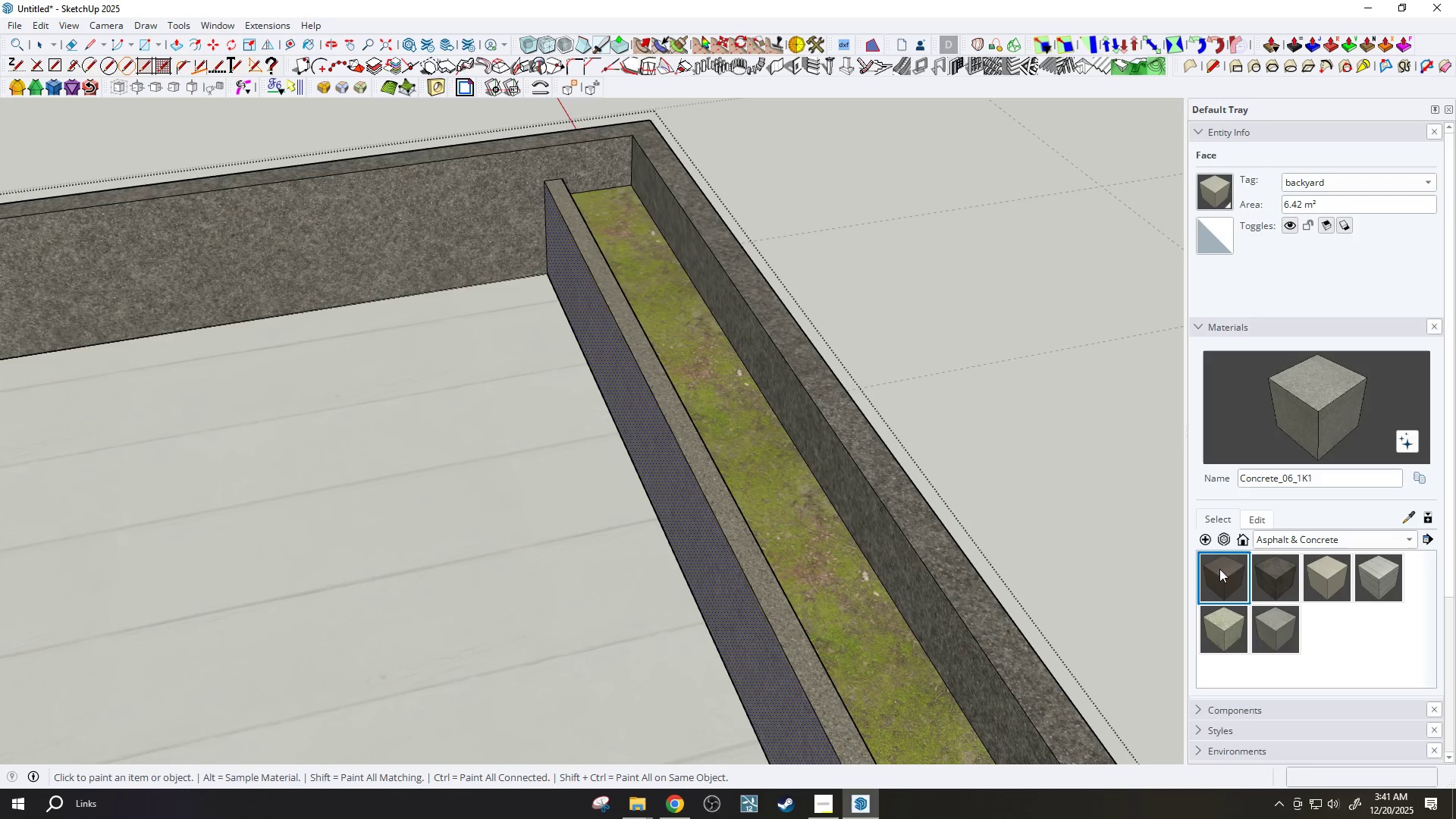 
left_click([1214, 519])
 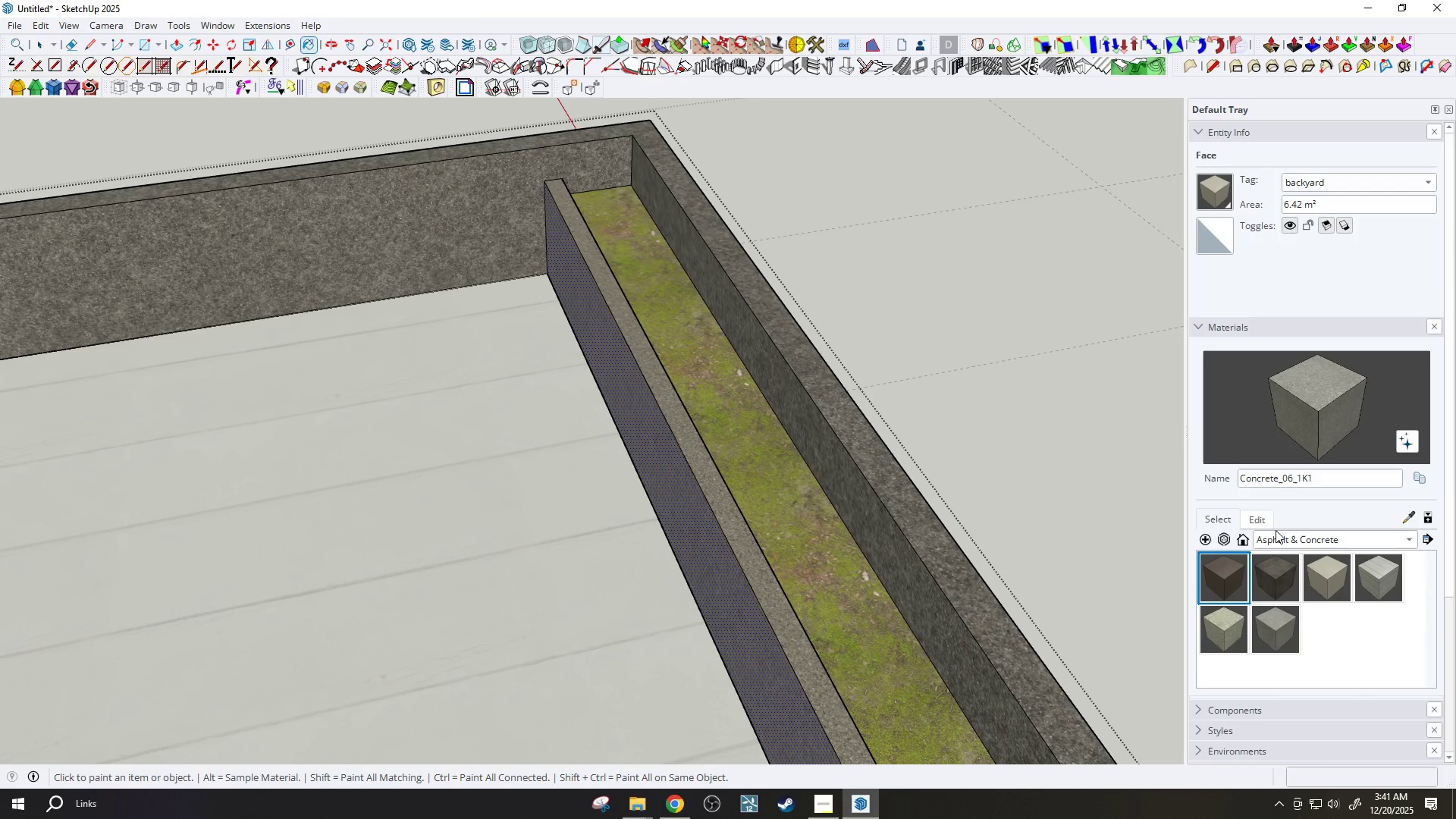 
scroll: coordinate [1314, 541], scroll_direction: up, amount: 3.0
 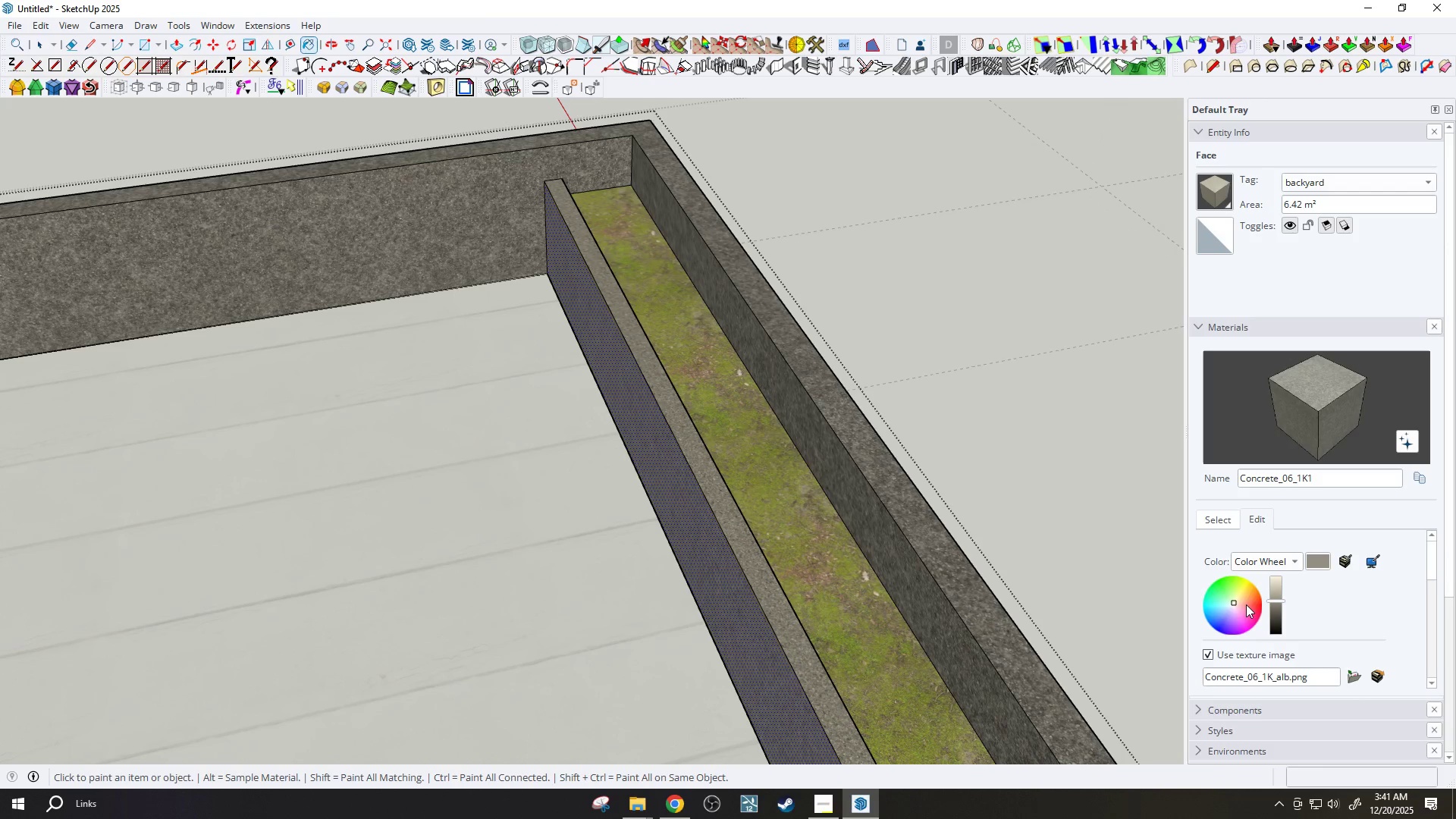 
left_click([1277, 594])
 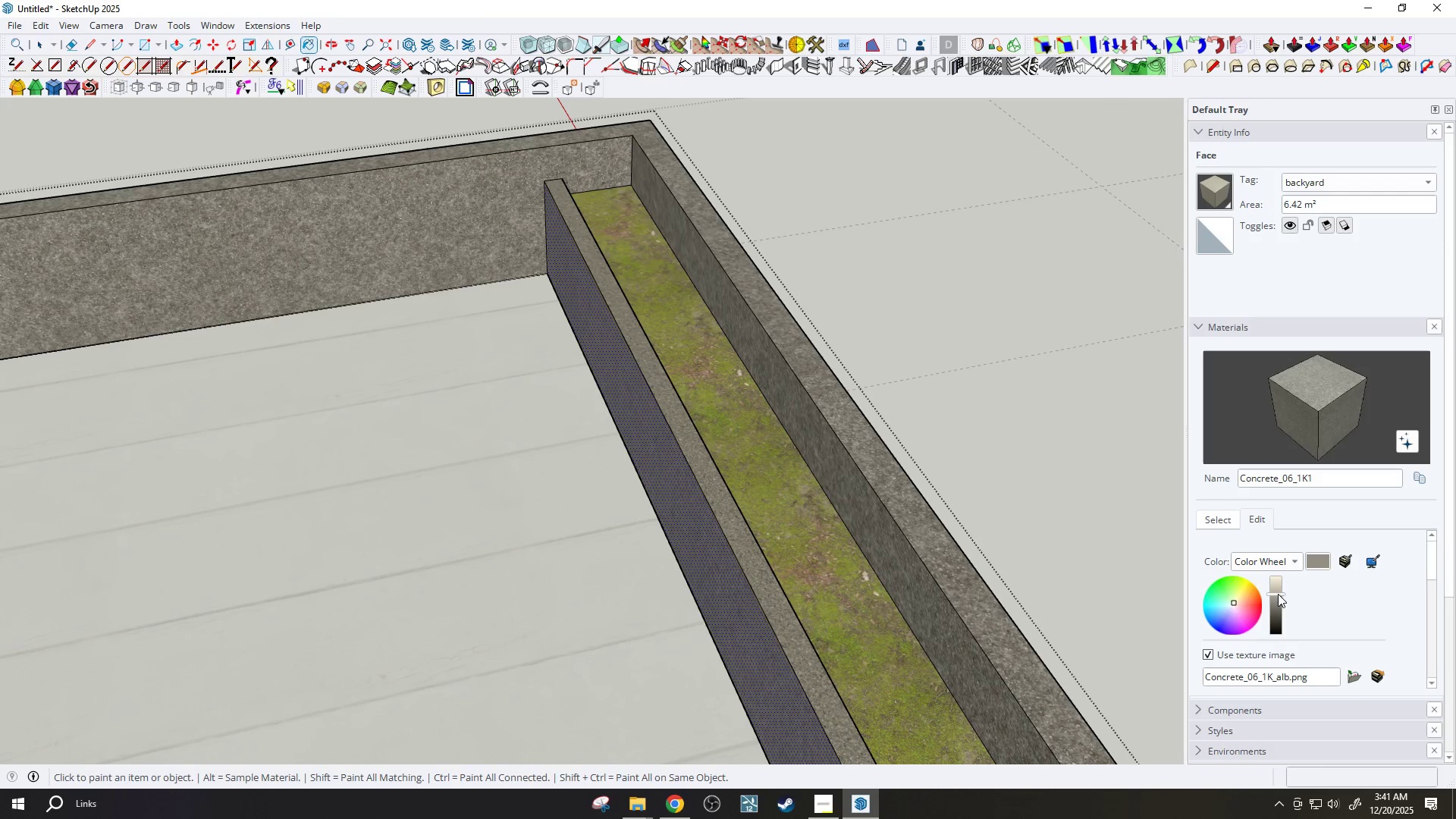 
left_click([1279, 588])
 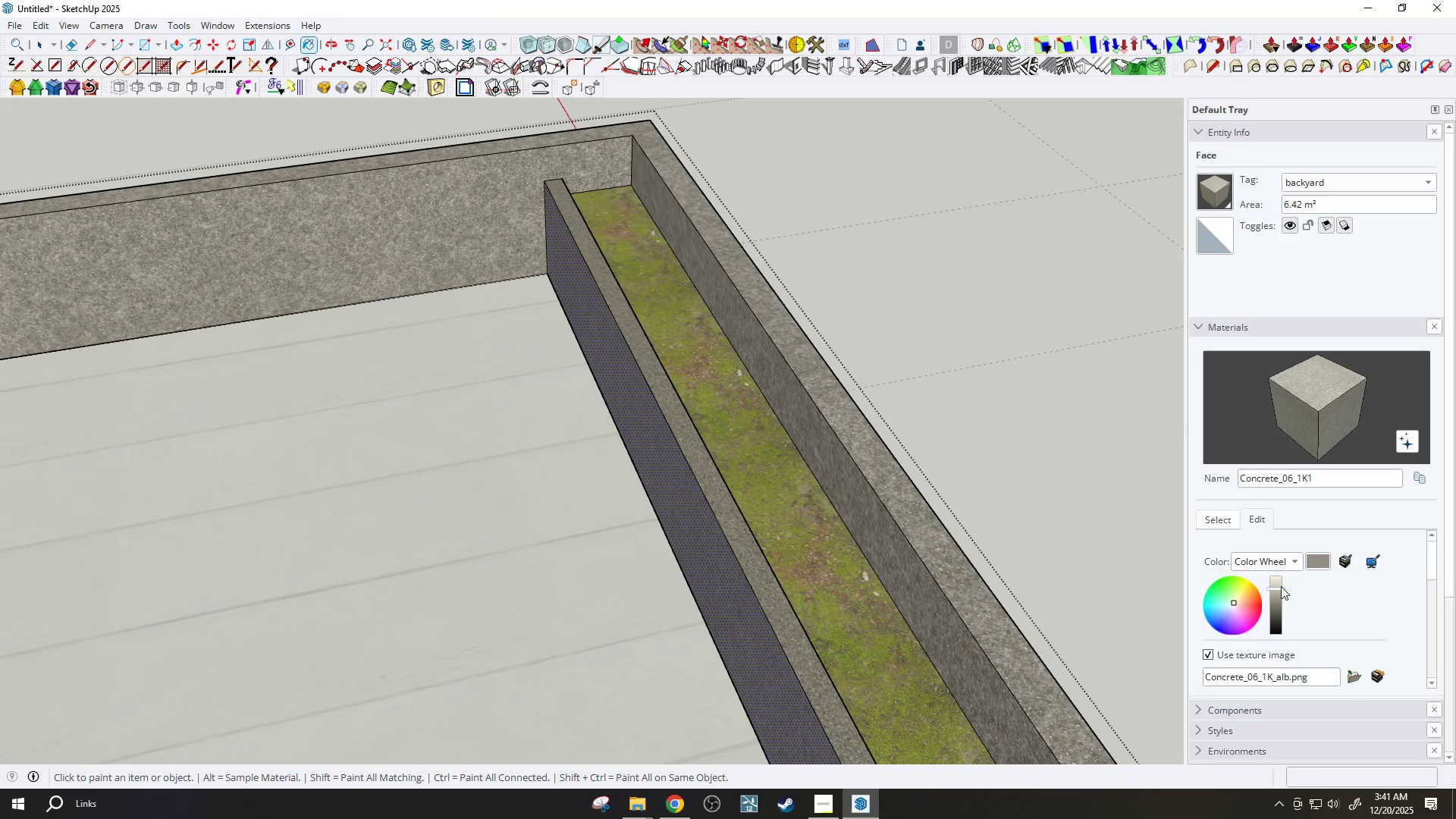 
left_click([1281, 581])
 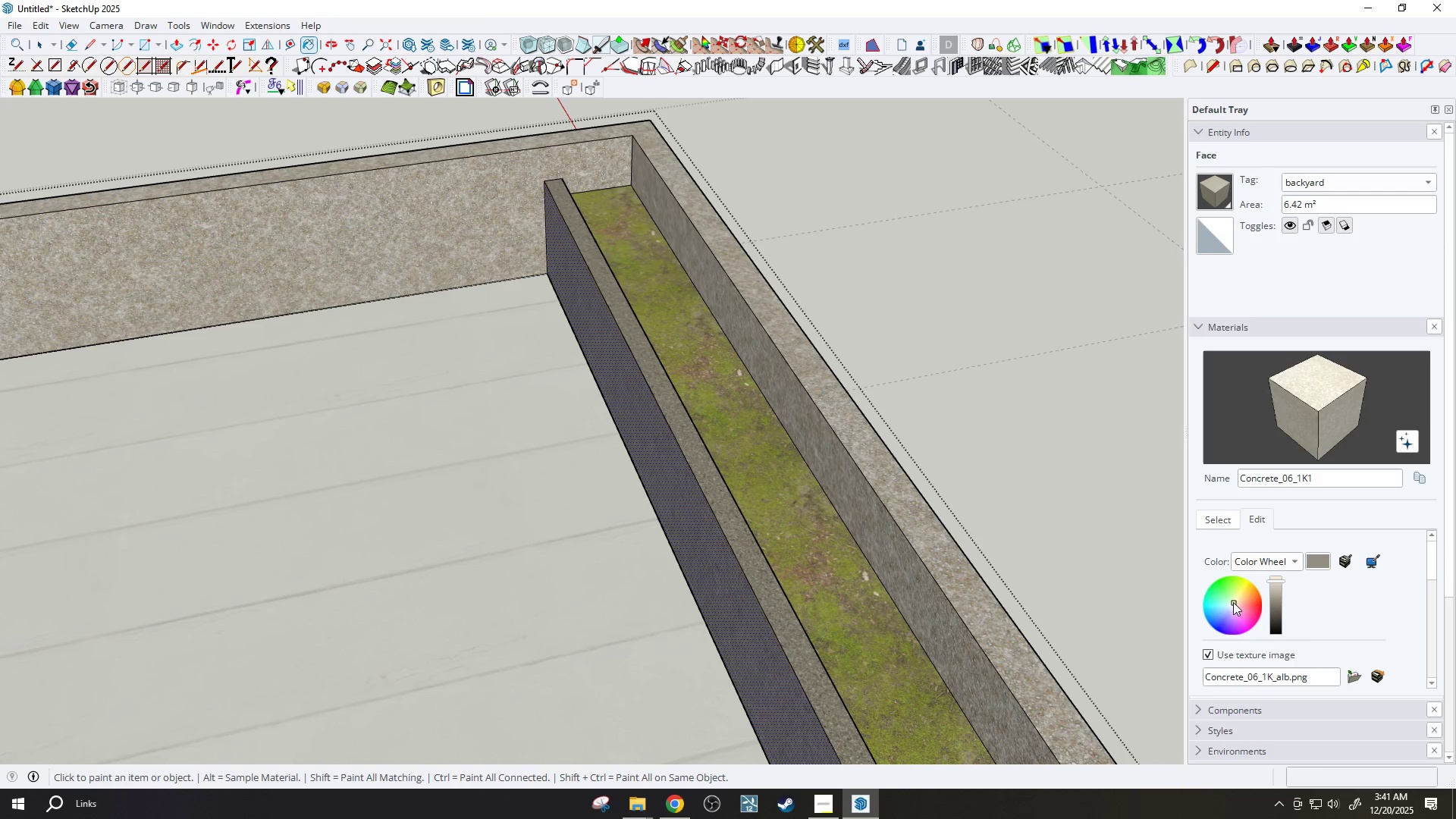 
left_click([1234, 604])
 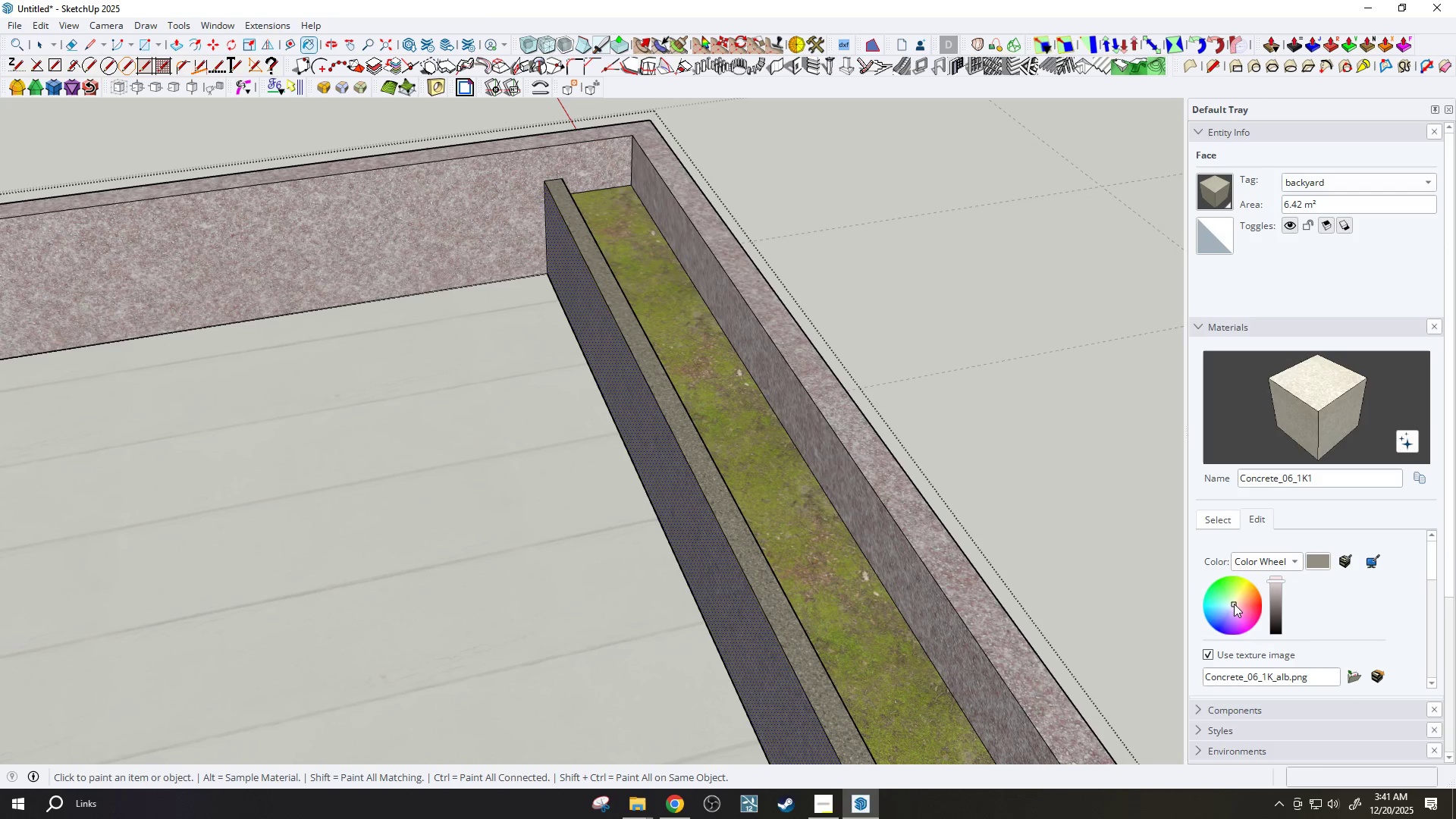 
left_click([1234, 604])
 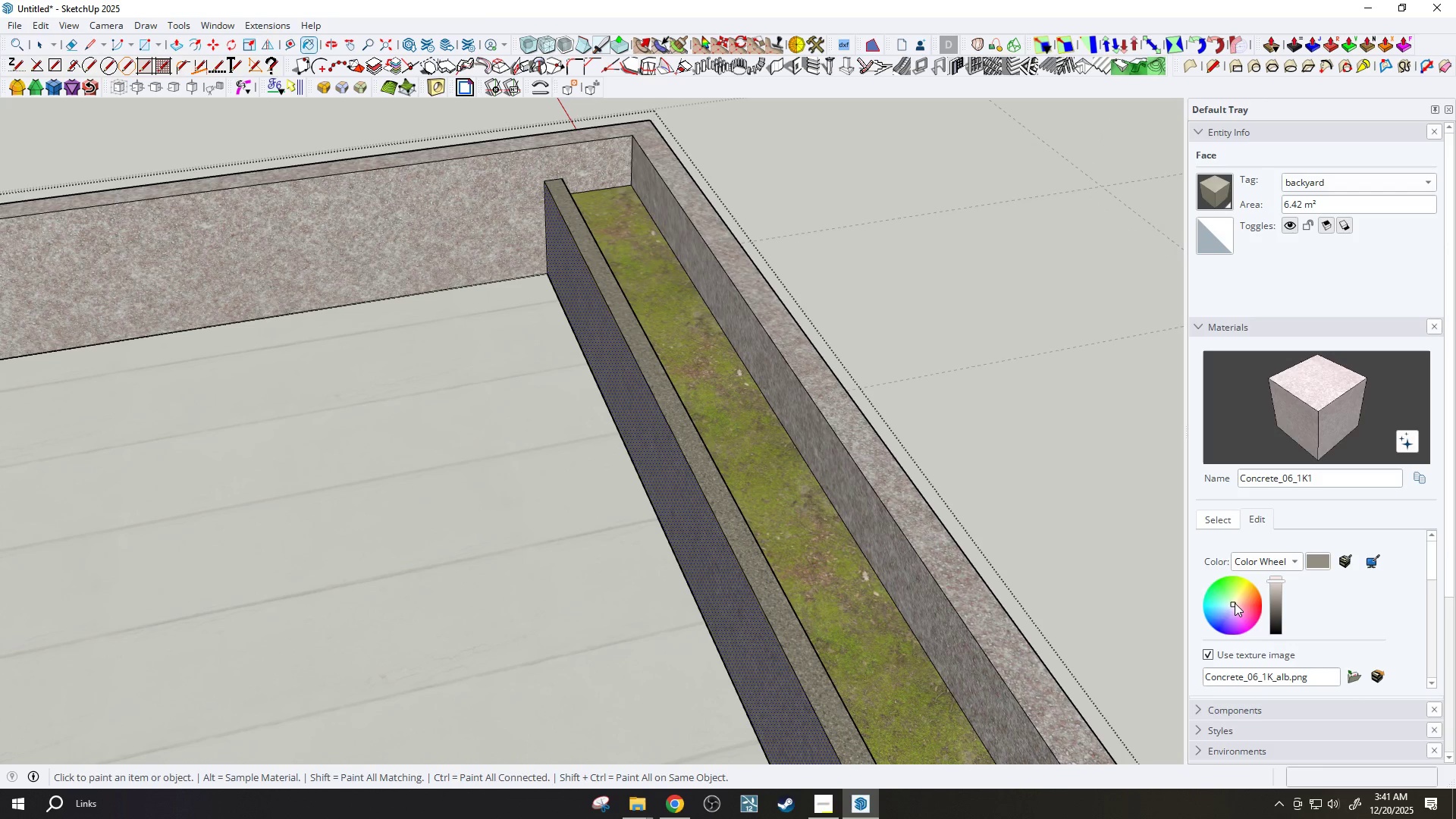 
left_click([1235, 603])
 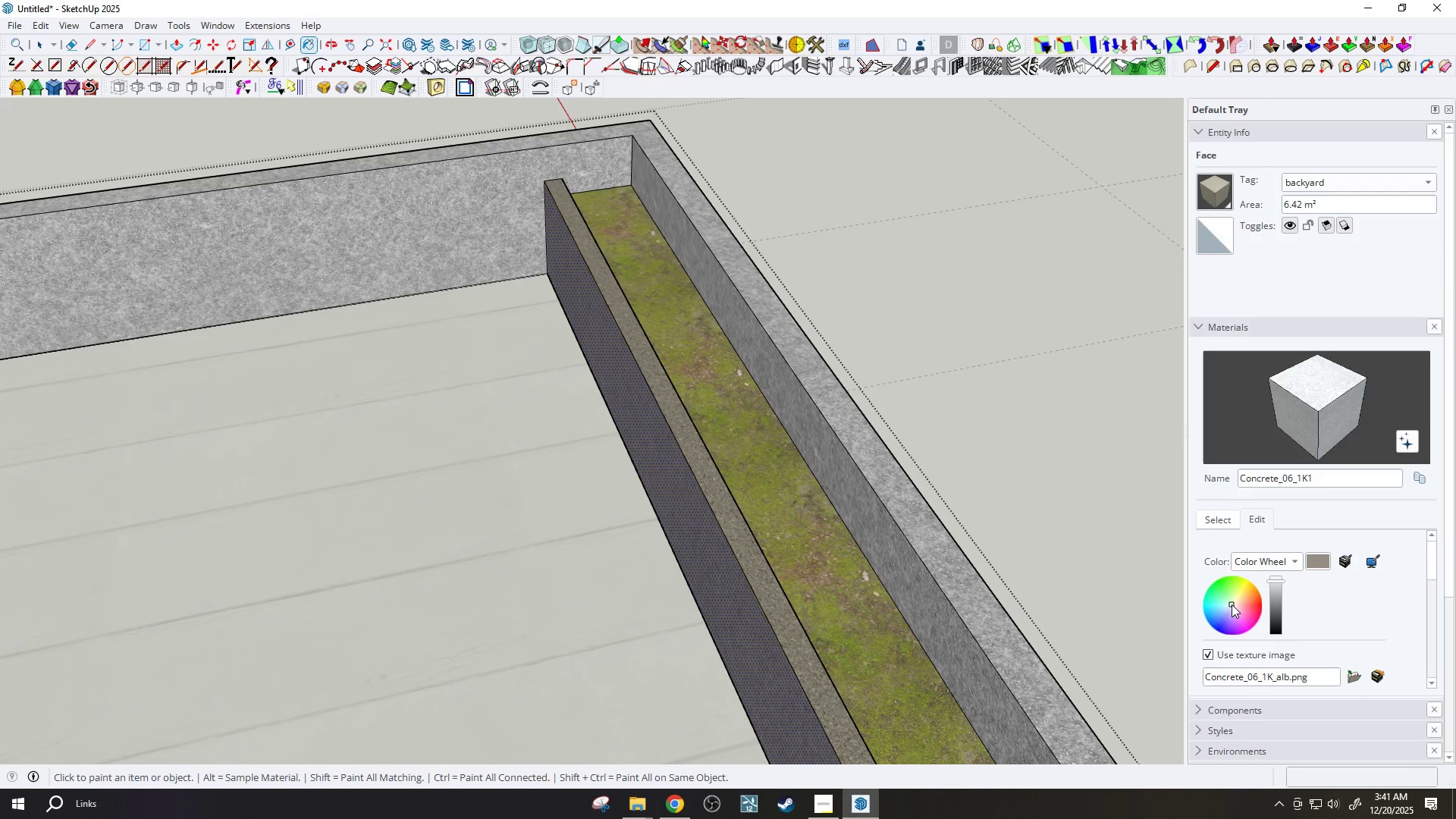 
wait(6.25)
 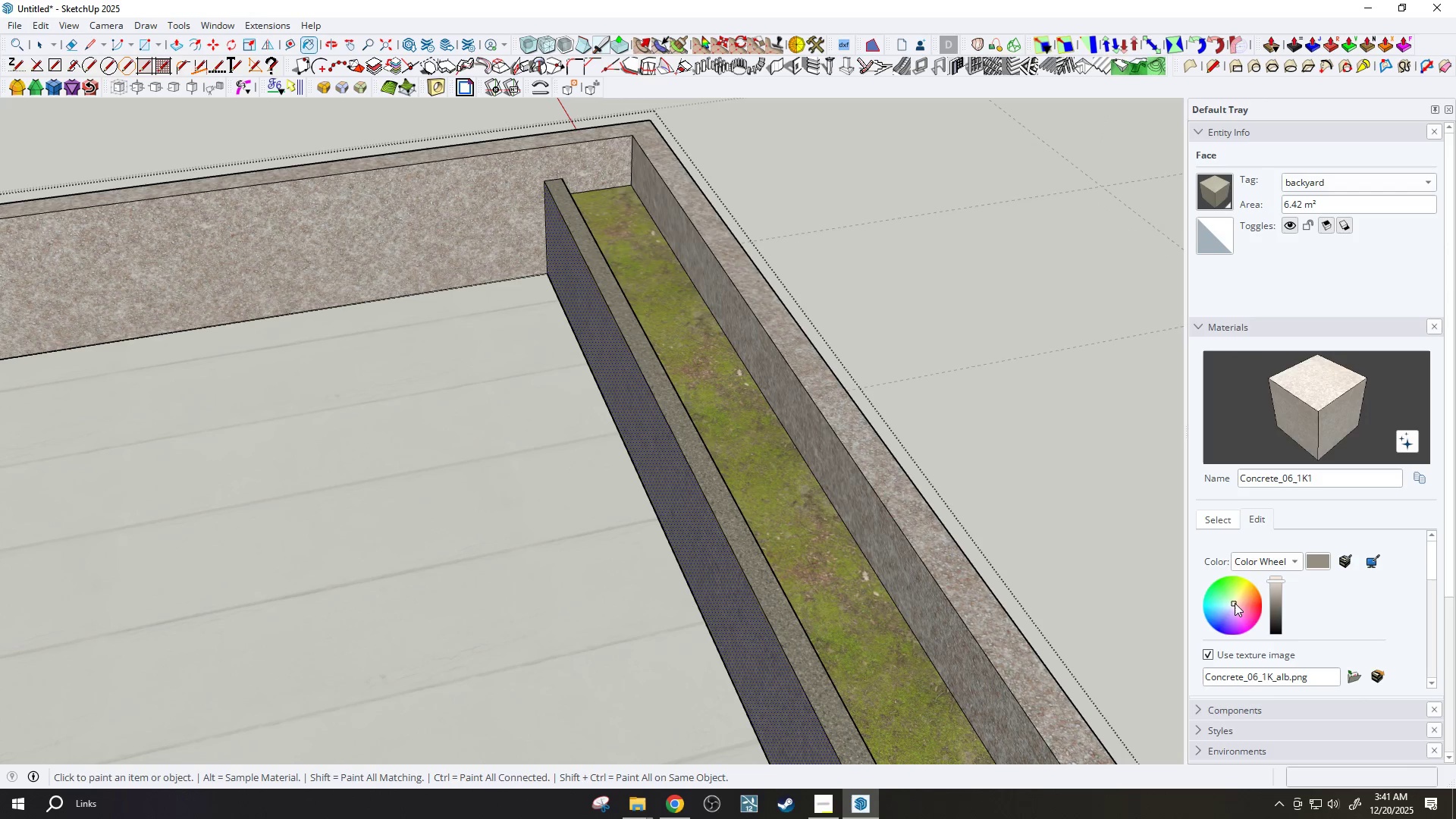 
double_click([1273, 581])
 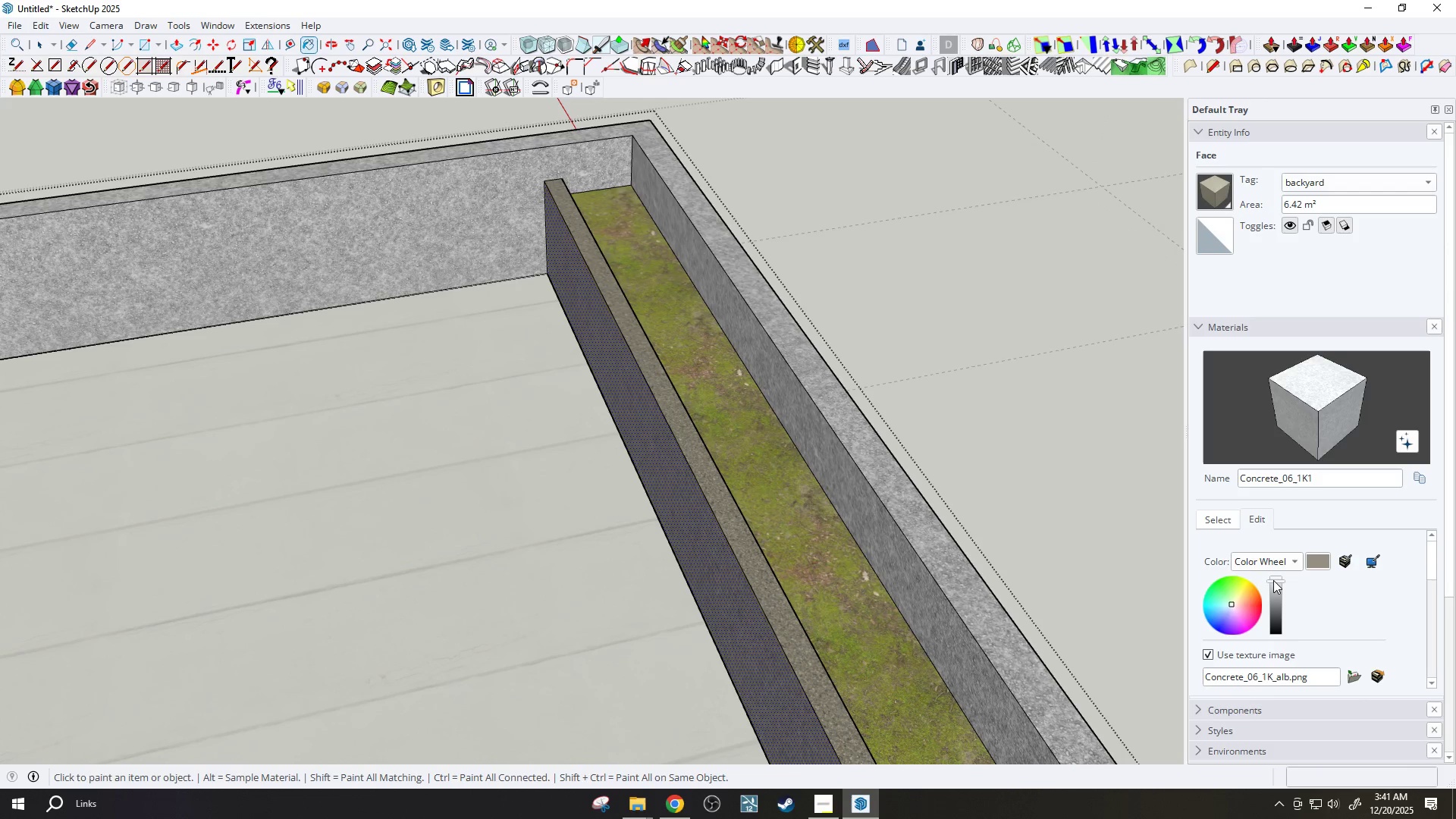 
triple_click([1273, 580])
 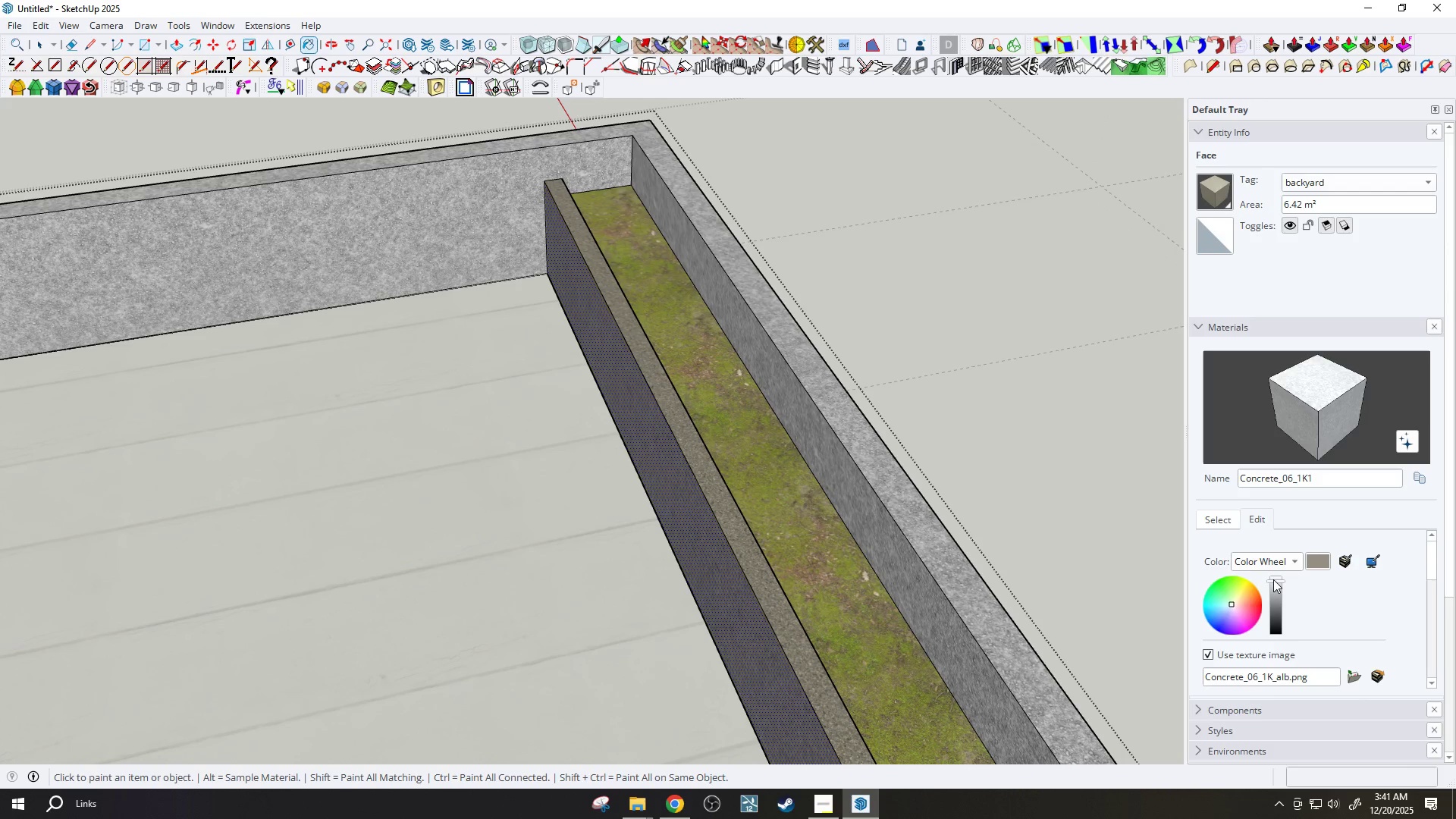 
left_click([1273, 579])
 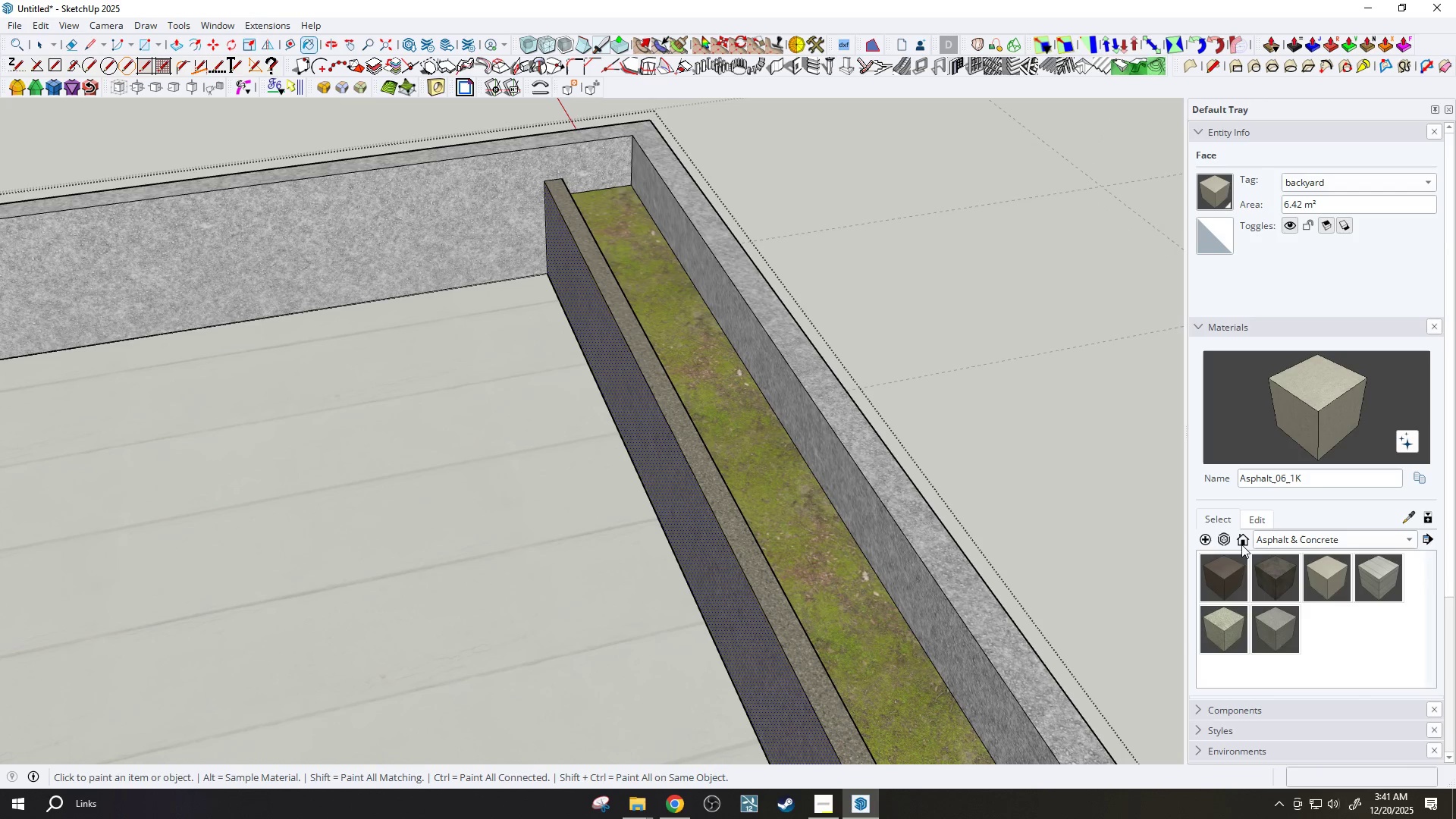 
wait(10.39)
 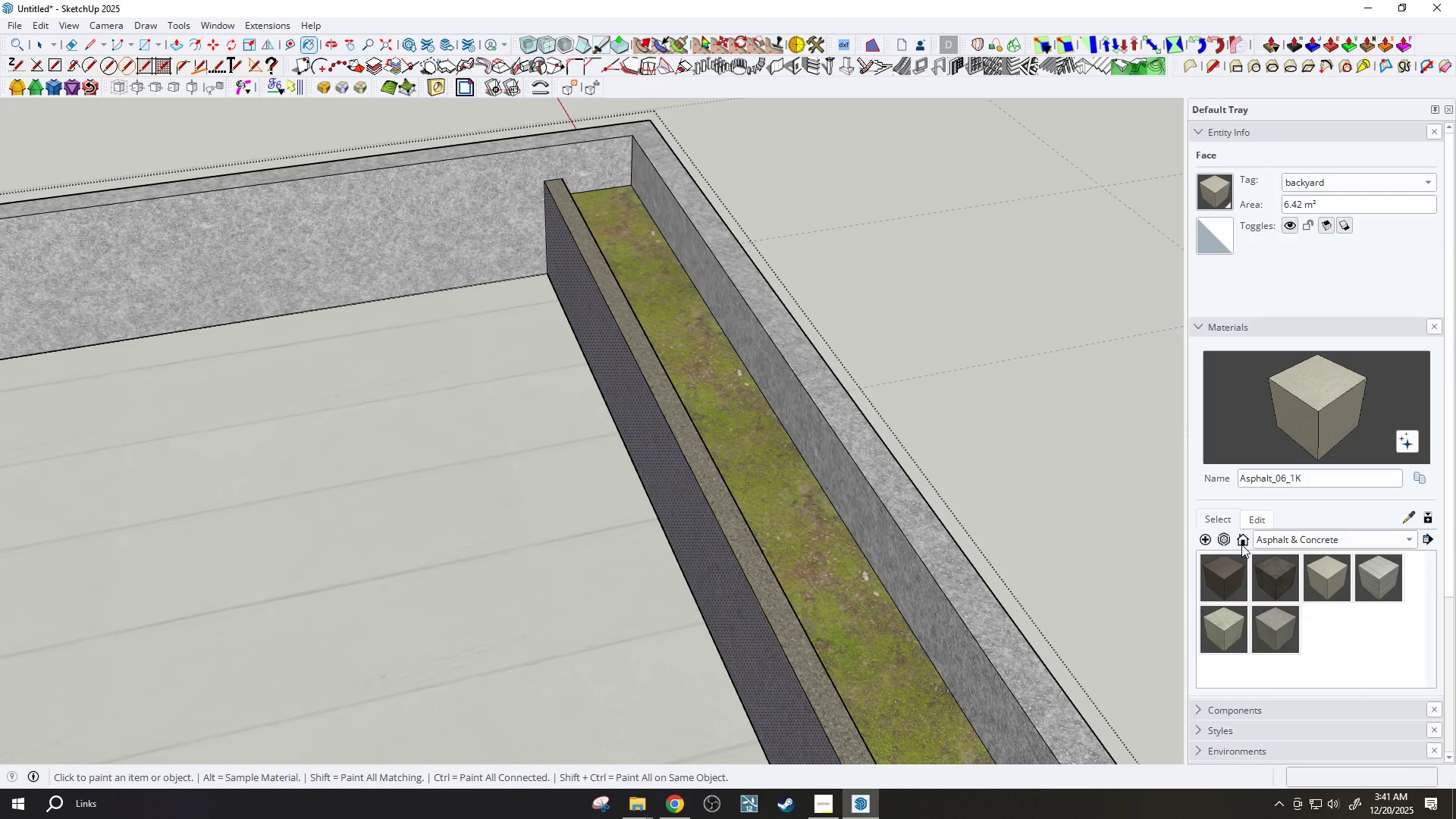 
left_click_drag(start_coordinate=[1211, 522], to_coordinate=[1216, 521])
 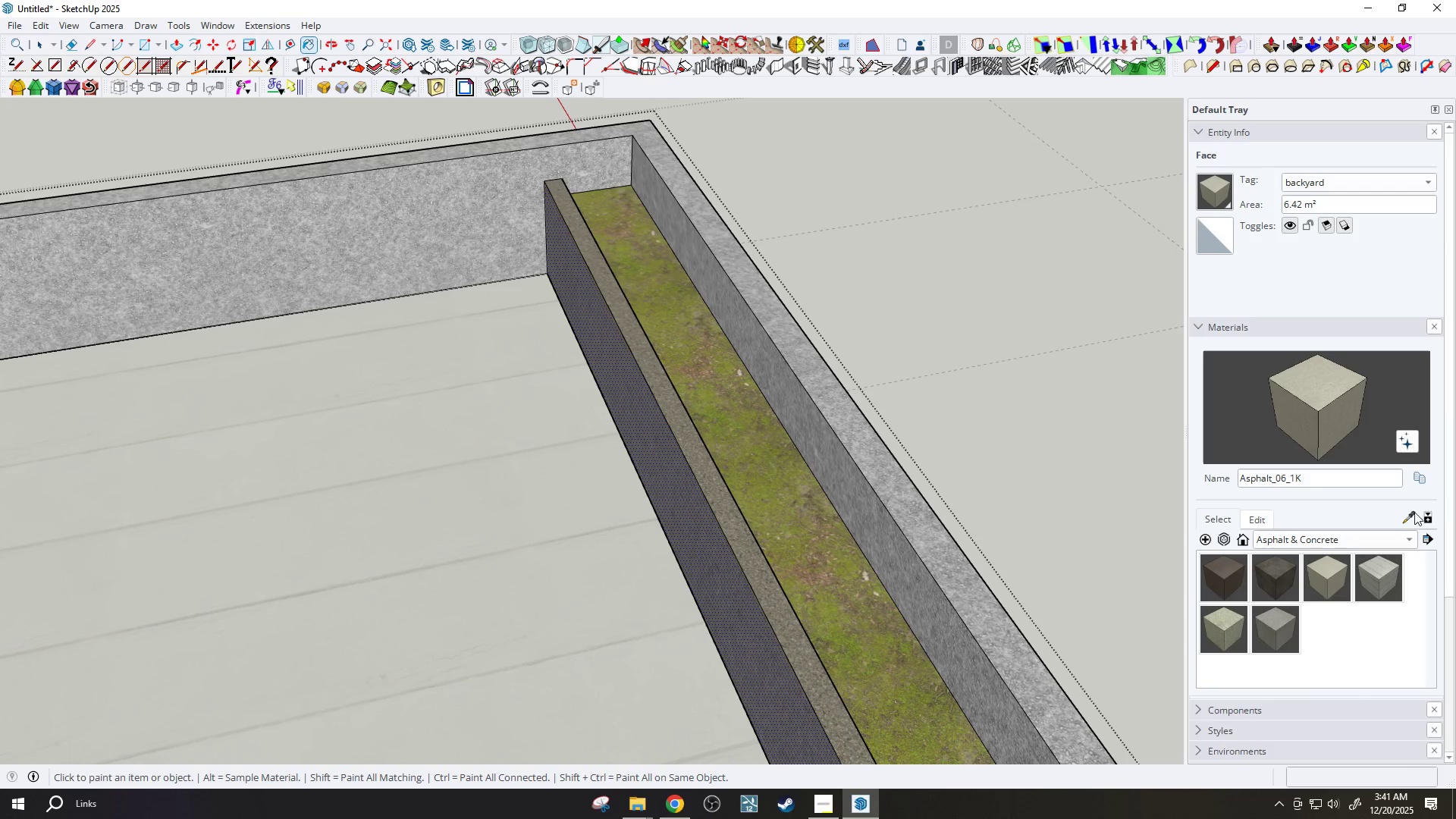 
left_click([1404, 519])
 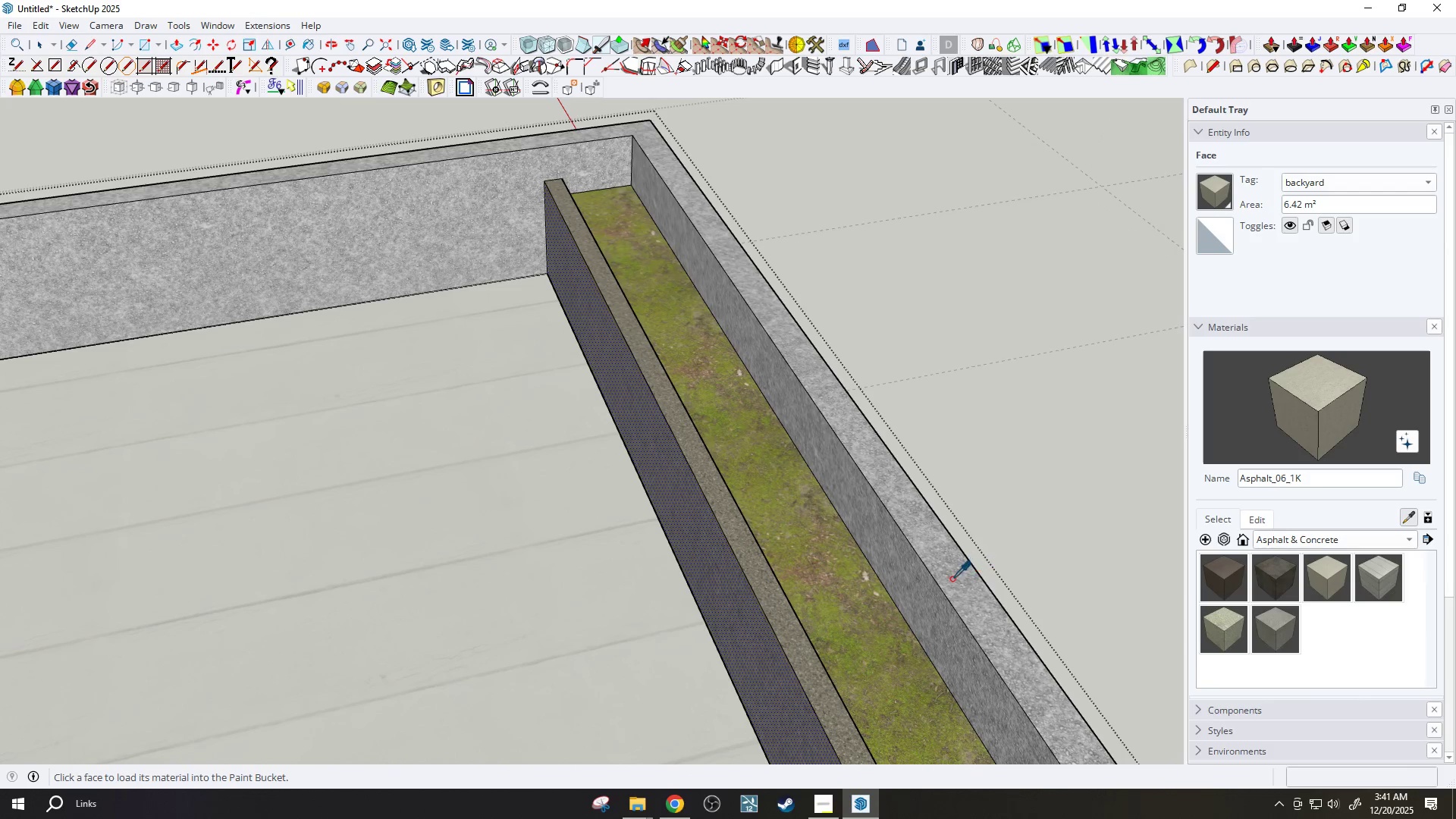 
left_click([952, 579])
 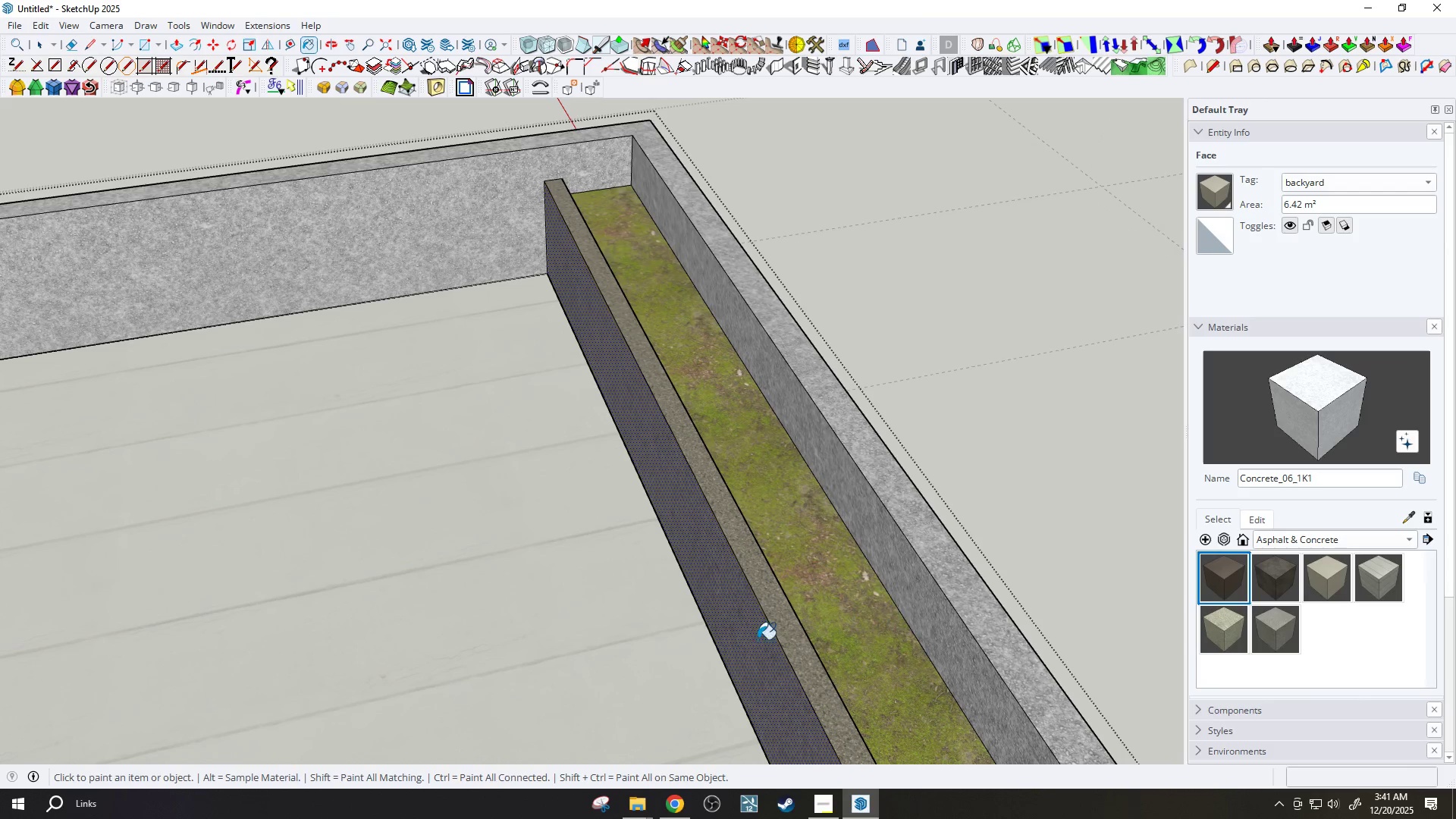 
scroll: coordinate [748, 639], scroll_direction: up, amount: 2.0
 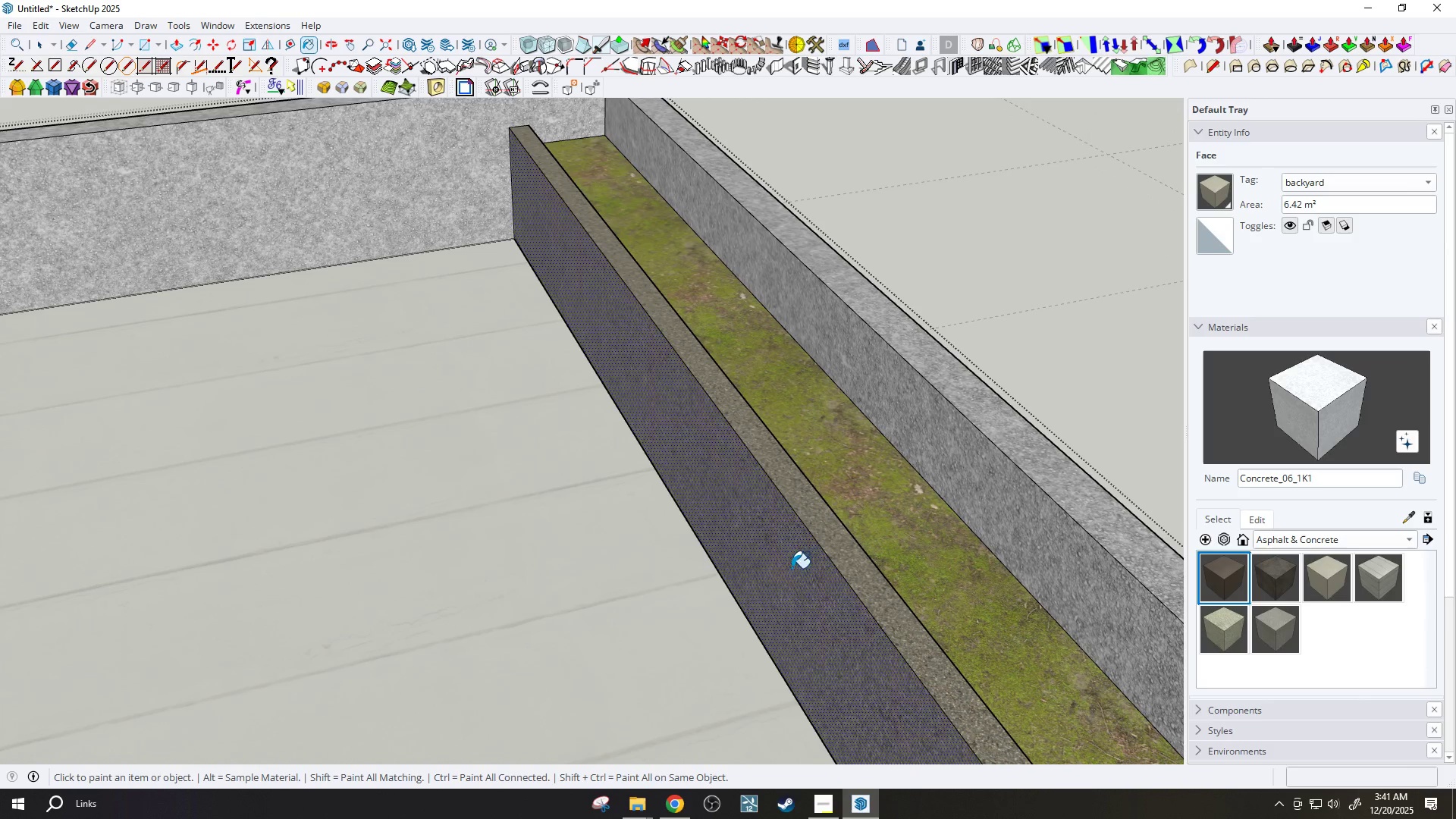 
left_click([830, 546])
 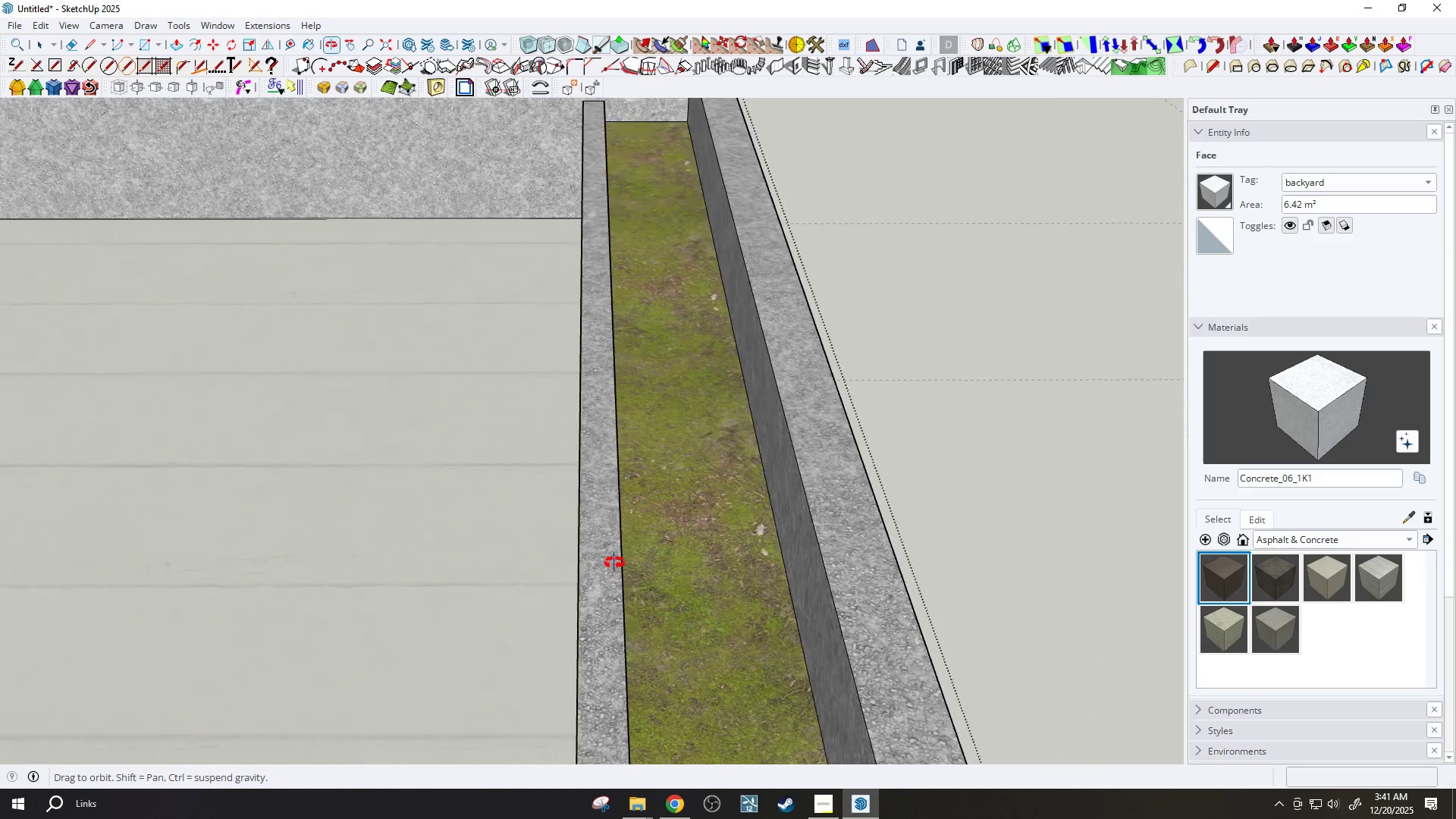 
scroll: coordinate [503, 492], scroll_direction: up, amount: 3.0
 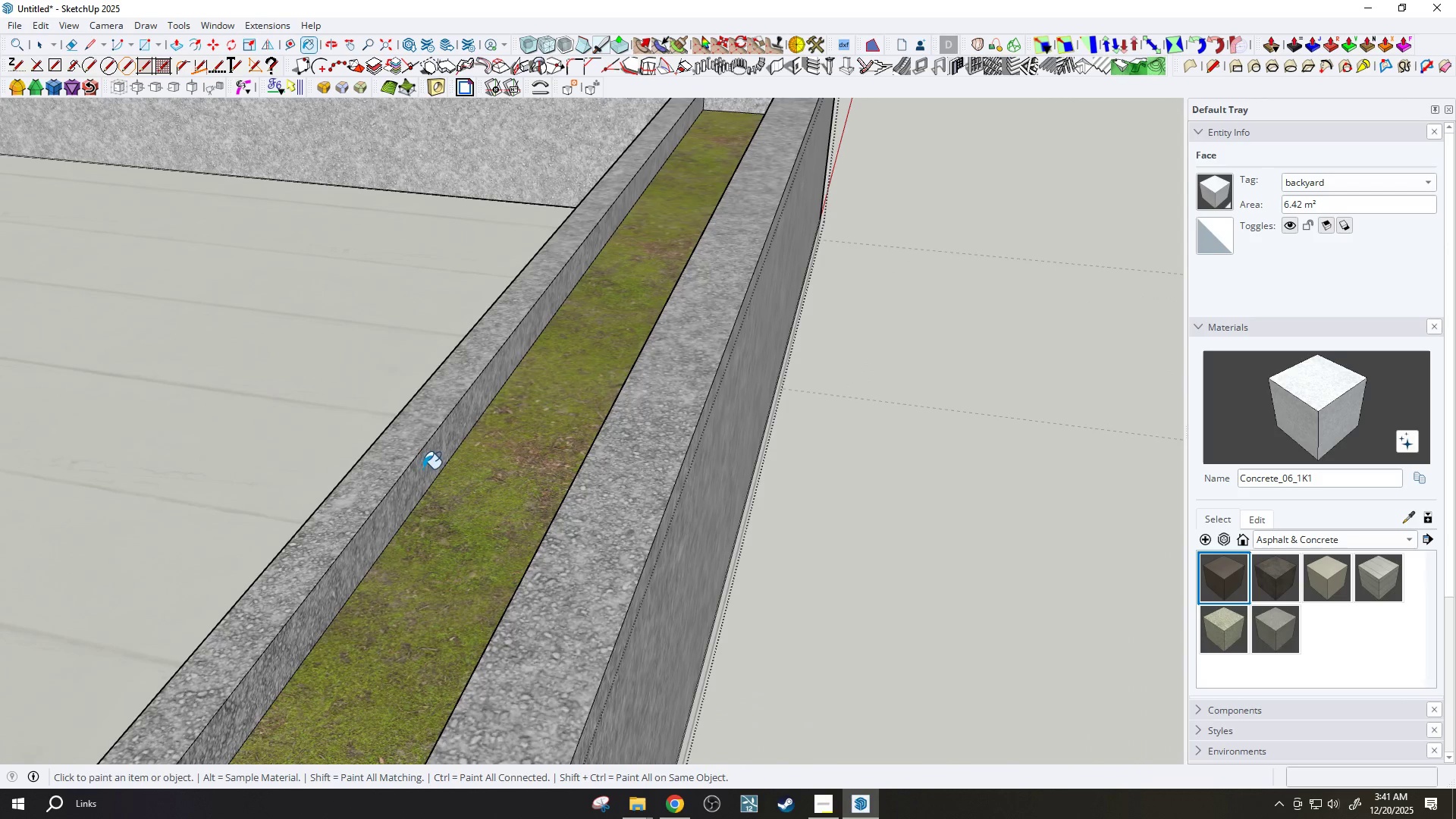 
left_click([418, 464])
 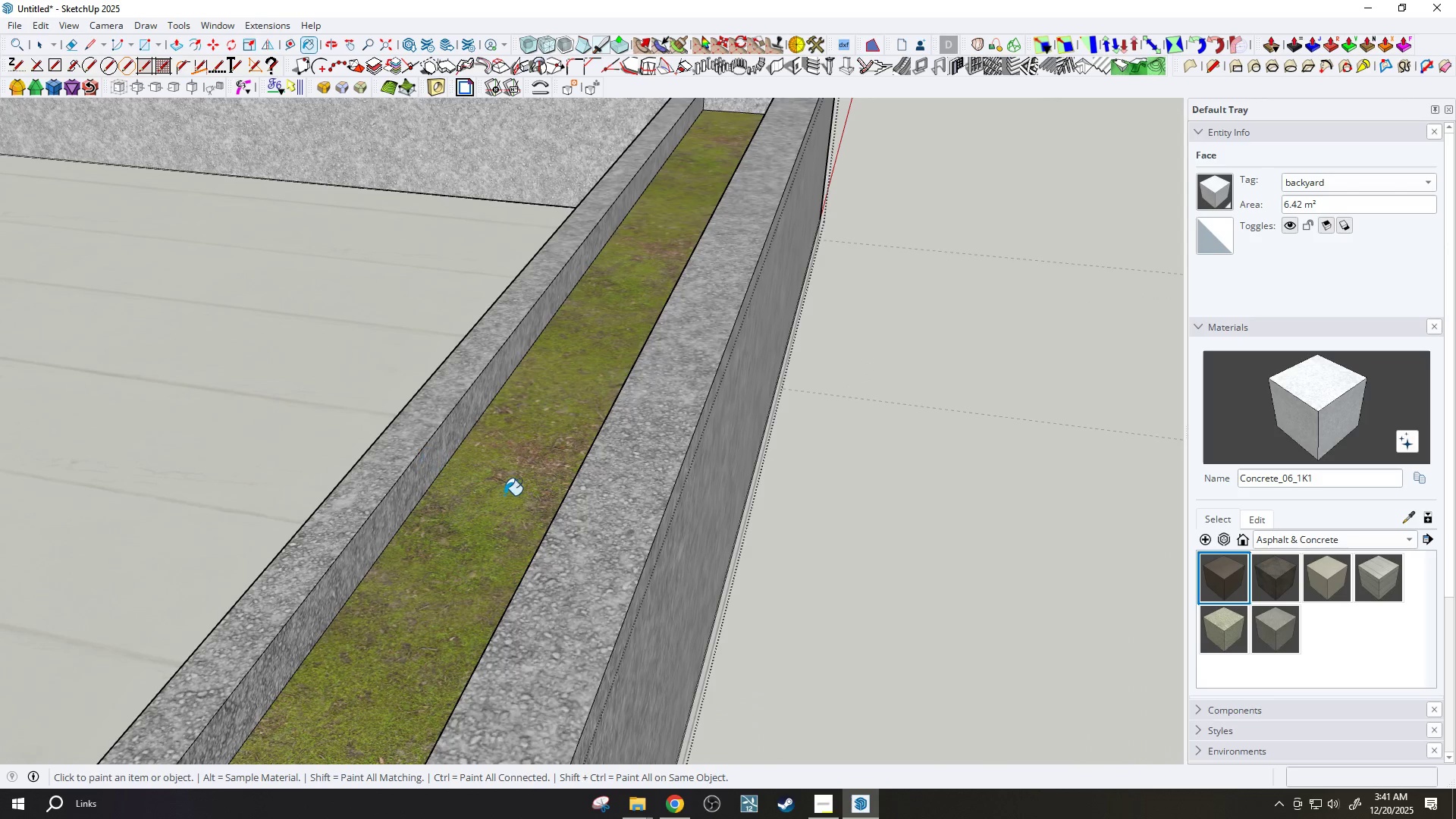 
key(Space)
 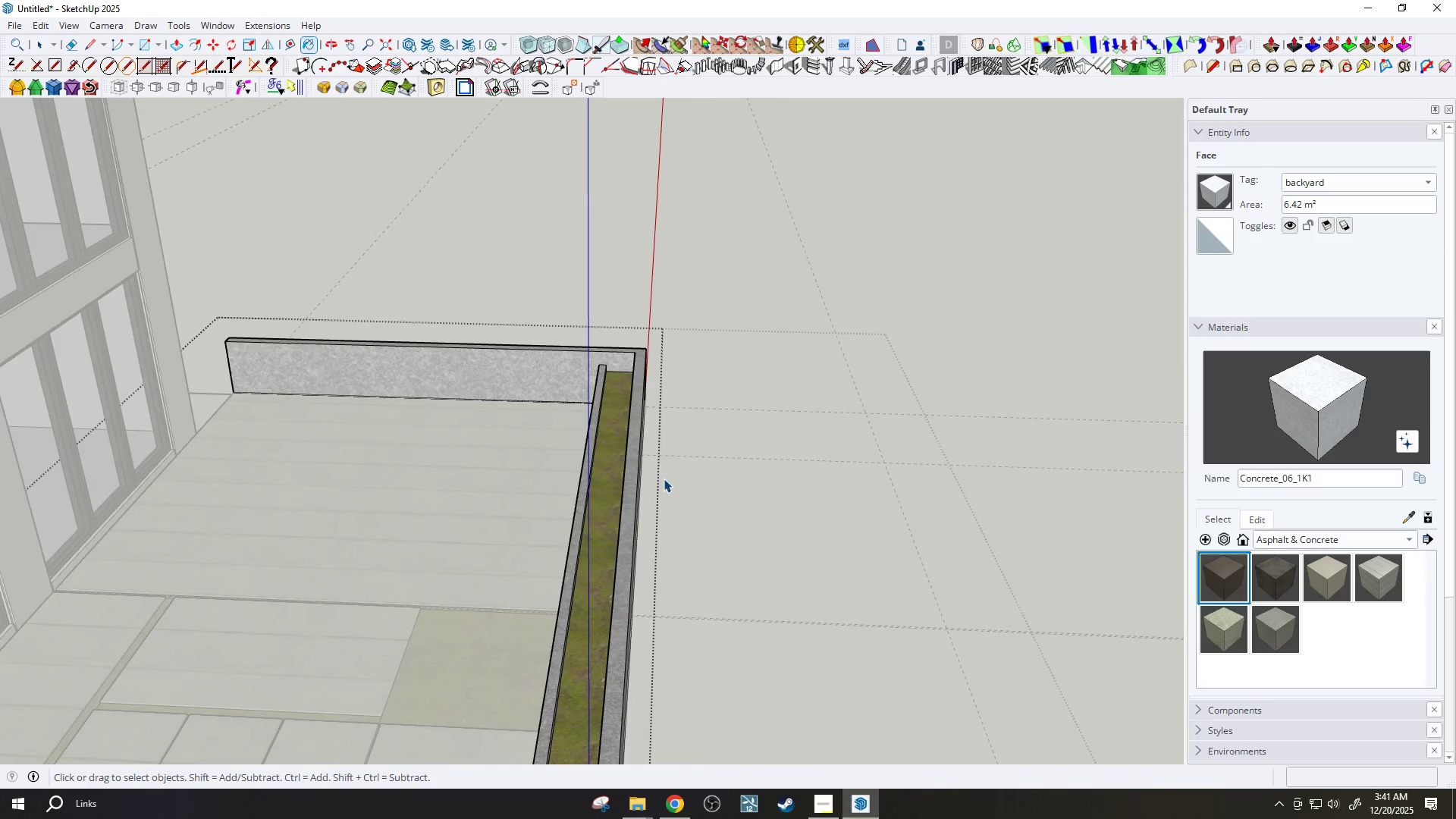 
key(Escape)
 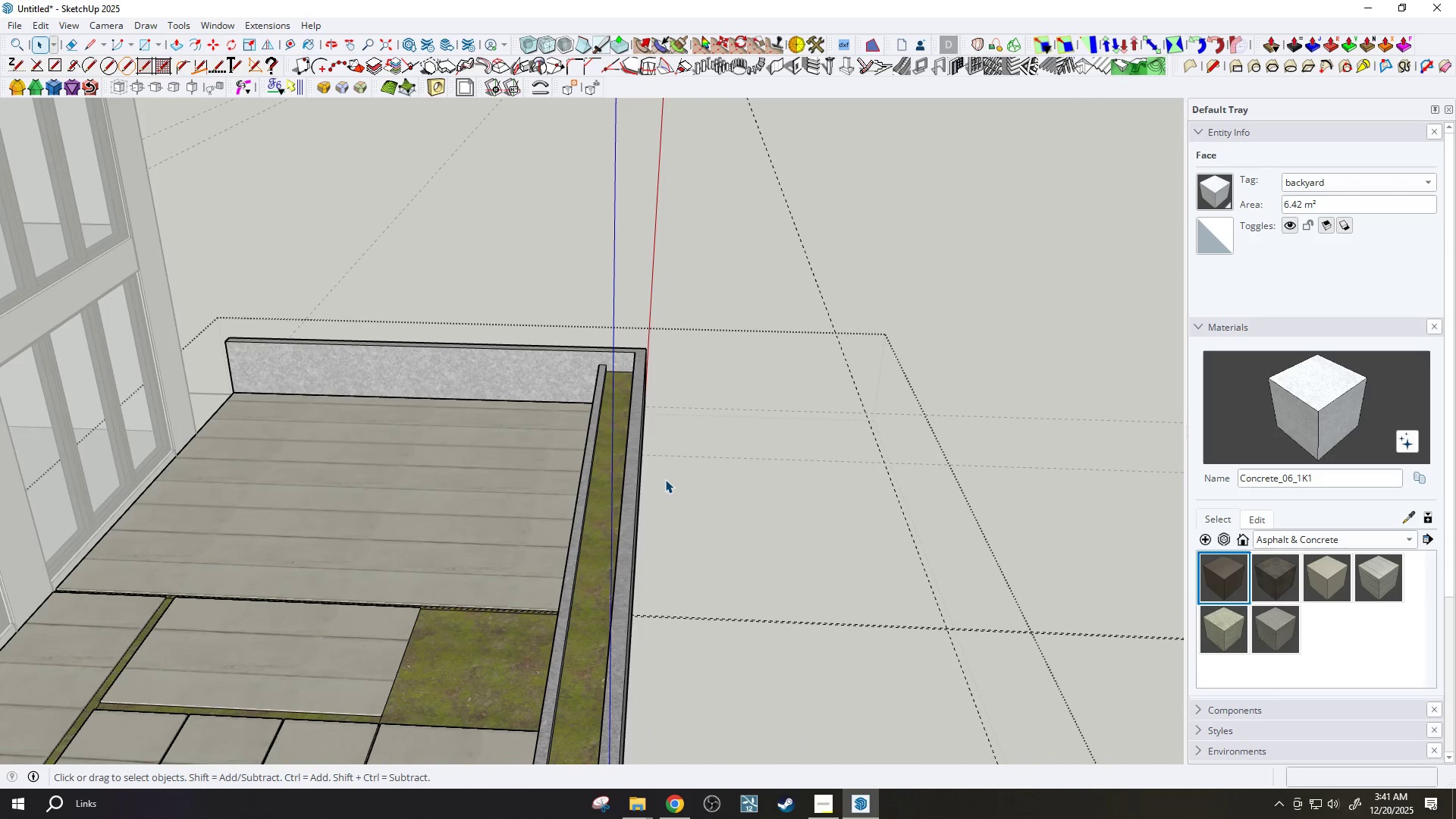 
scroll: coordinate [595, 496], scroll_direction: down, amount: 18.0
 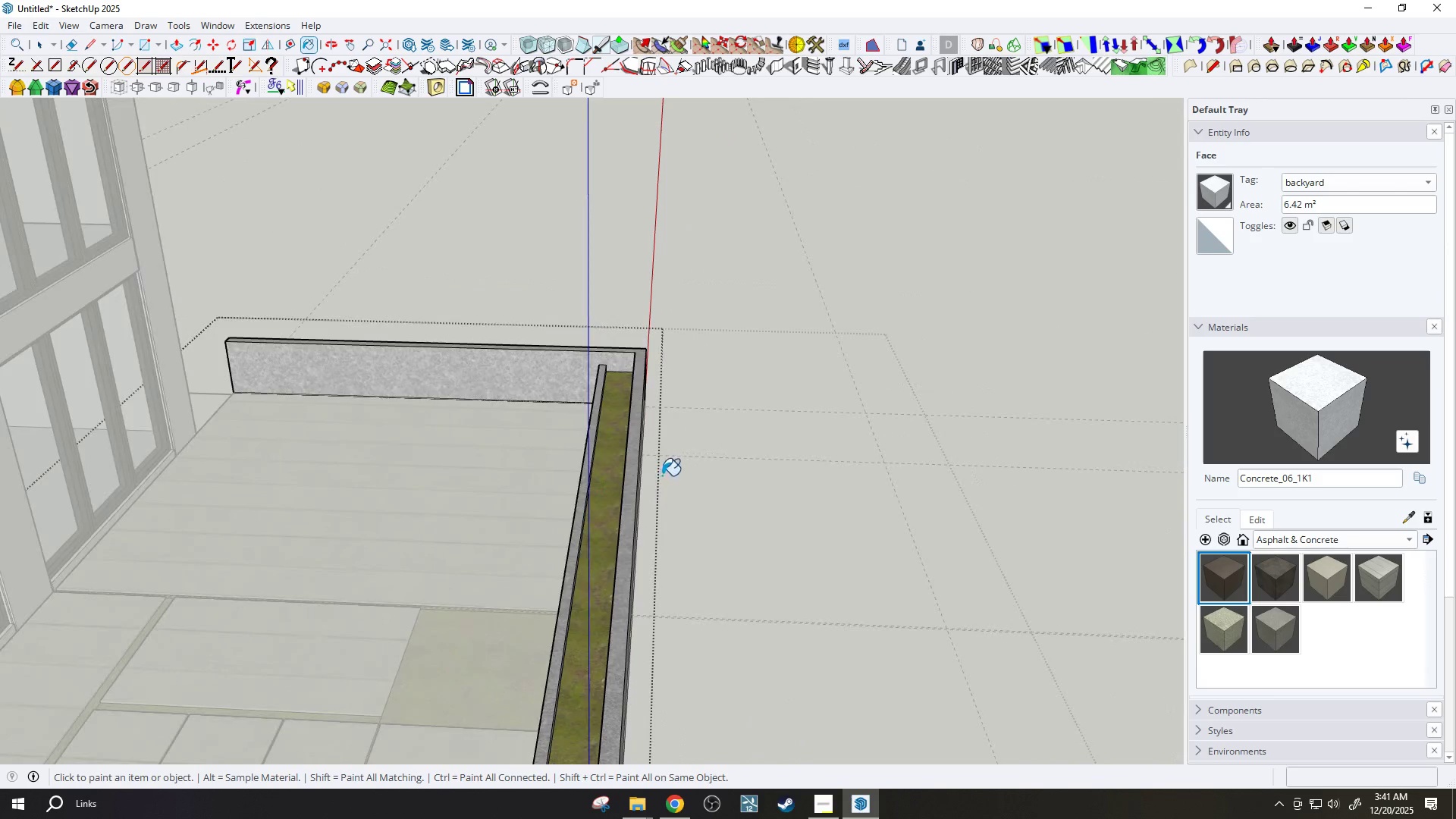 
key(Escape)
 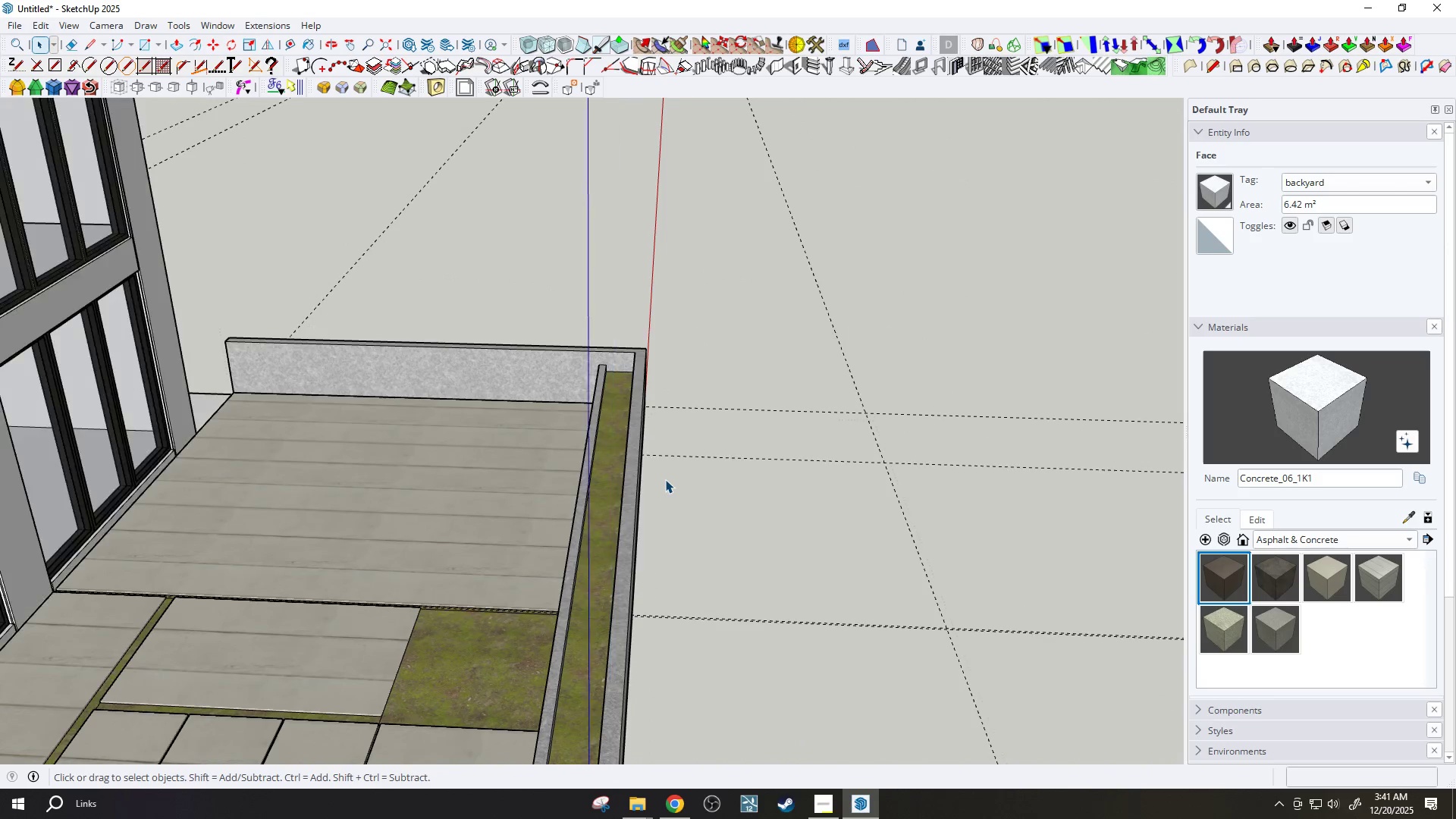 
key(Escape)
 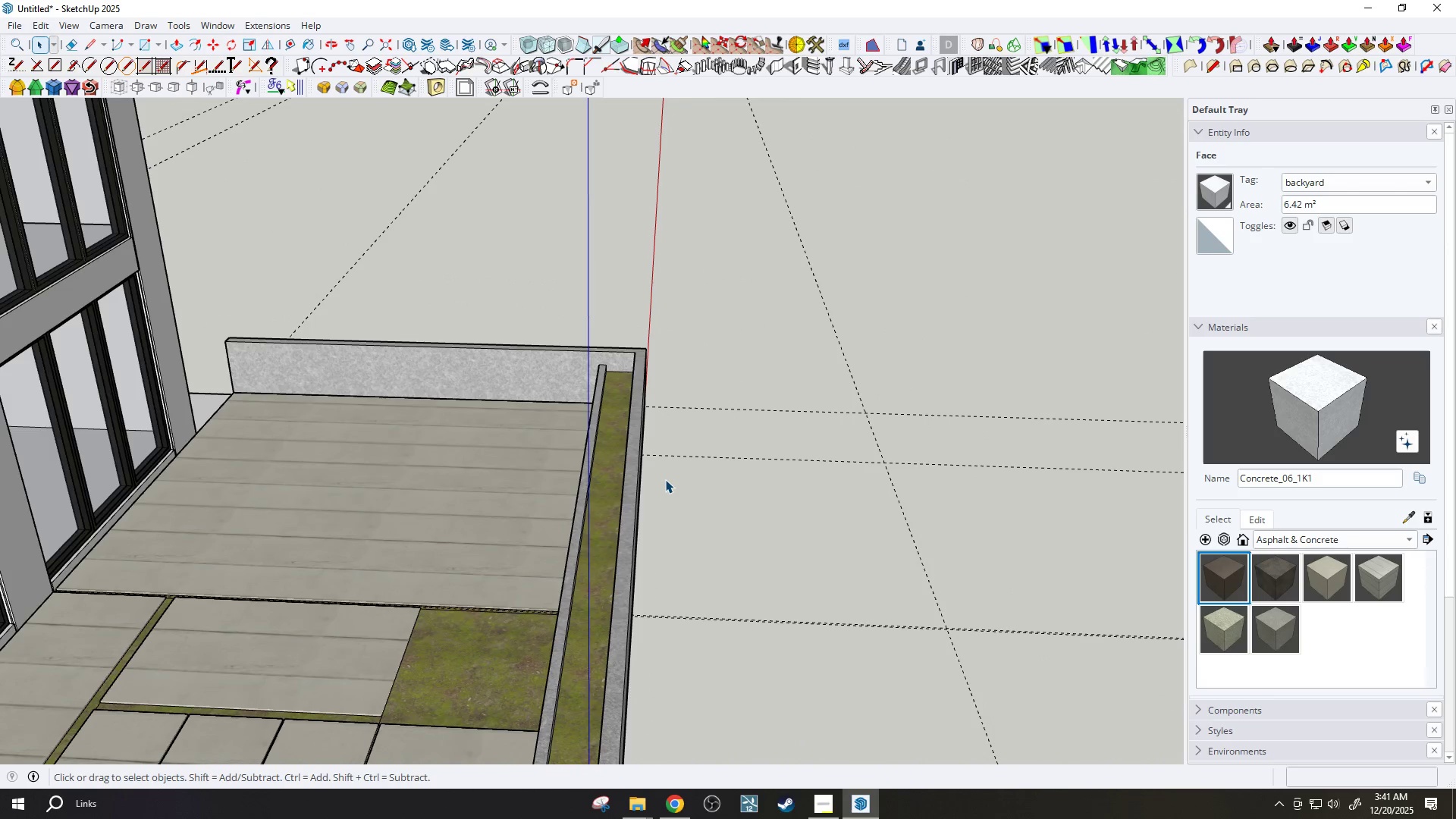 
key(Escape)
 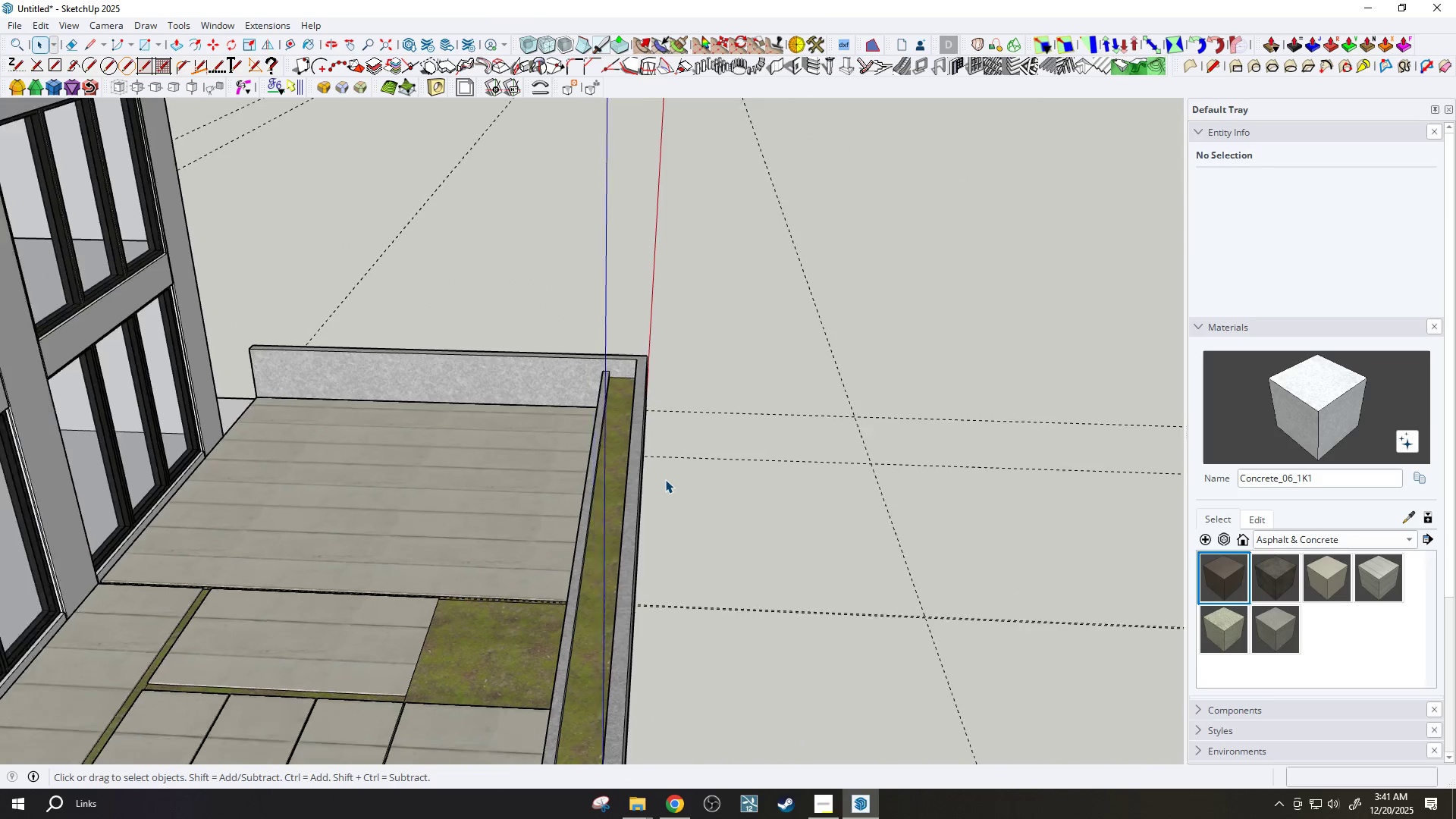 
key(H)
 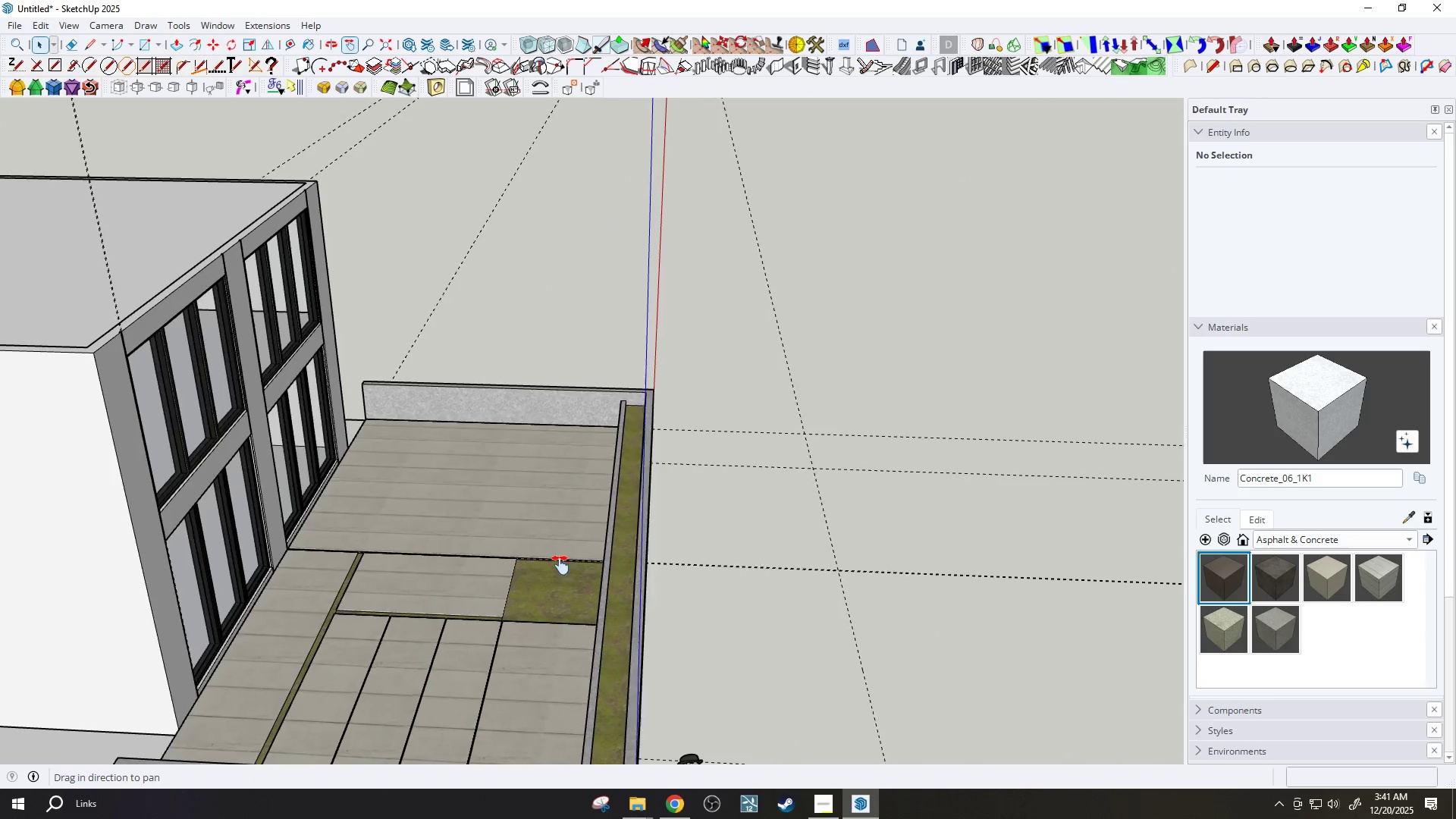 
left_click_drag(start_coordinate=[522, 574], to_coordinate=[661, 536])
 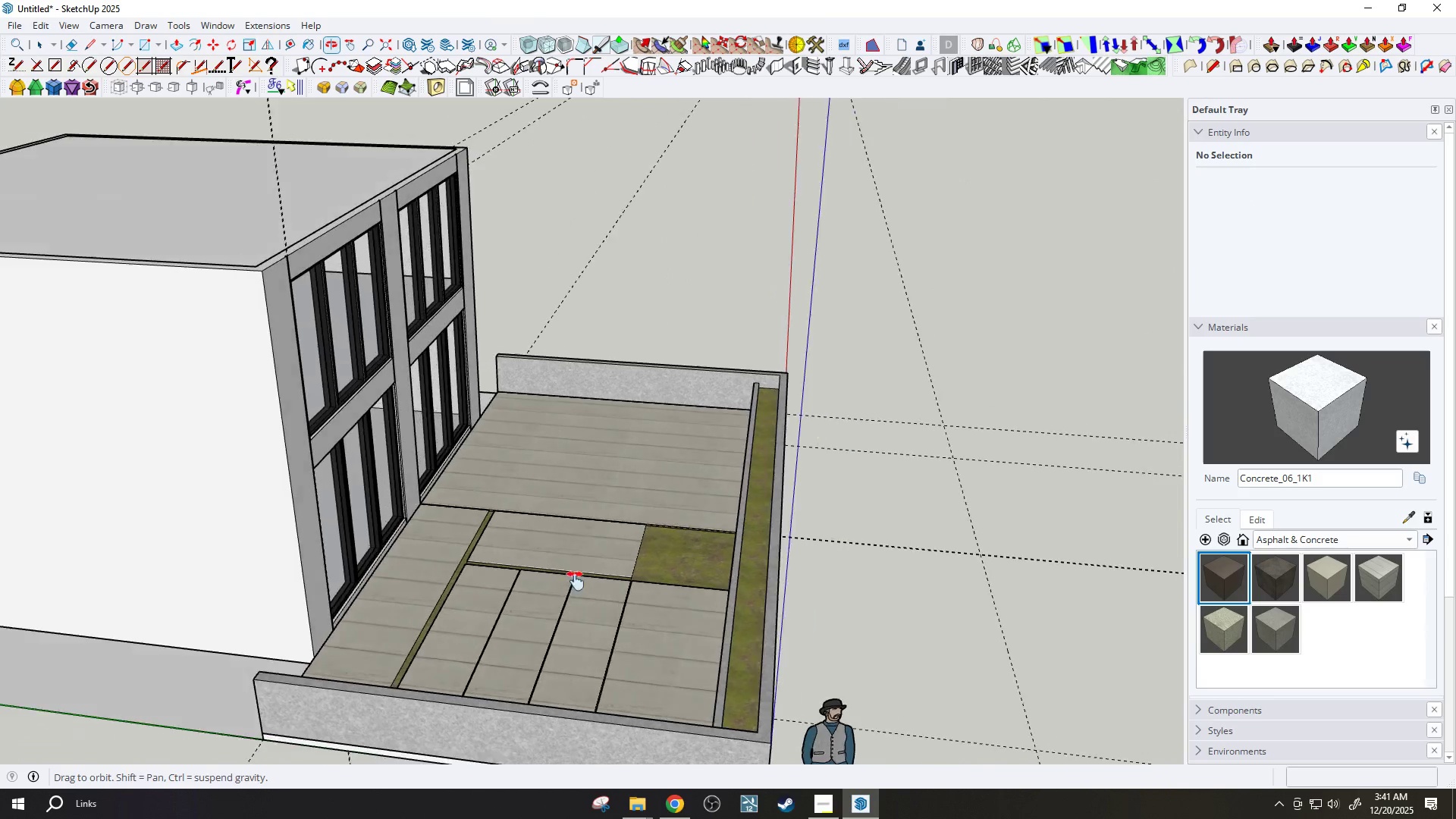 
scroll: coordinate [663, 482], scroll_direction: down, amount: 6.0
 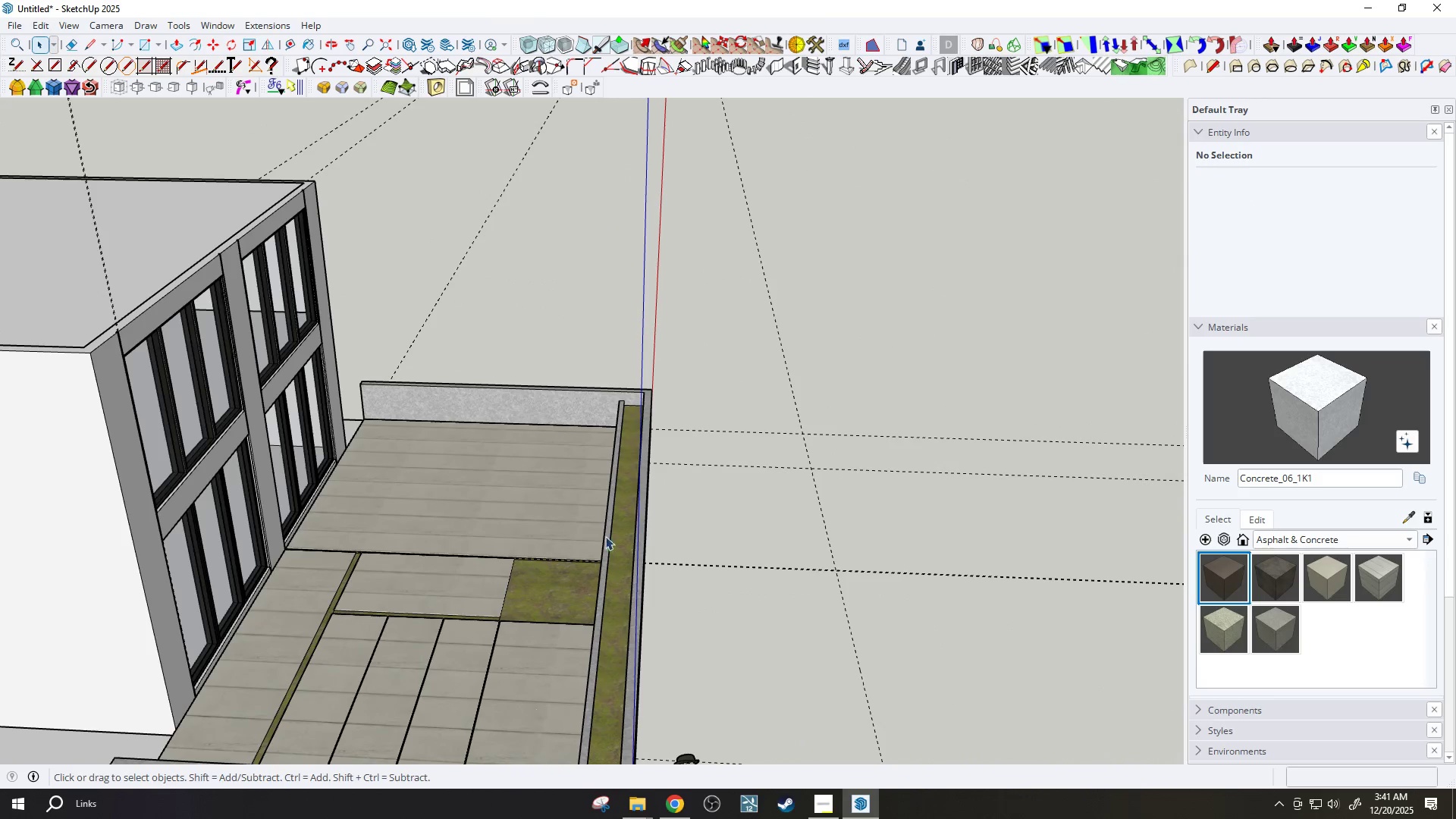 
scroll: coordinate [545, 610], scroll_direction: up, amount: 3.0
 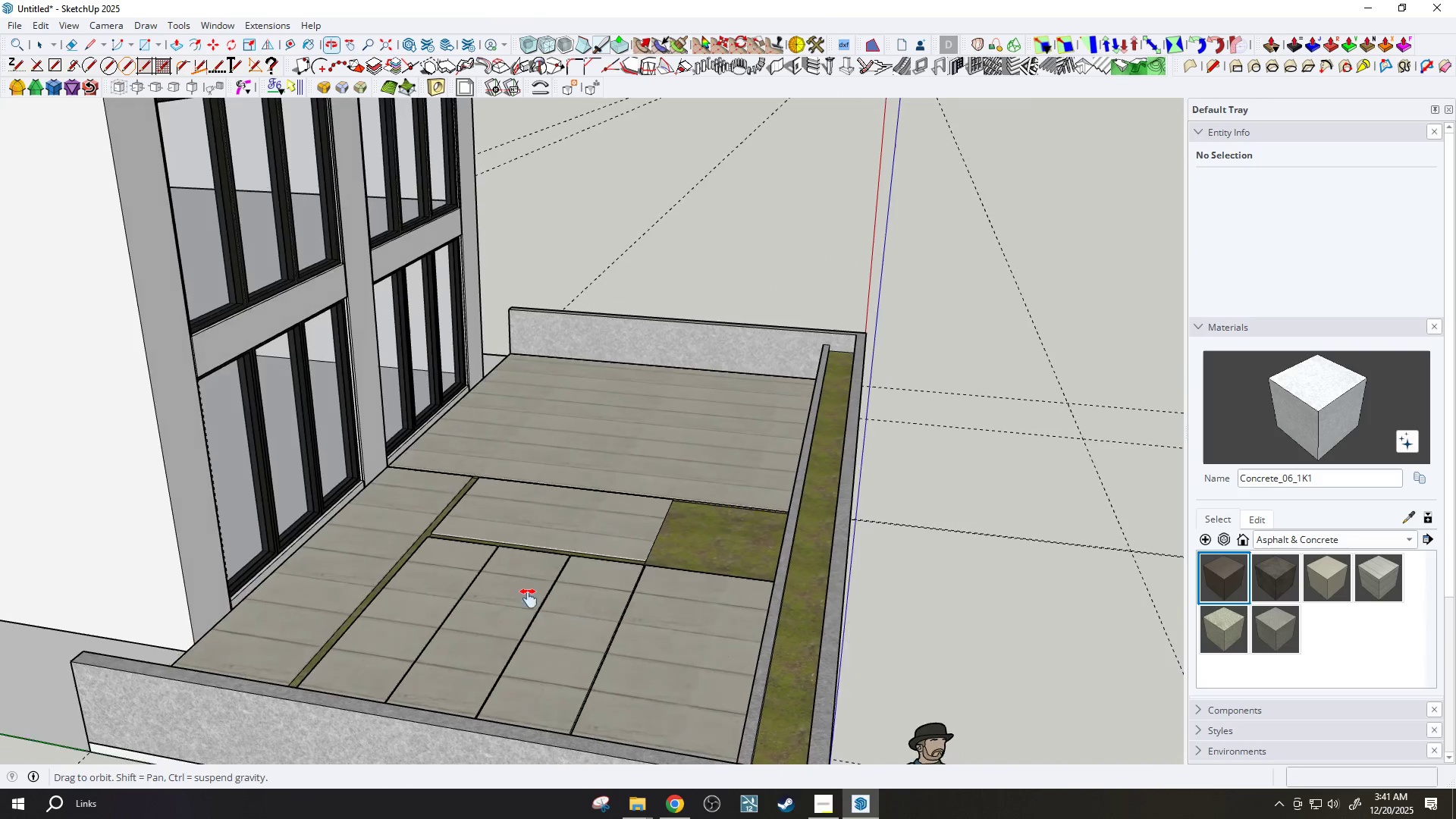 
left_click_drag(start_coordinate=[514, 623], to_coordinate=[535, 558])
 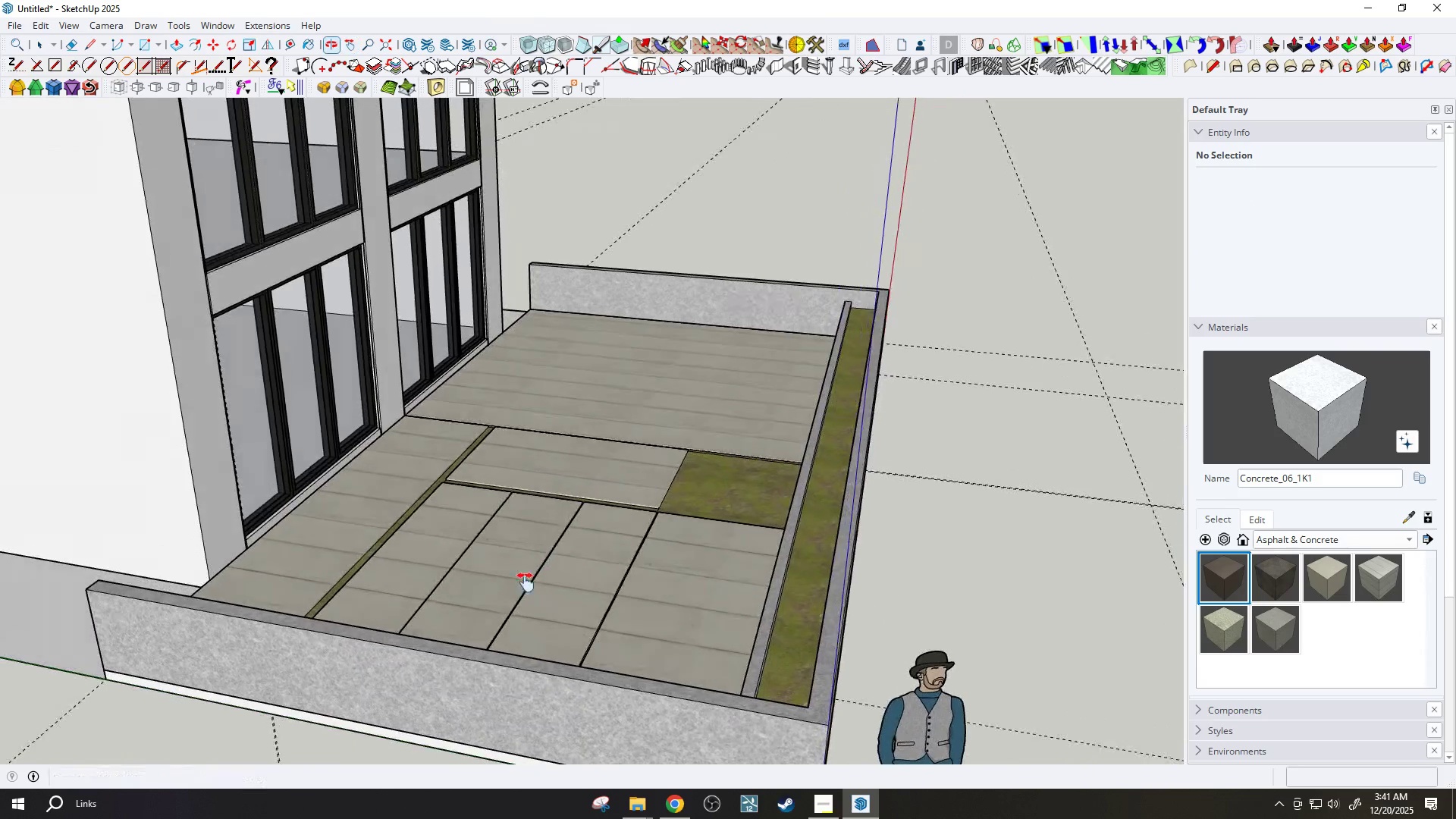 
left_click_drag(start_coordinate=[560, 463], to_coordinate=[581, 537])
 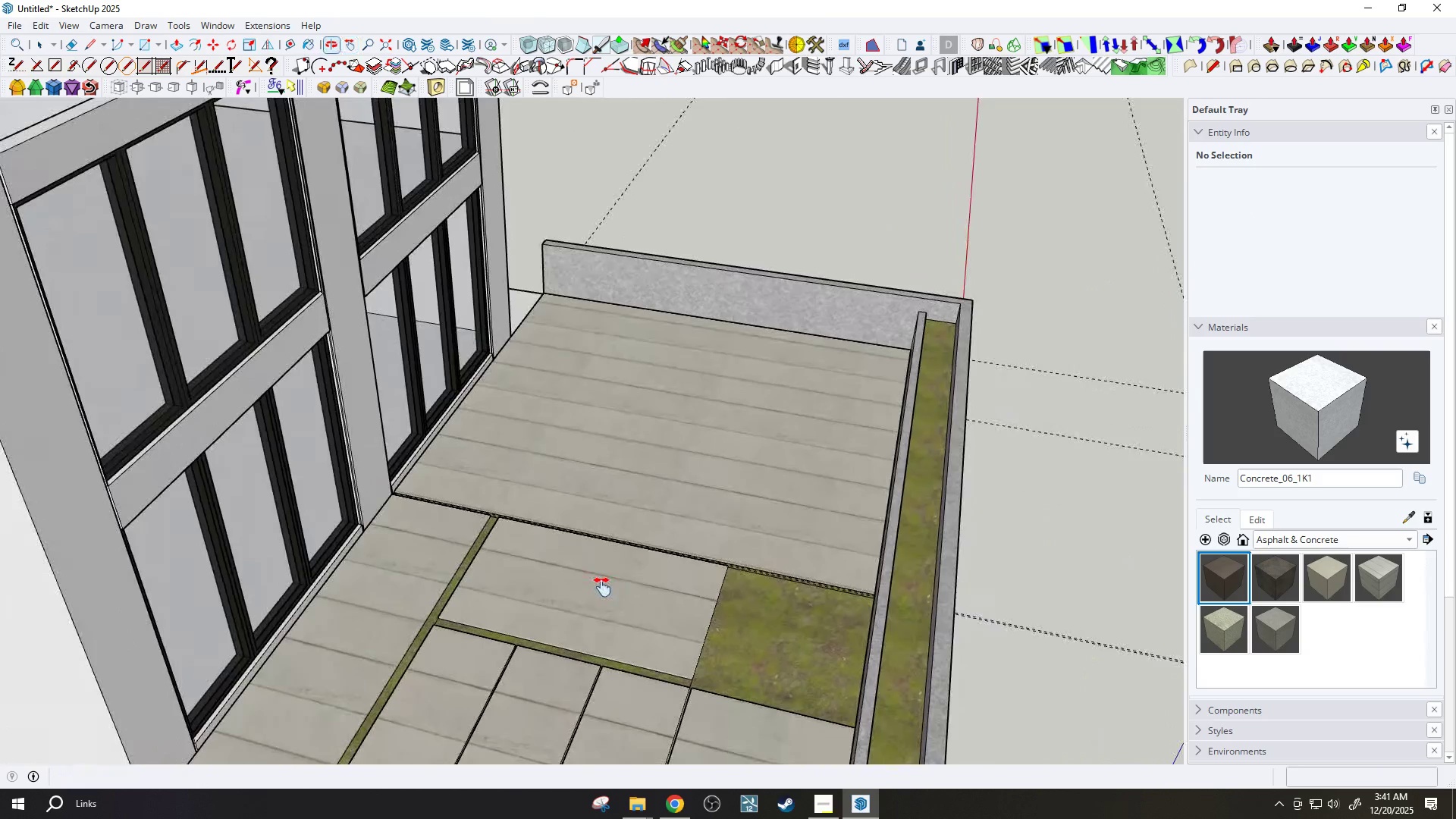 
scroll: coordinate [555, 475], scroll_direction: up, amount: 2.0
 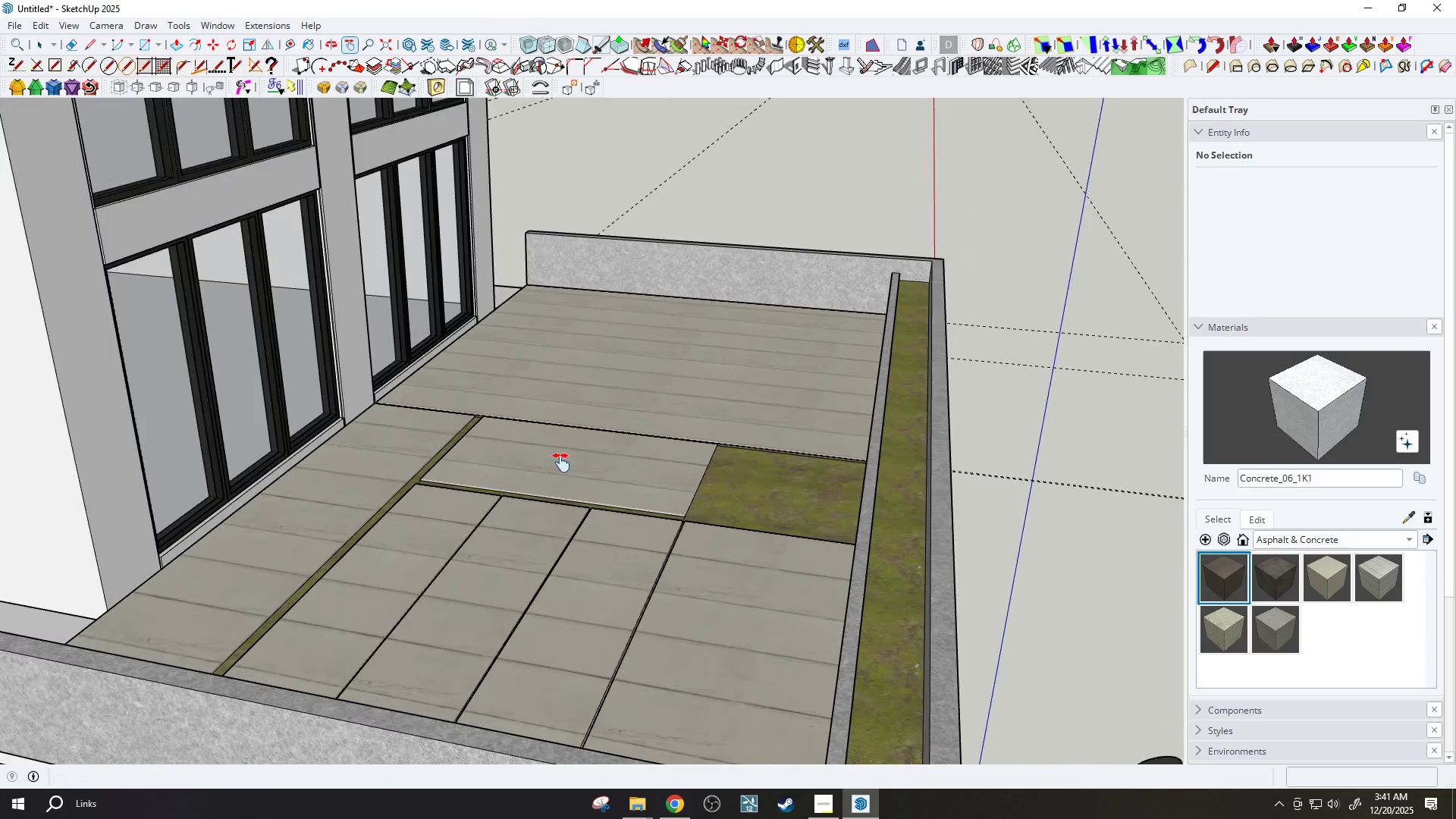 
left_click_drag(start_coordinate=[560, 588], to_coordinate=[664, 523])
 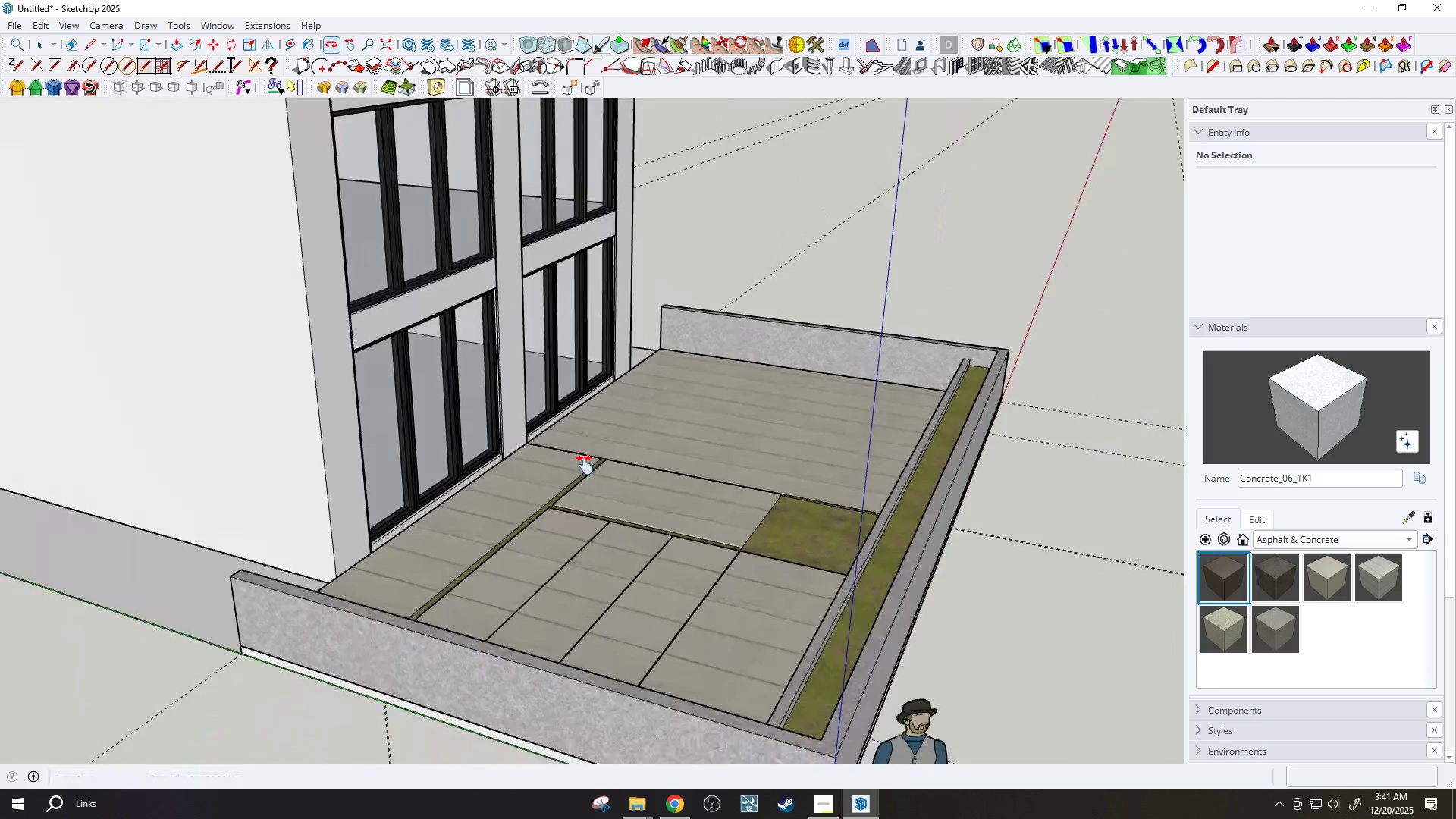 
scroll: coordinate [590, 584], scroll_direction: down, amount: 3.0
 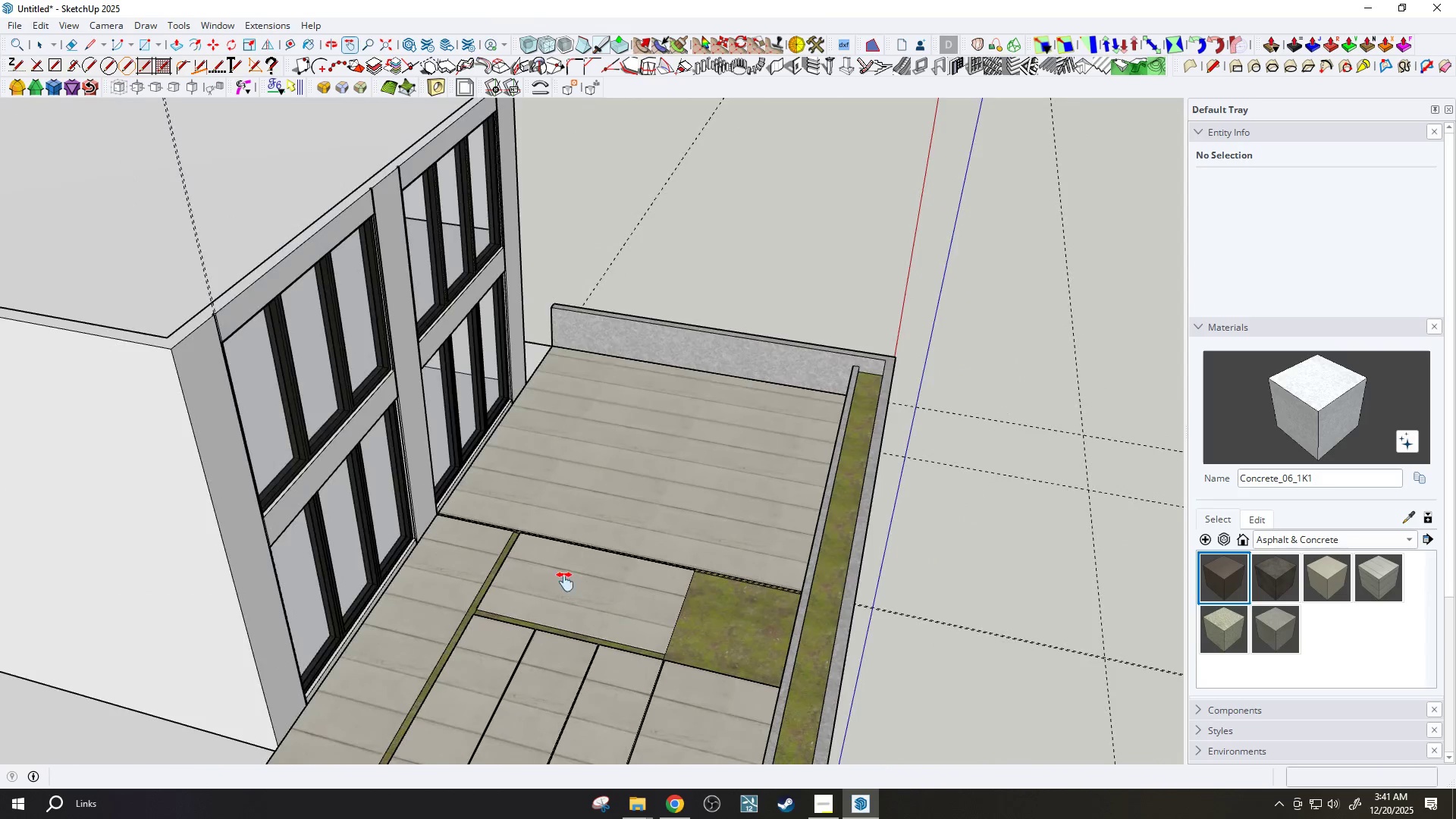 
left_click_drag(start_coordinate=[444, 405], to_coordinate=[526, 554])
 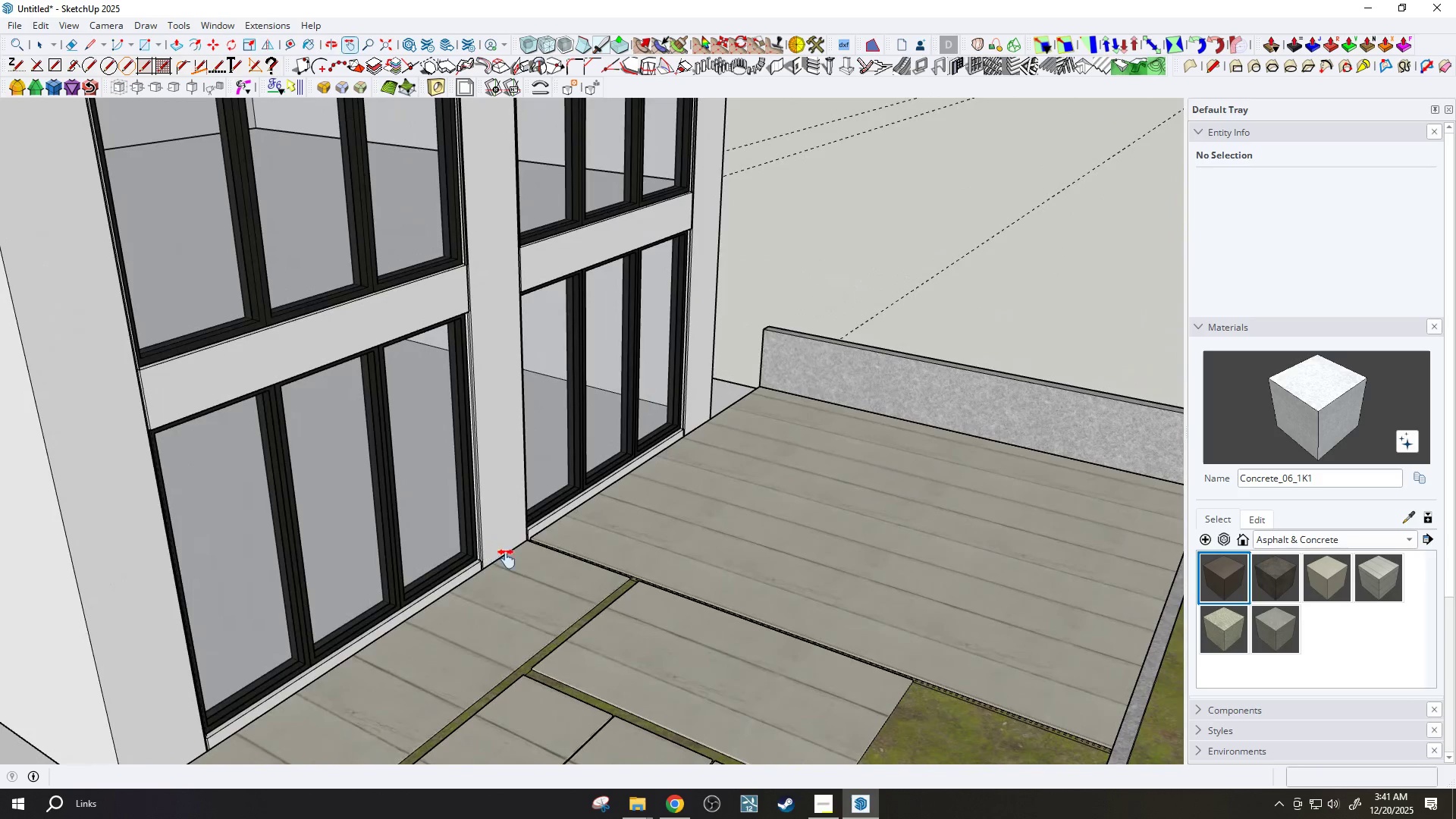 
scroll: coordinate [630, 533], scroll_direction: up, amount: 4.0
 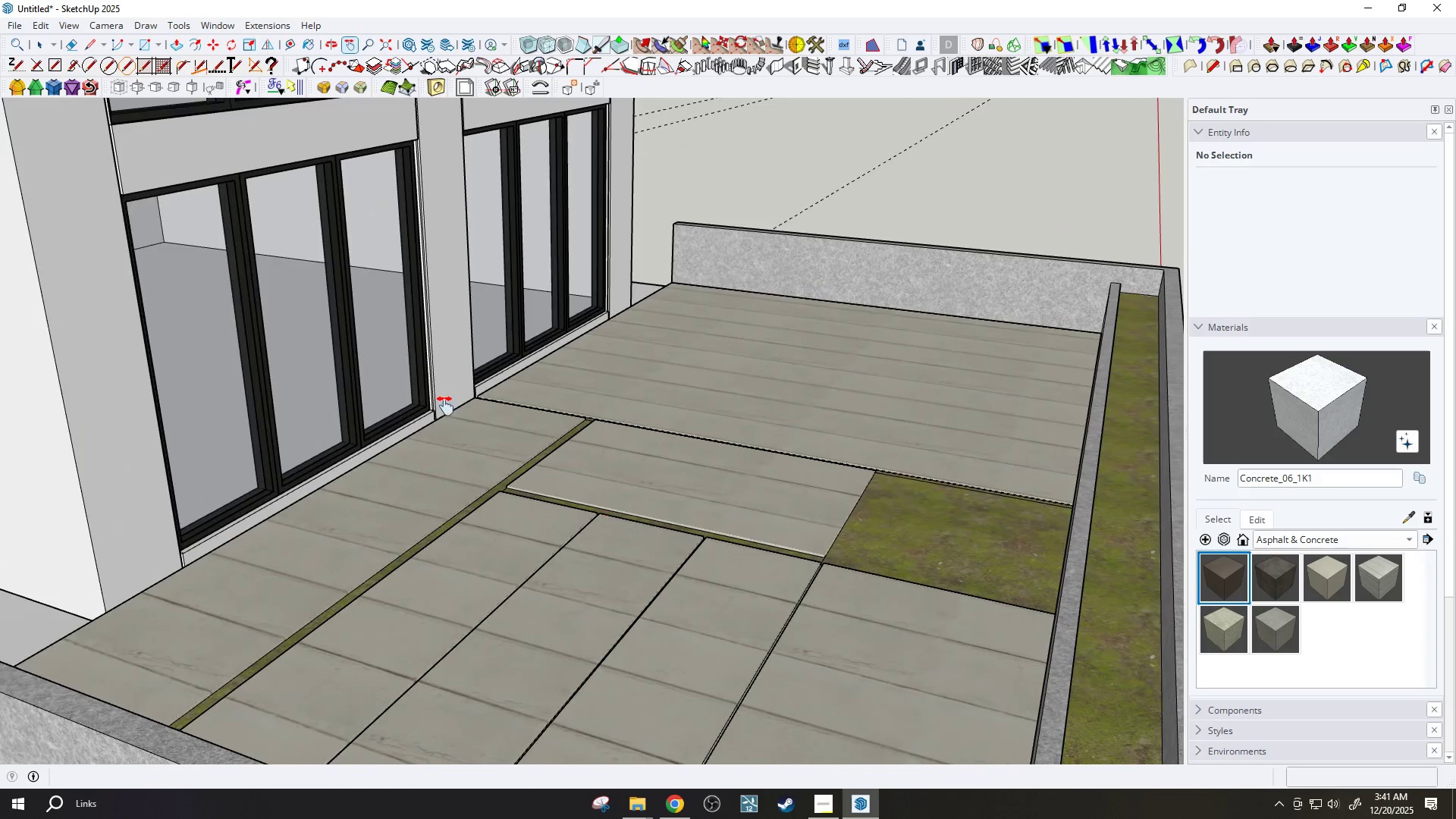 
left_click_drag(start_coordinate=[595, 581], to_coordinate=[682, 512])
 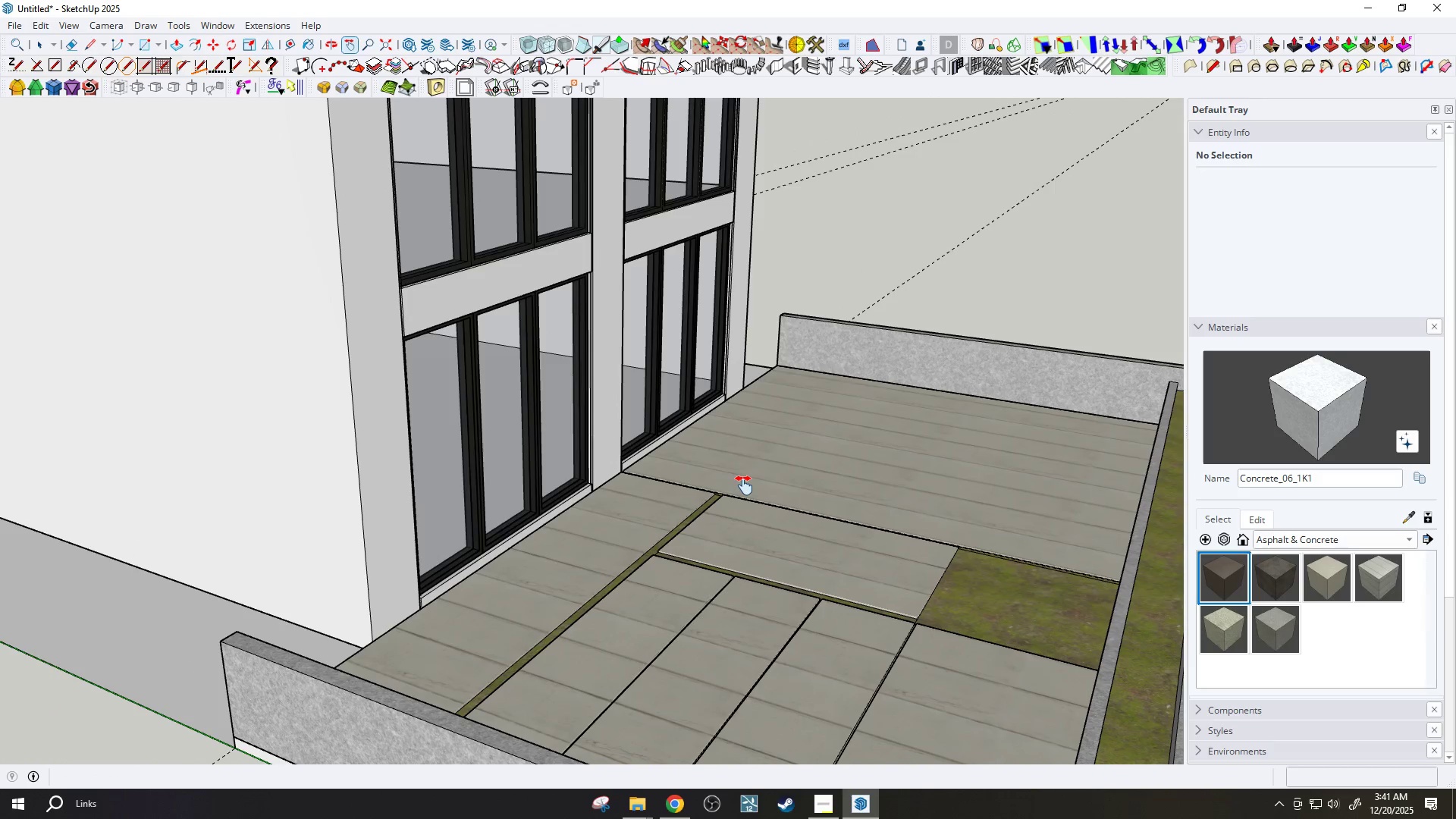 
scroll: coordinate [548, 561], scroll_direction: down, amount: 2.0
 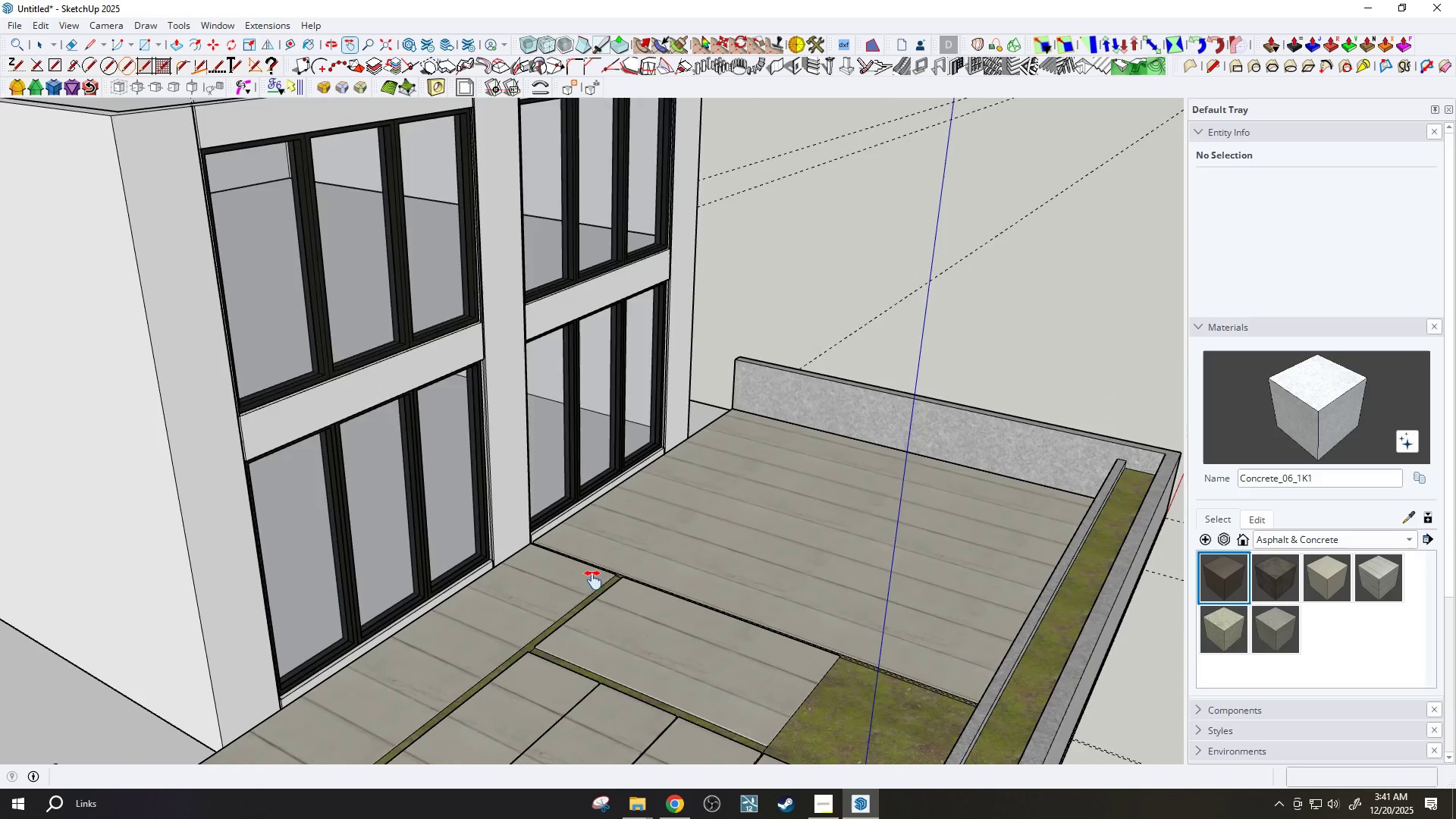 
left_click_drag(start_coordinate=[717, 497], to_coordinate=[830, 581])
 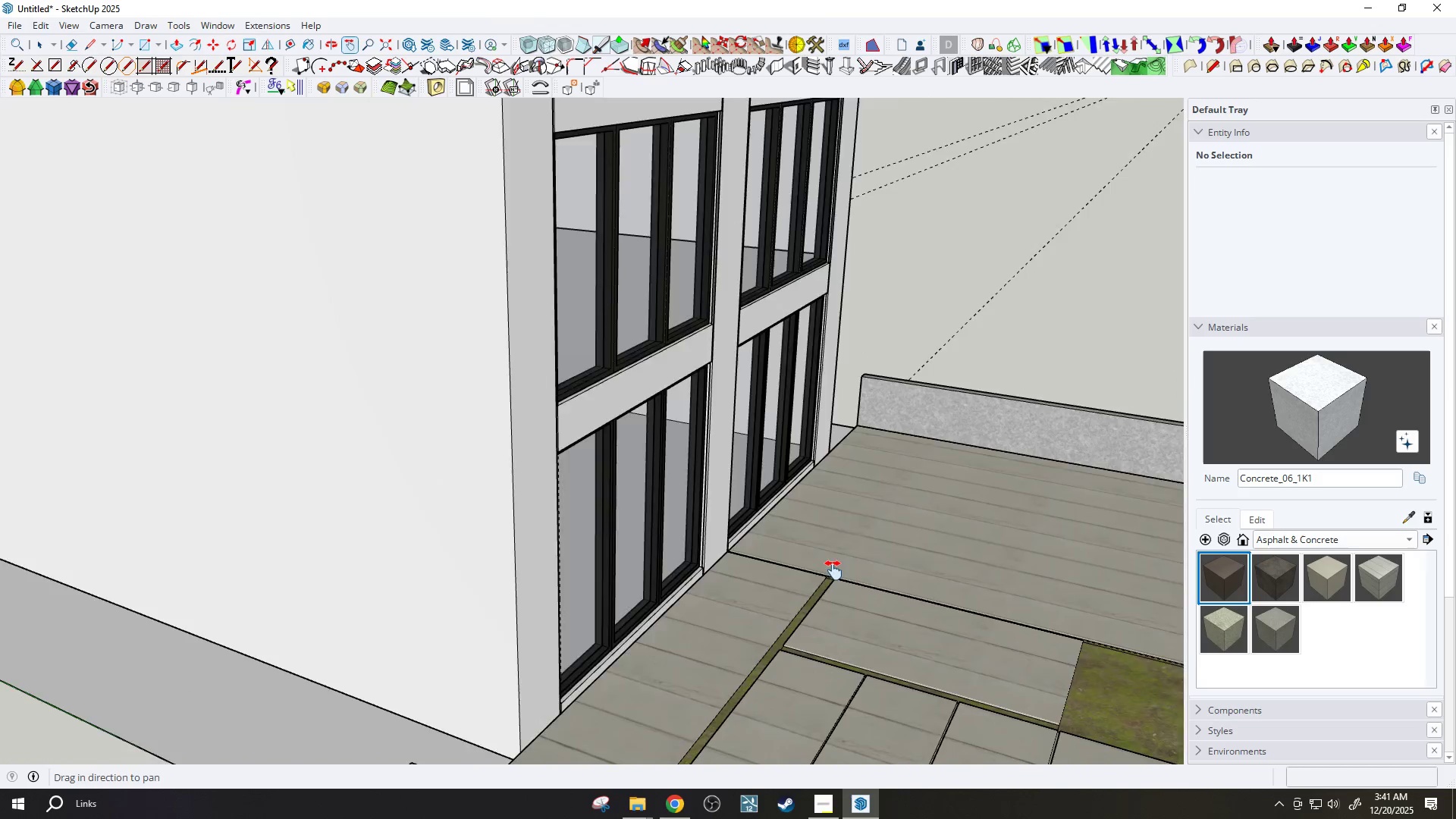 
scroll: coordinate [822, 560], scroll_direction: down, amount: 3.0
 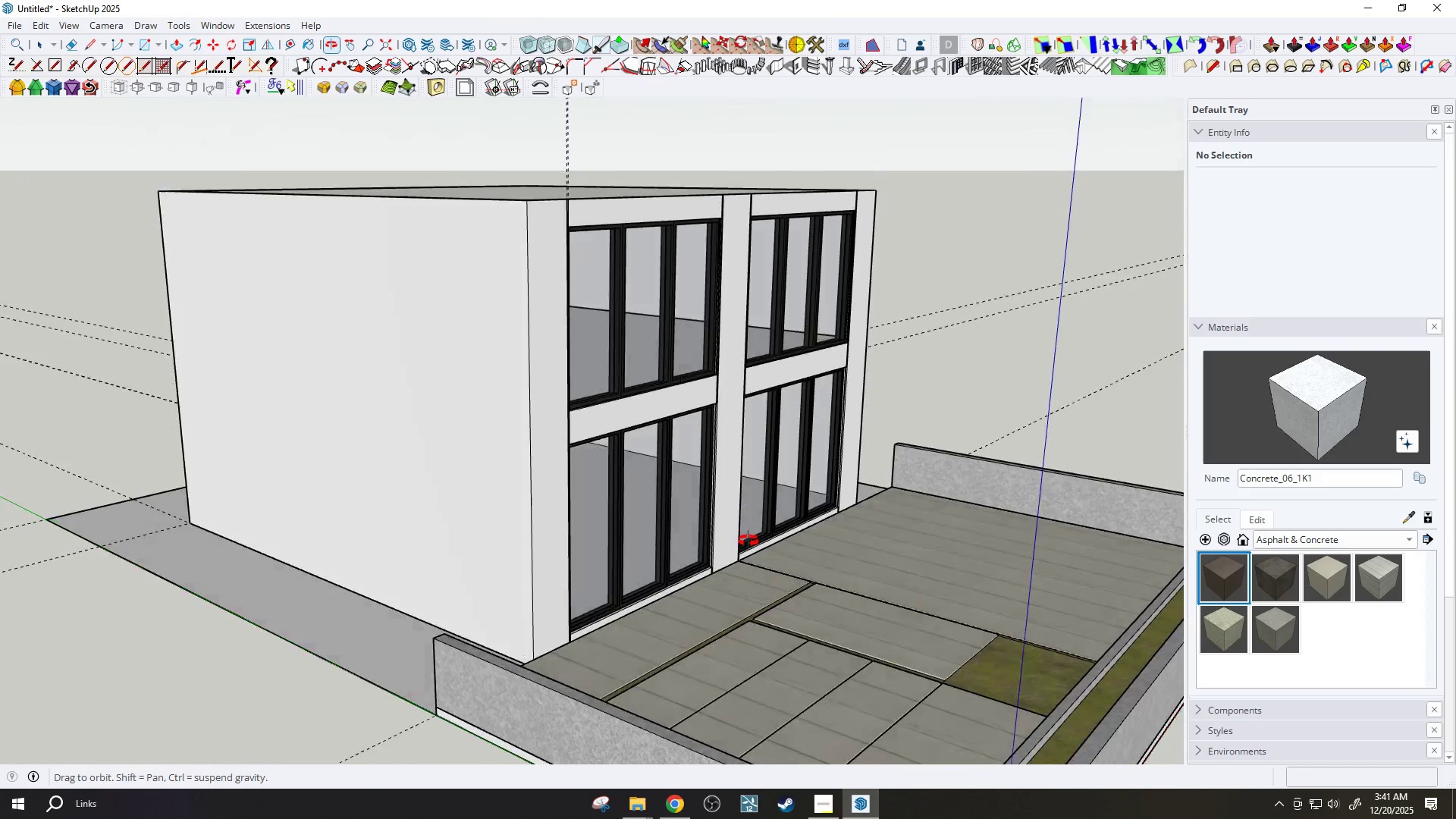 
scroll: coordinate [558, 287], scroll_direction: up, amount: 4.0
 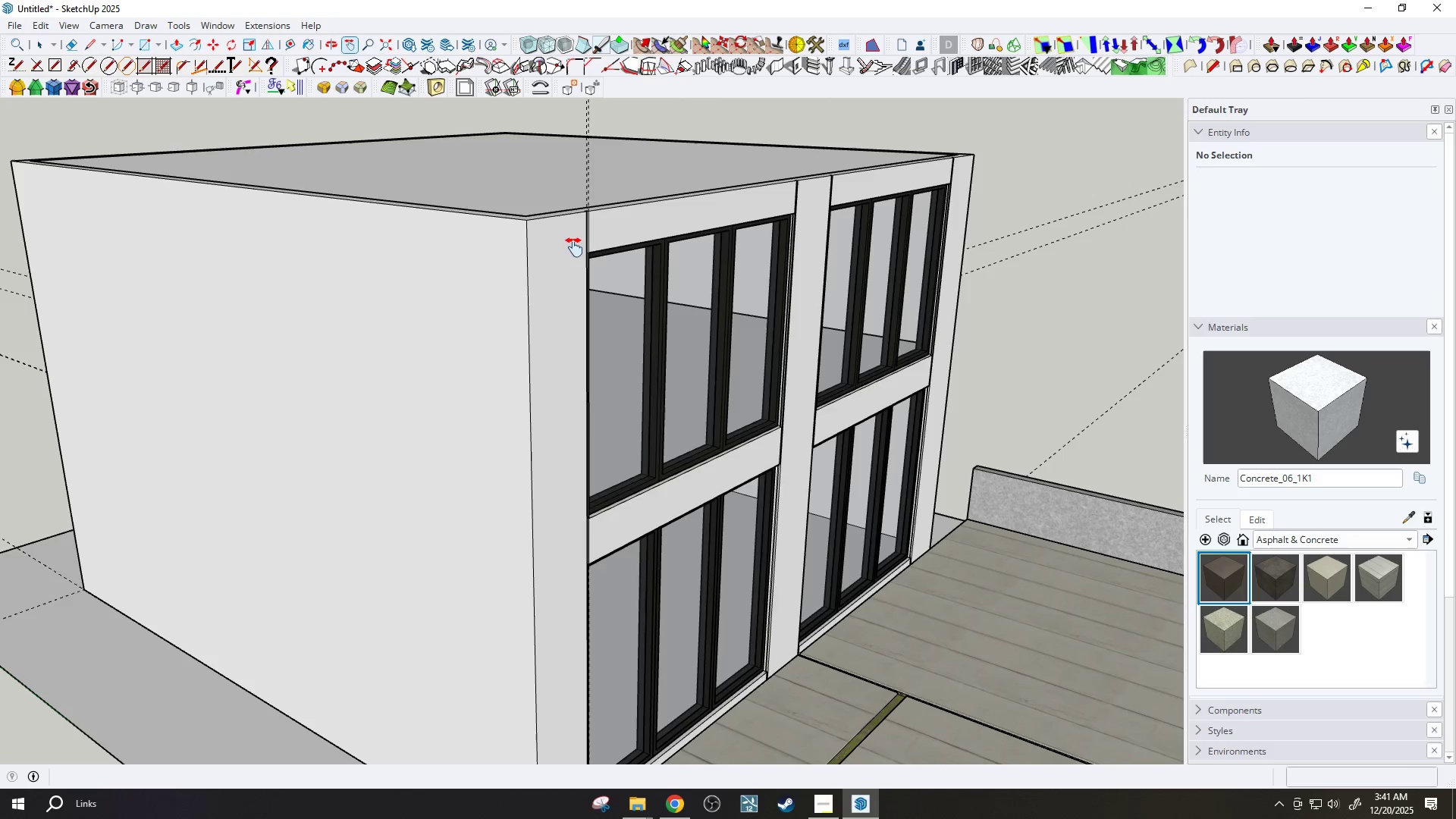 
left_click_drag(start_coordinate=[564, 253], to_coordinate=[559, 364])
 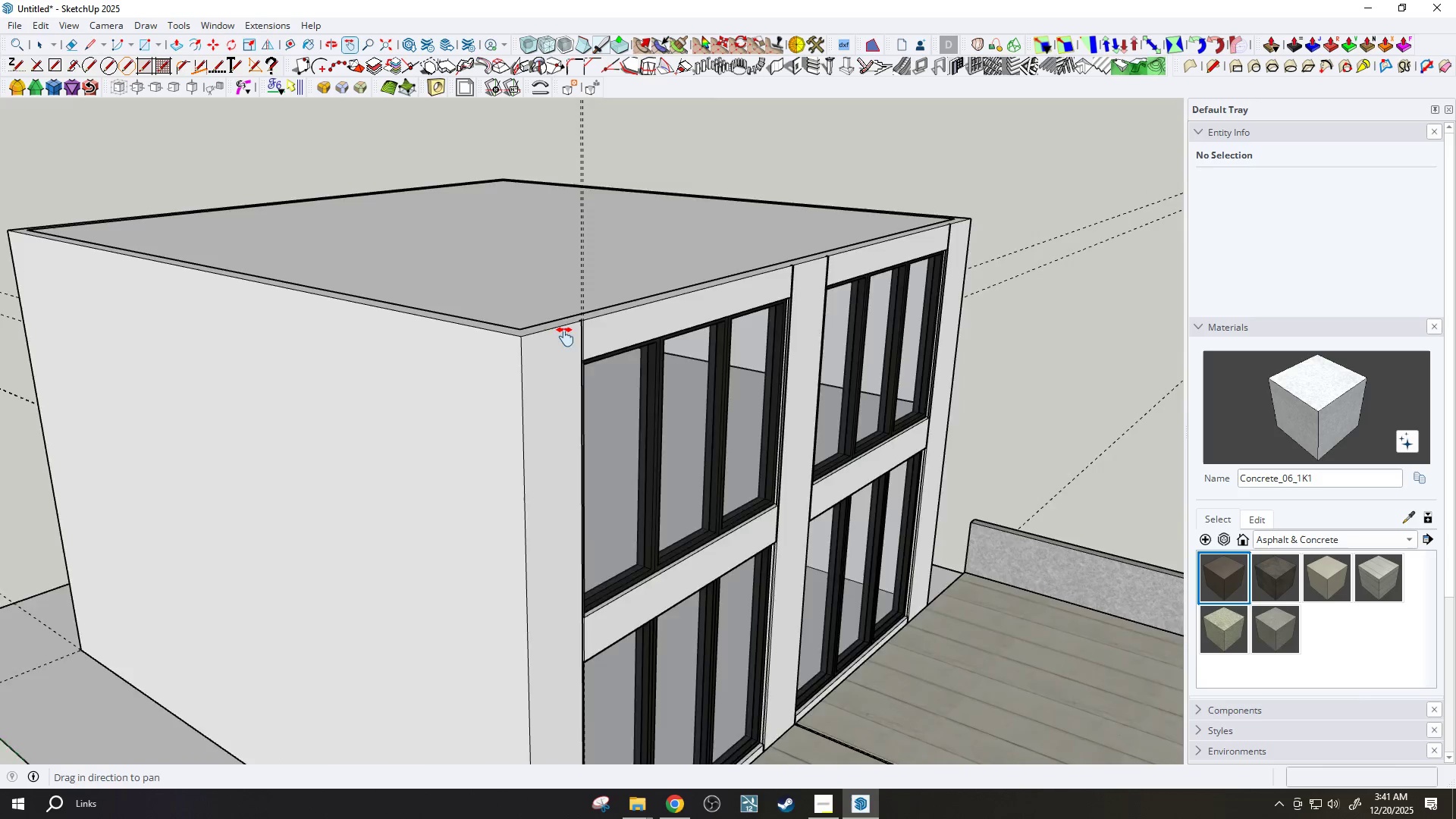 
key(Space)
 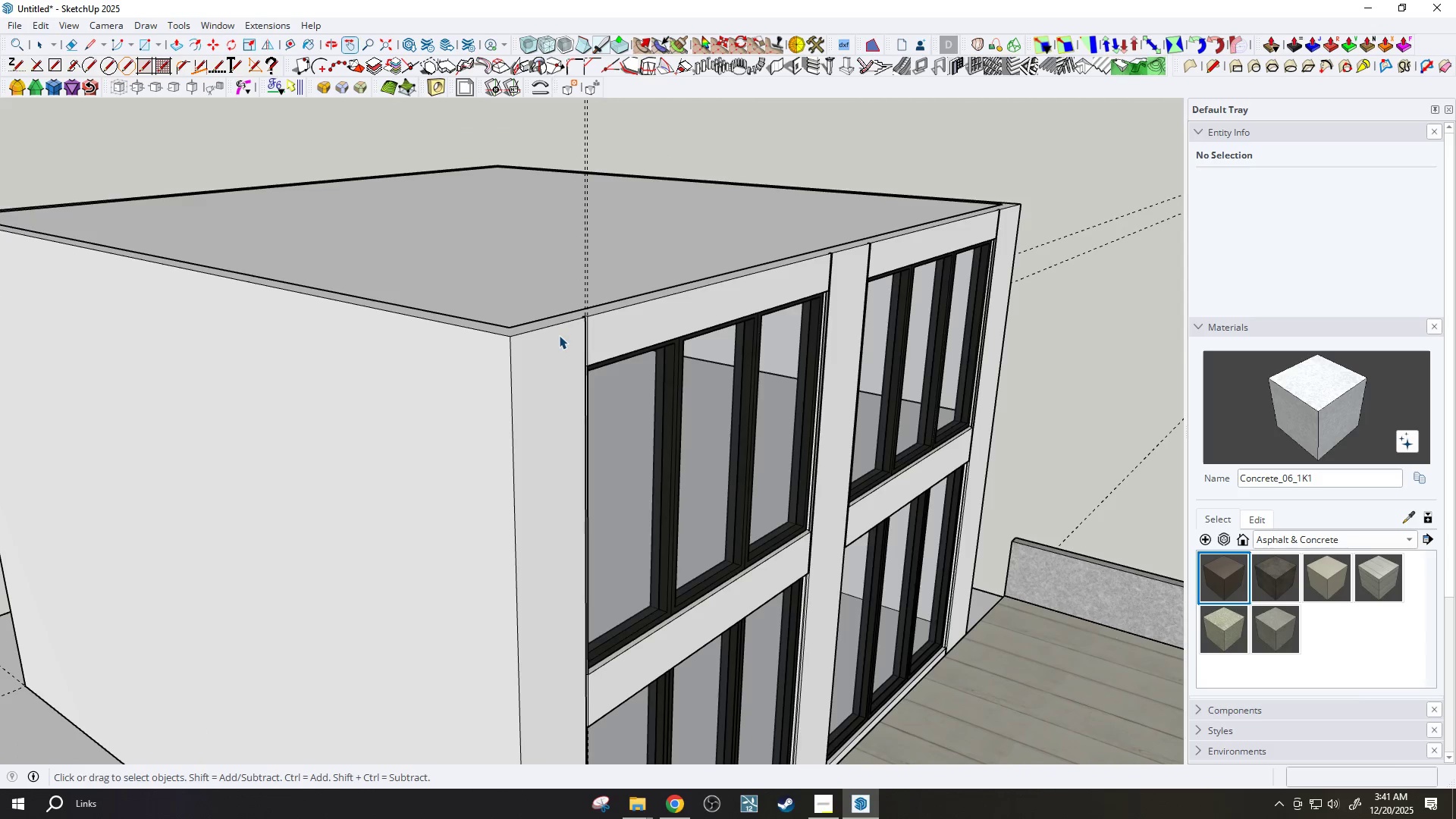 
left_click([559, 335])
 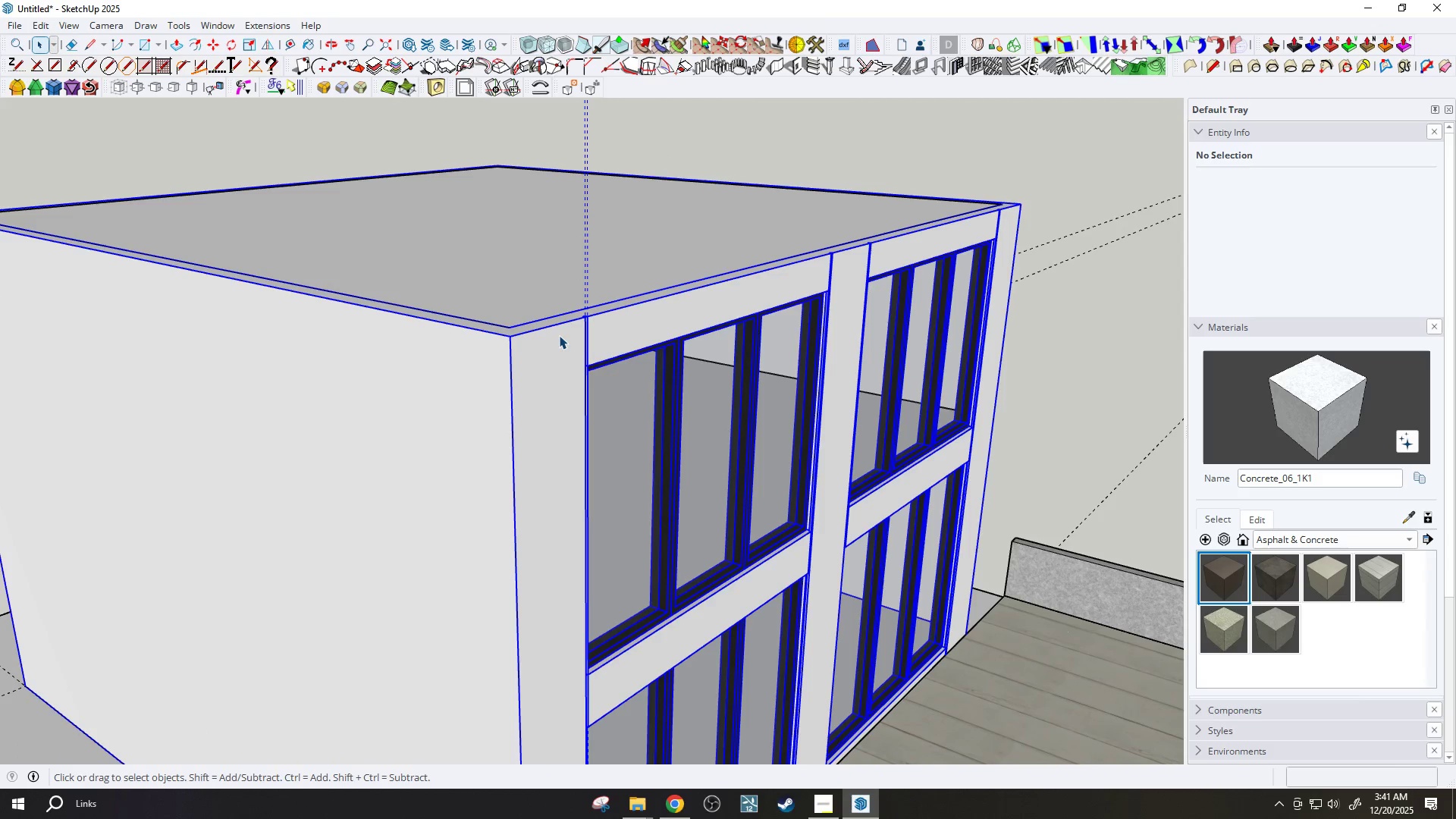 
scroll: coordinate [565, 337], scroll_direction: up, amount: 2.0
 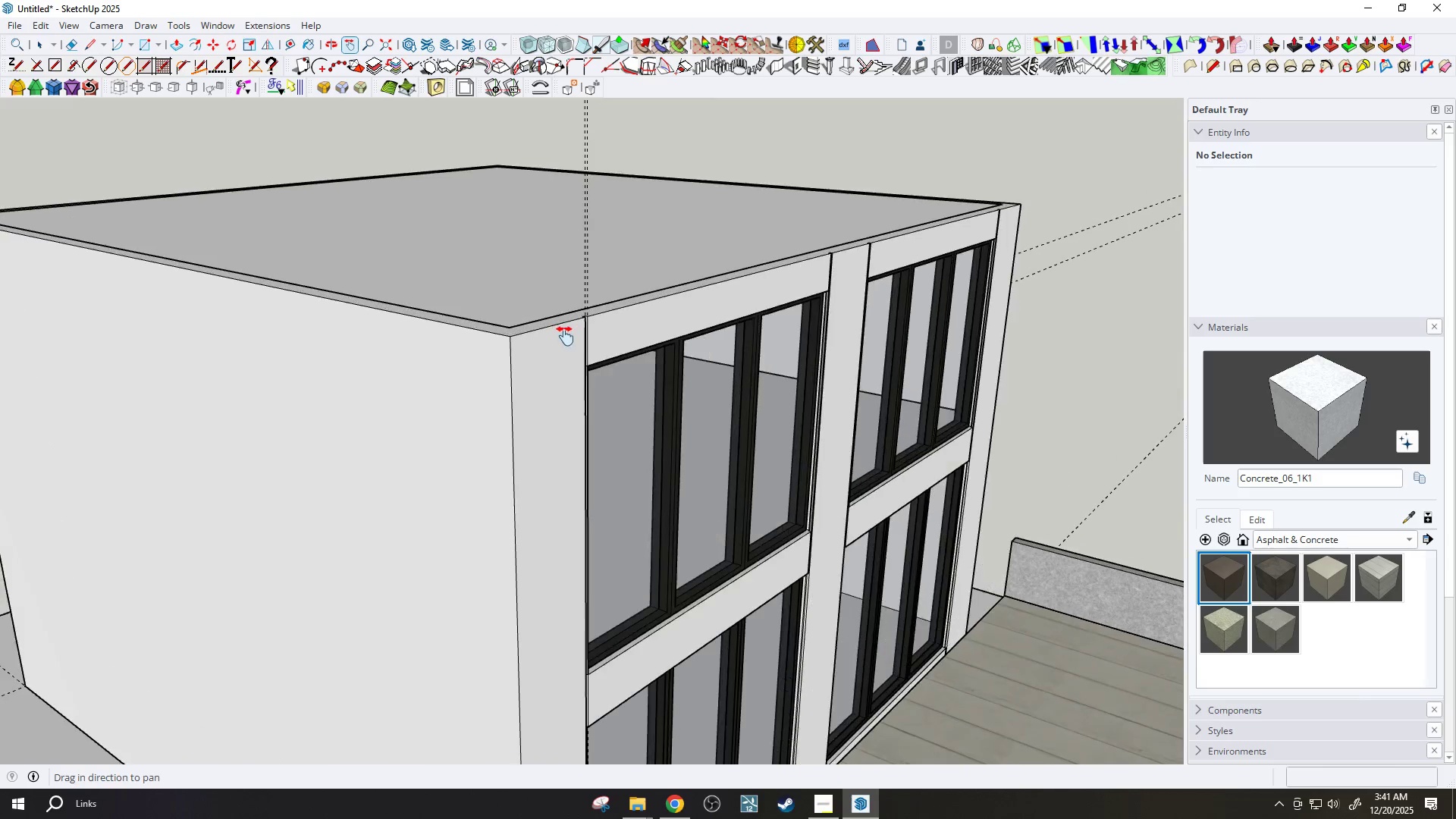 
double_click([559, 335])
 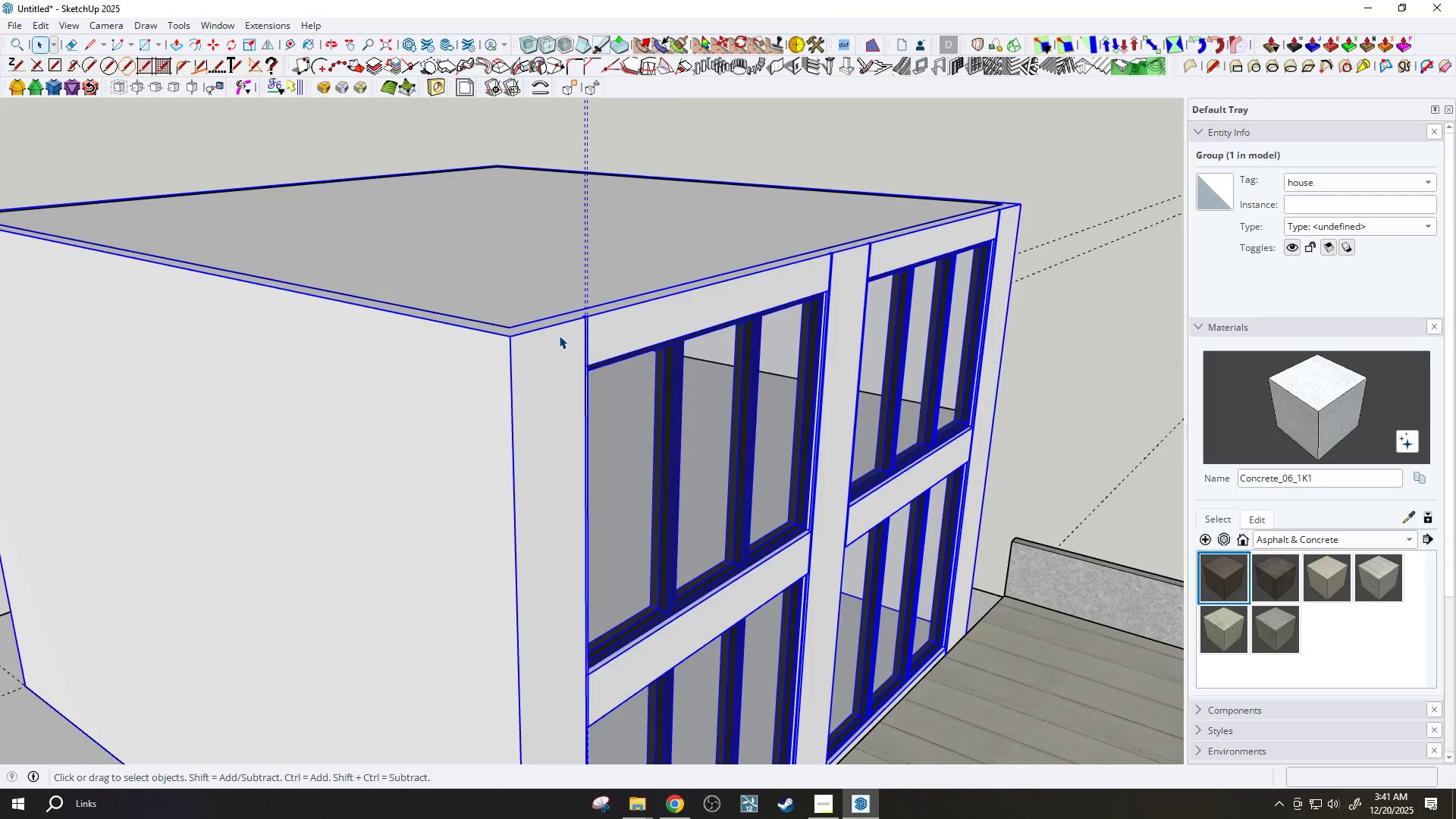 
triple_click([559, 335])
 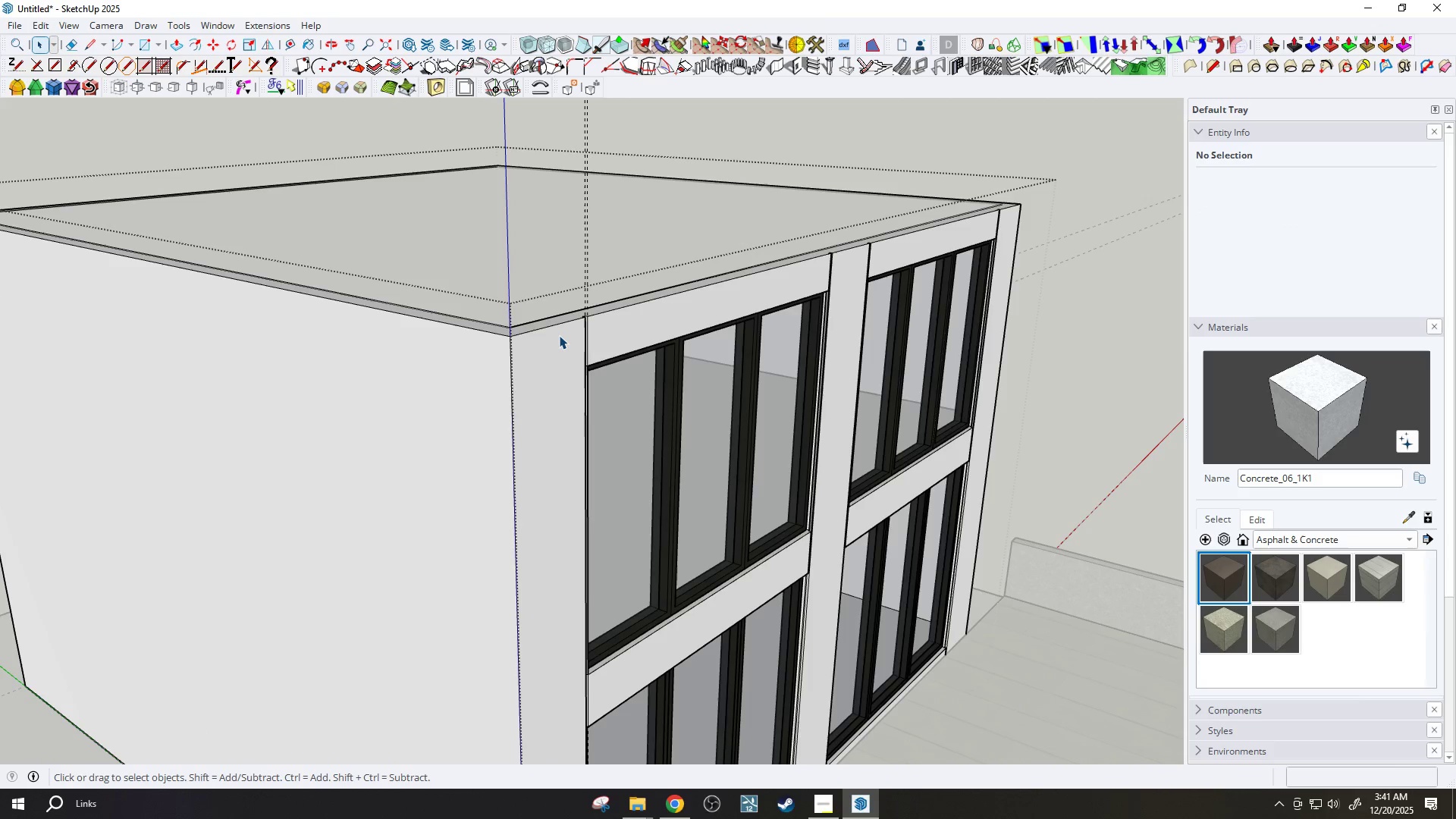 
key(P)
 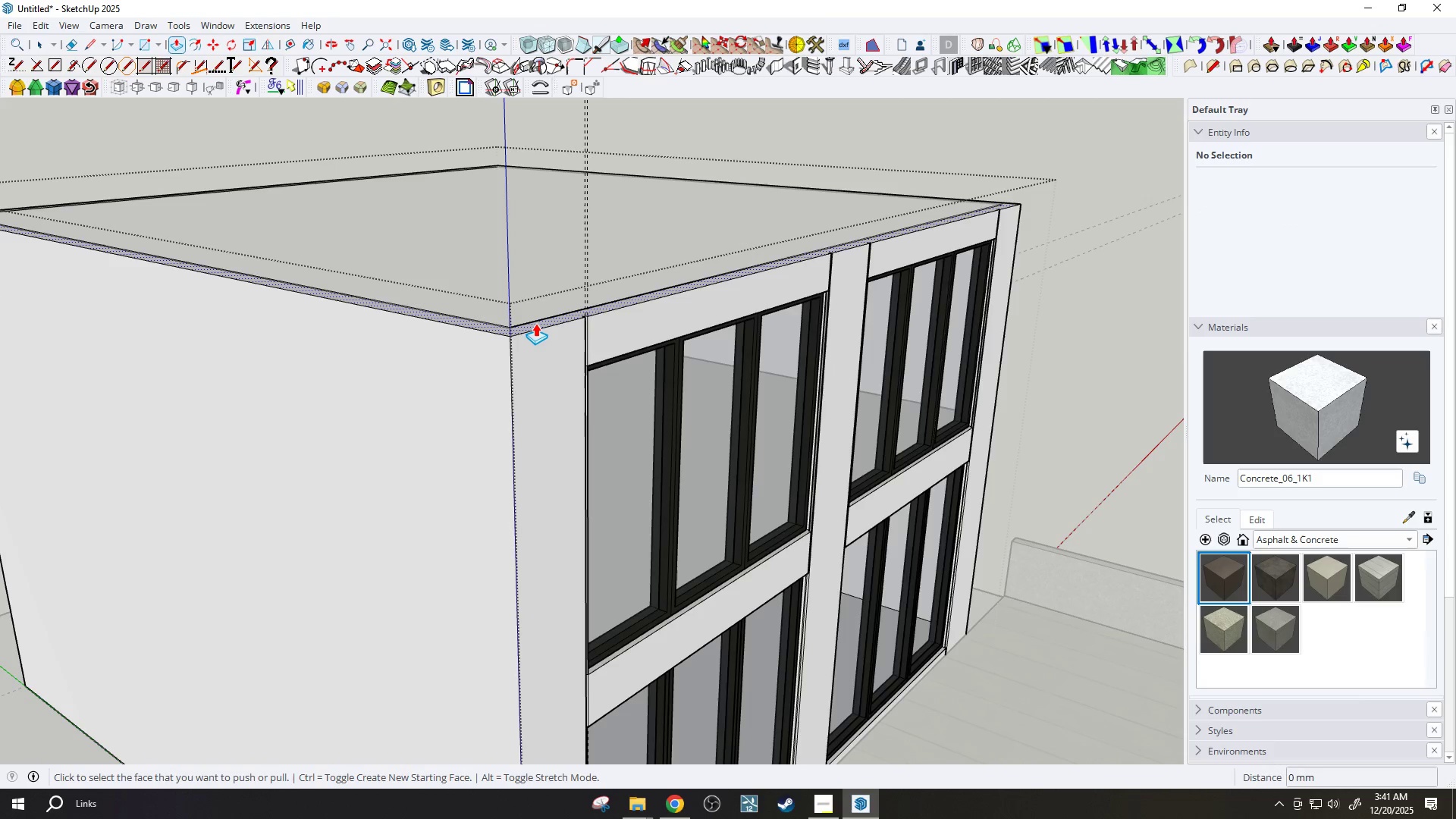 
key(Control+ControlLeft)
 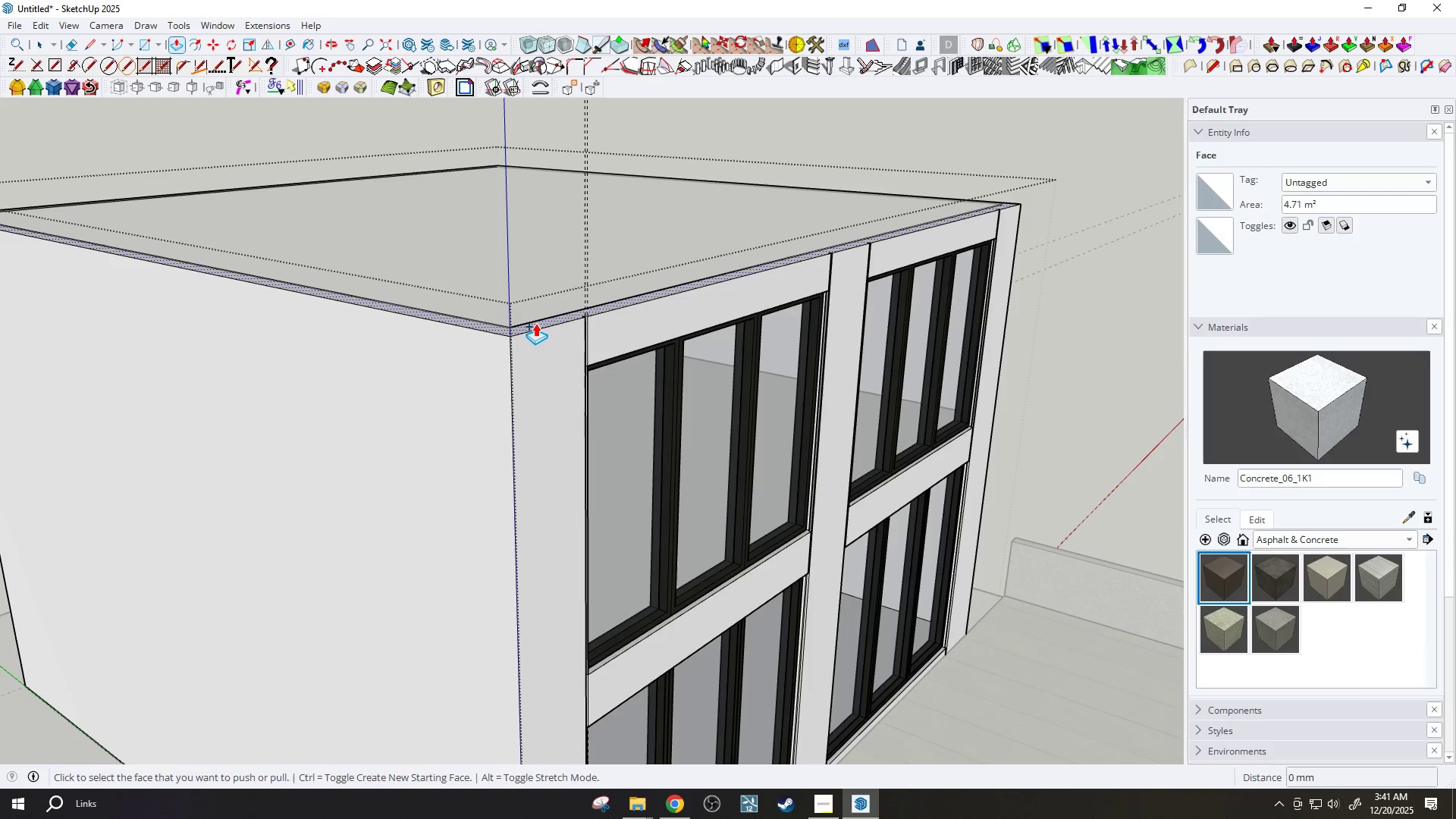 
left_click([535, 323])
 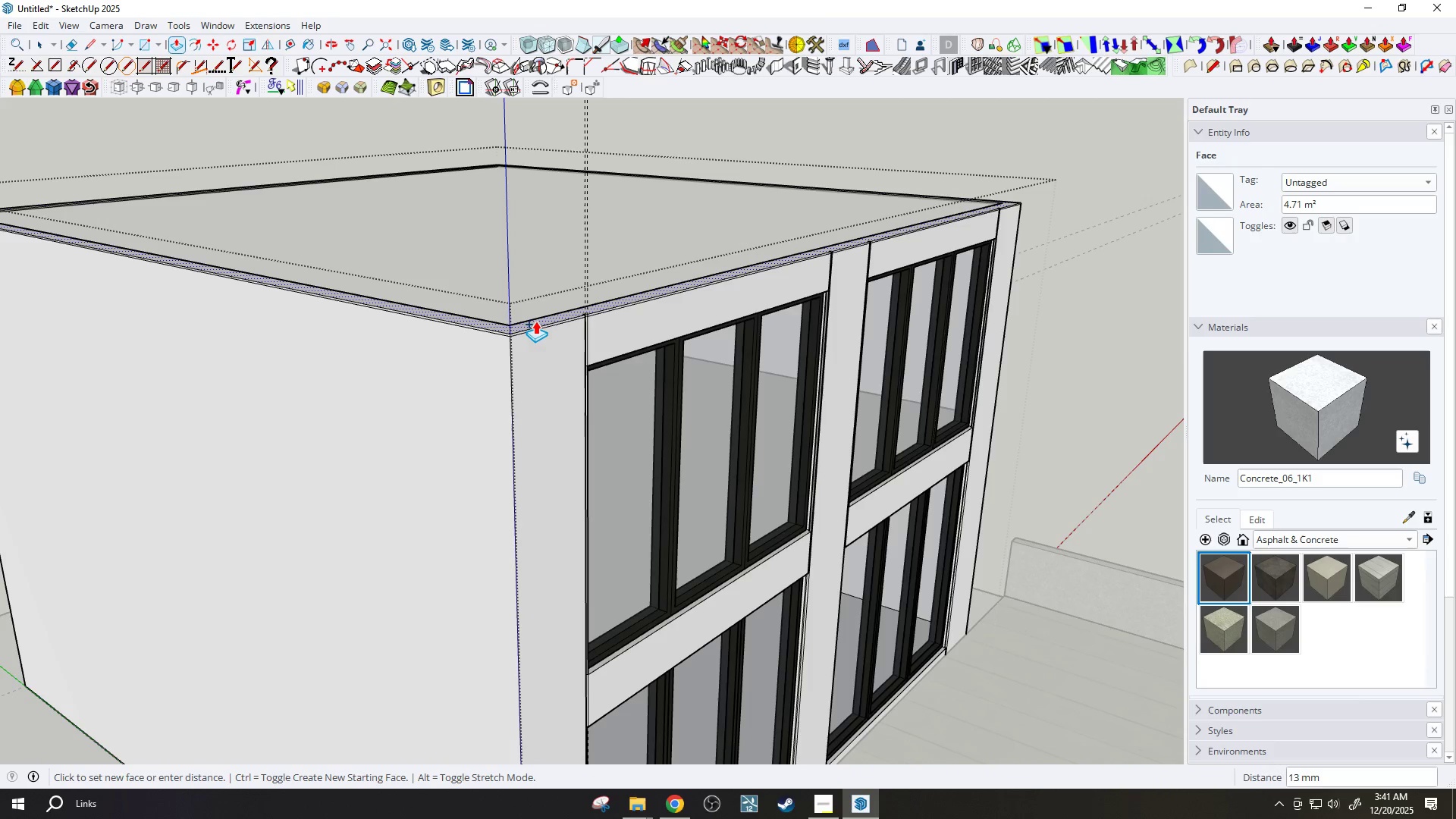 
key(Escape)
 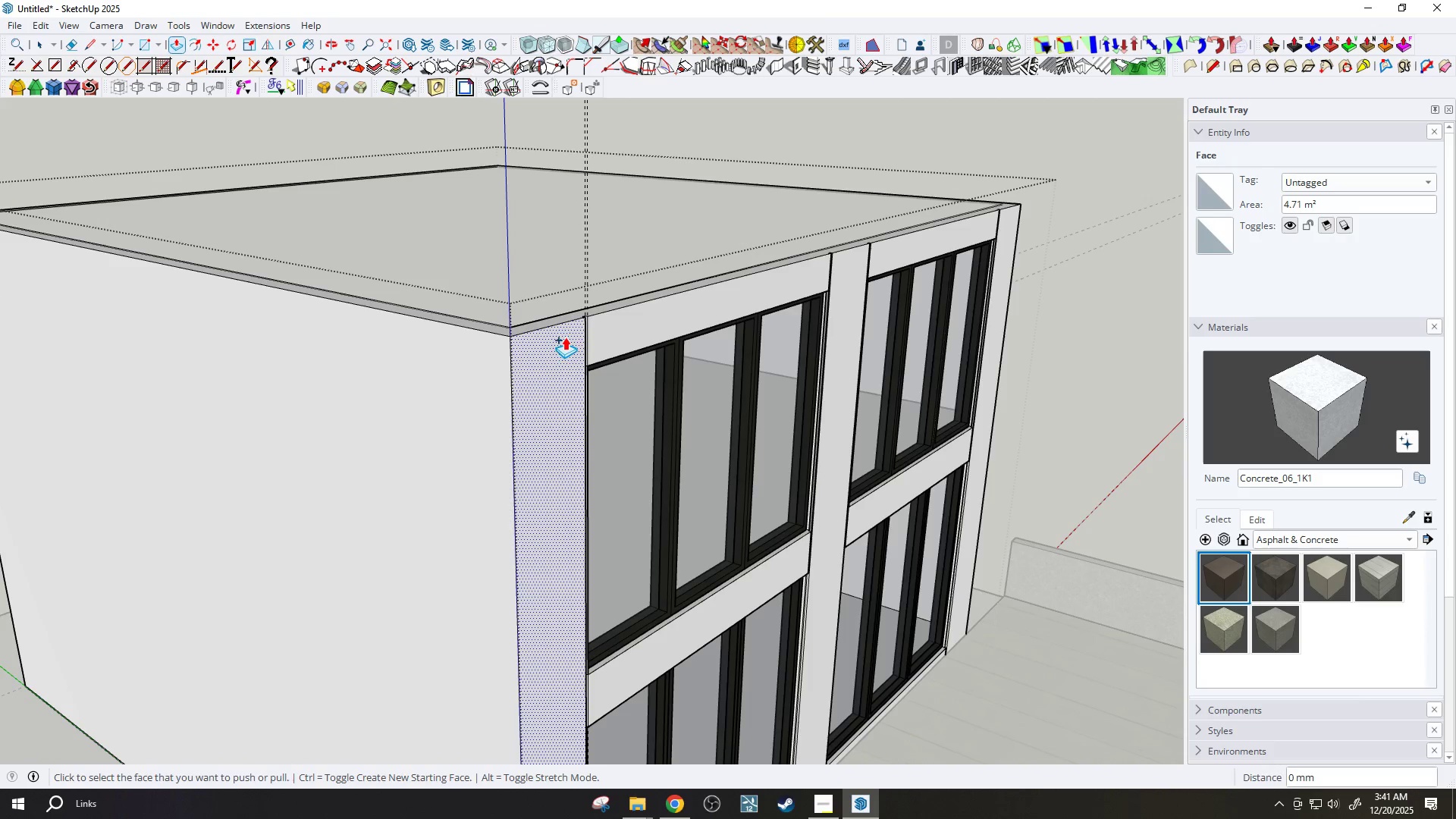 
key(Control+ControlLeft)
 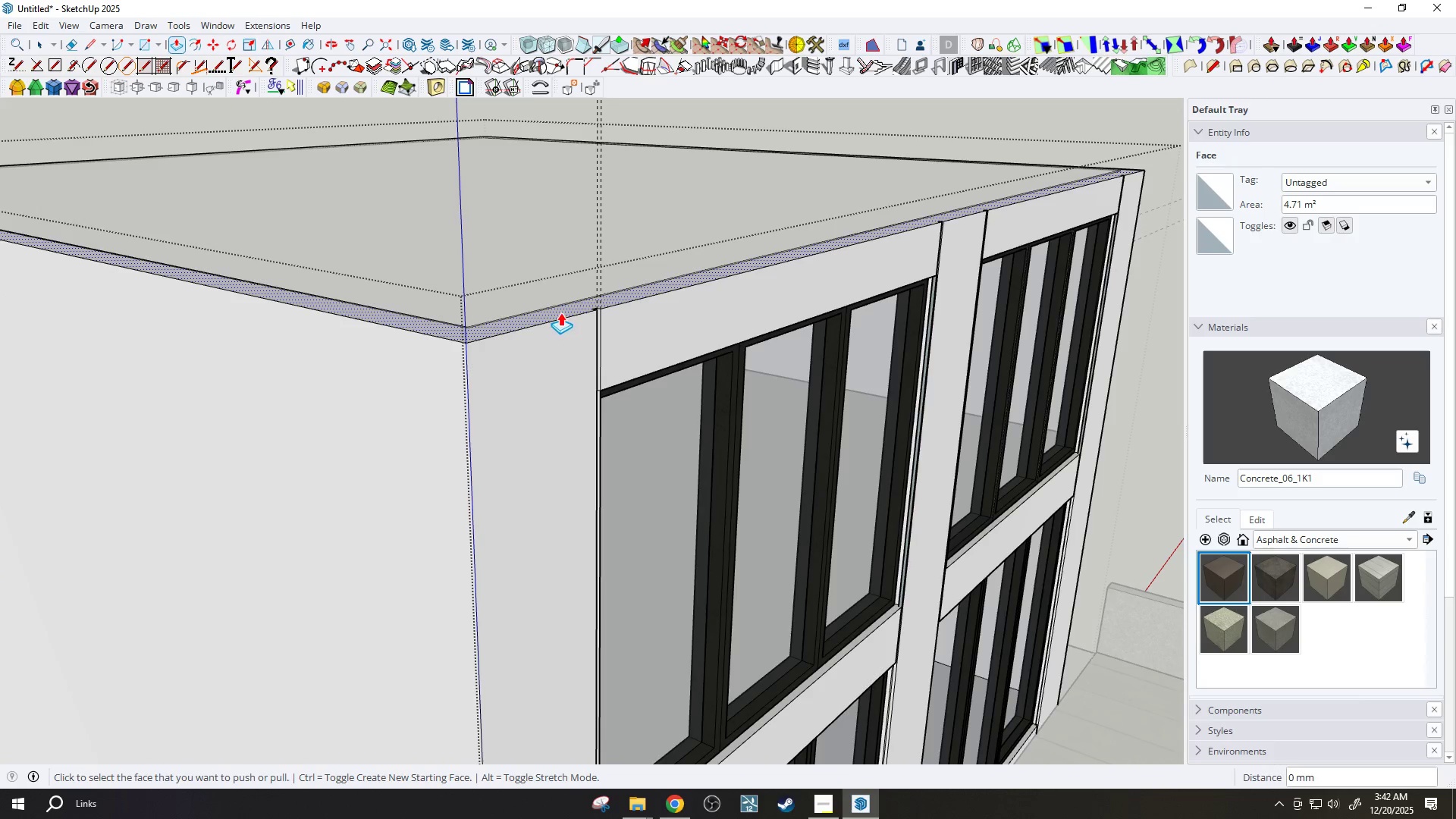 
scroll: coordinate [565, 315], scroll_direction: up, amount: 5.0
 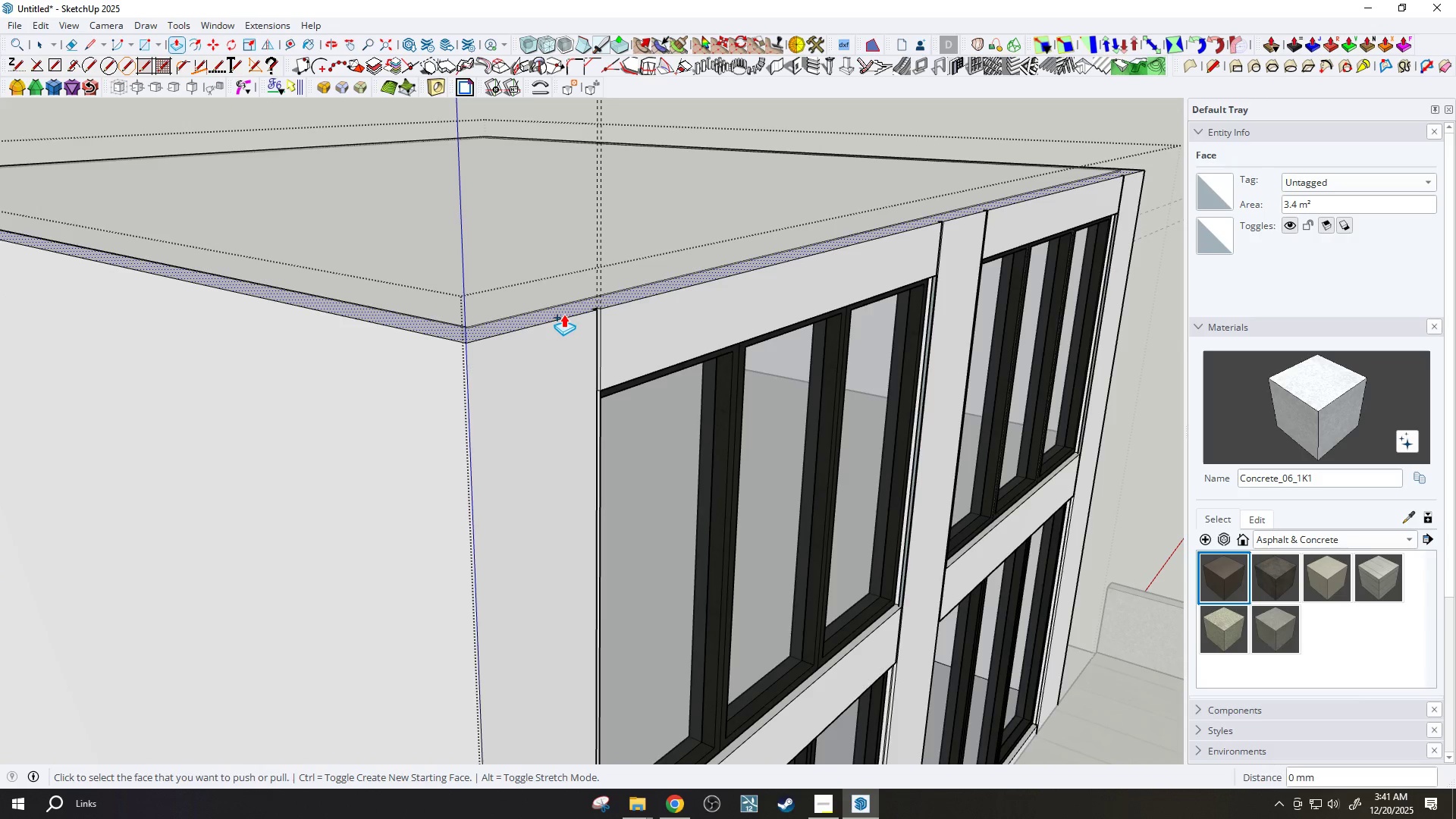 
key(Control+ControlLeft)
 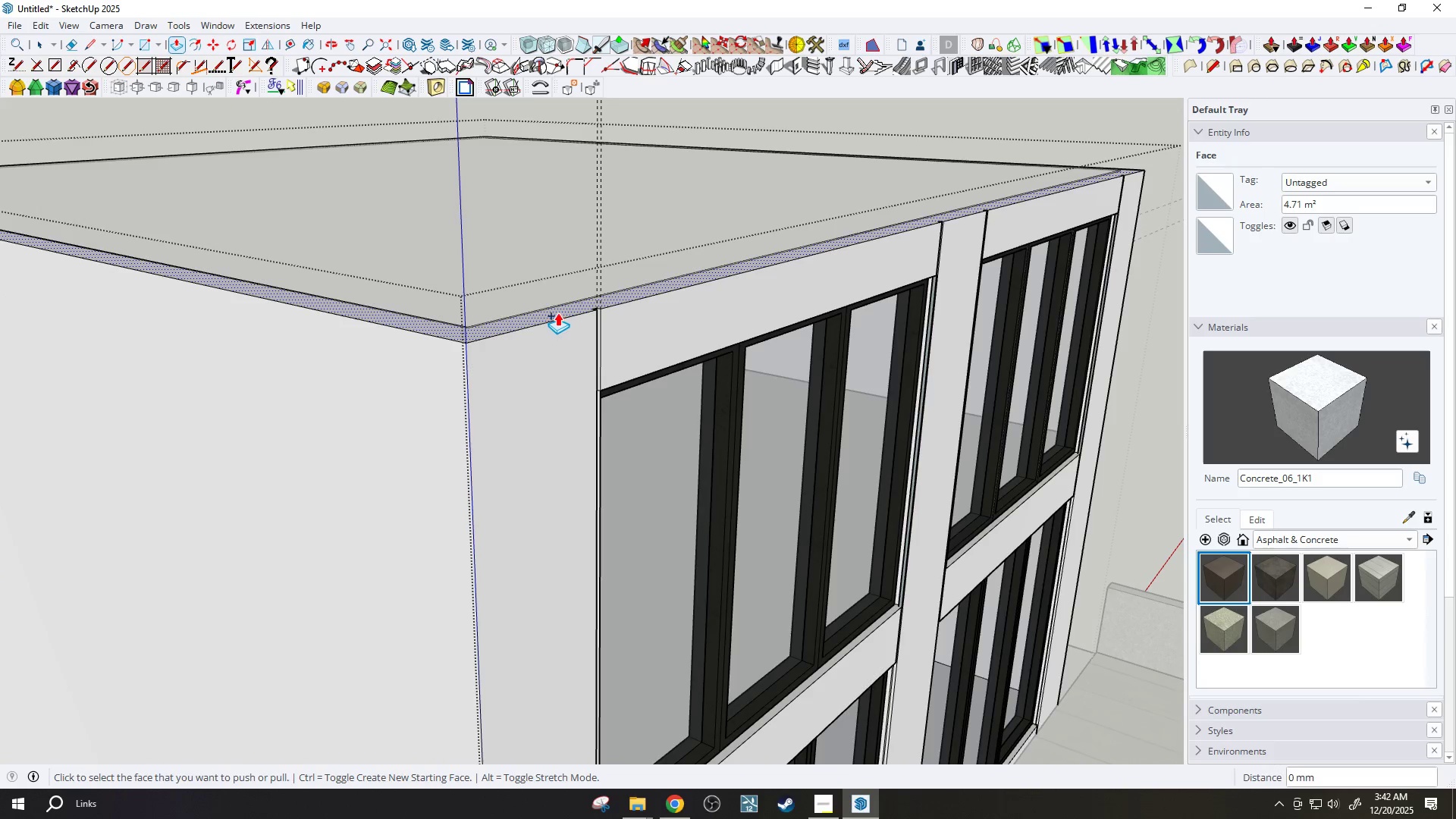 
left_click([557, 312])
 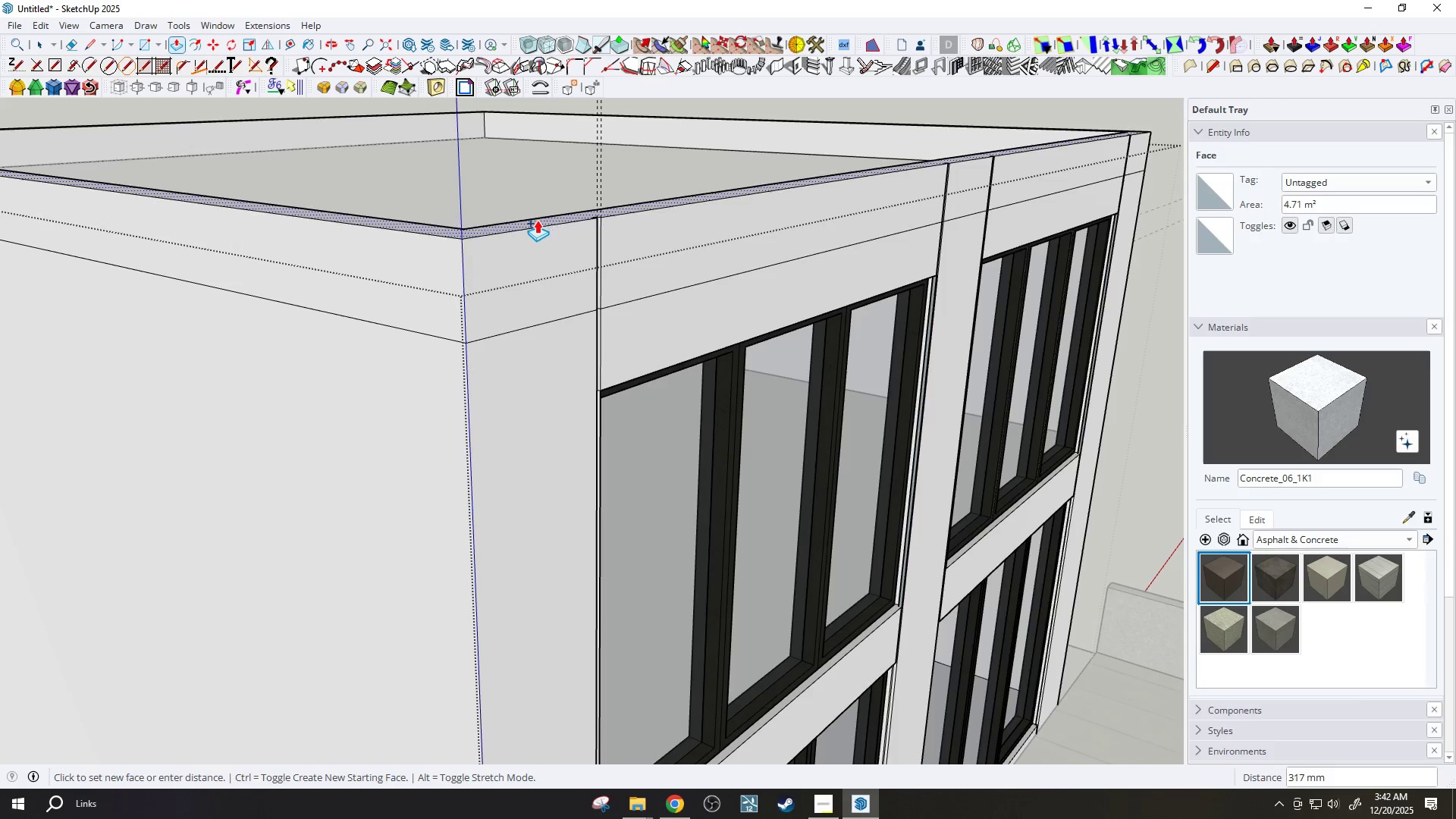 
scroll: coordinate [536, 220], scroll_direction: down, amount: 3.0
 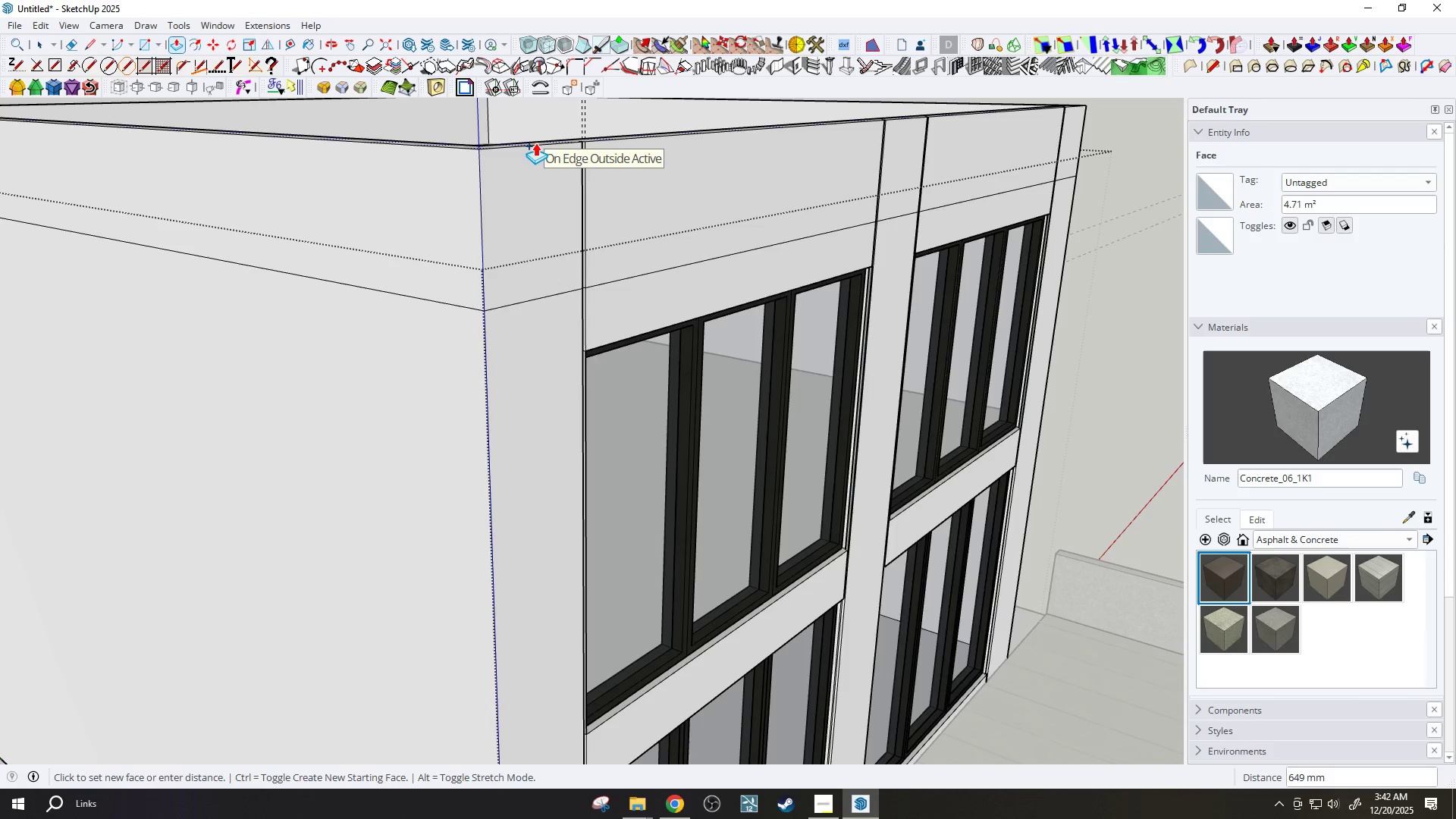 
wait(5.09)
 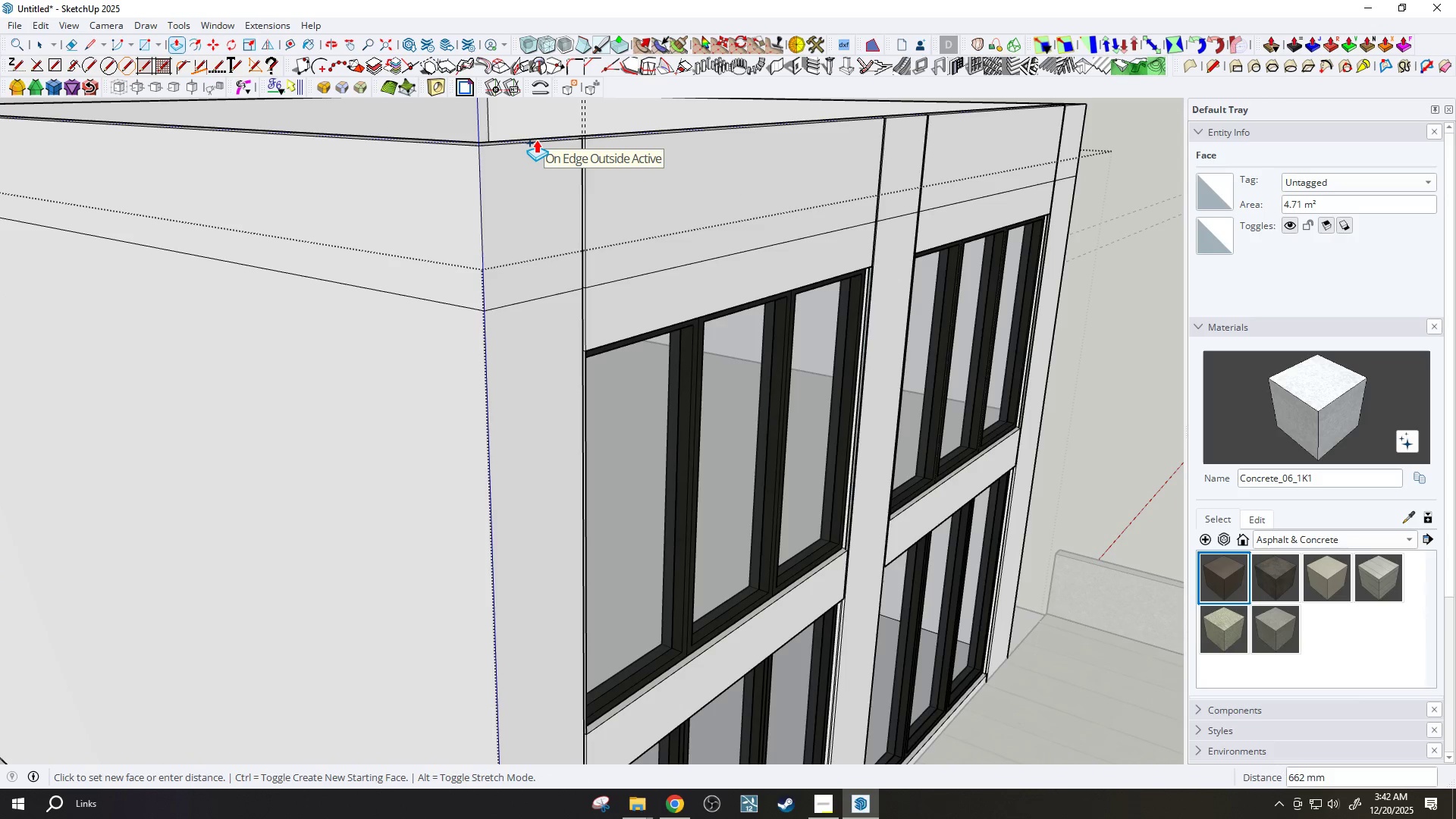 
type(800)
 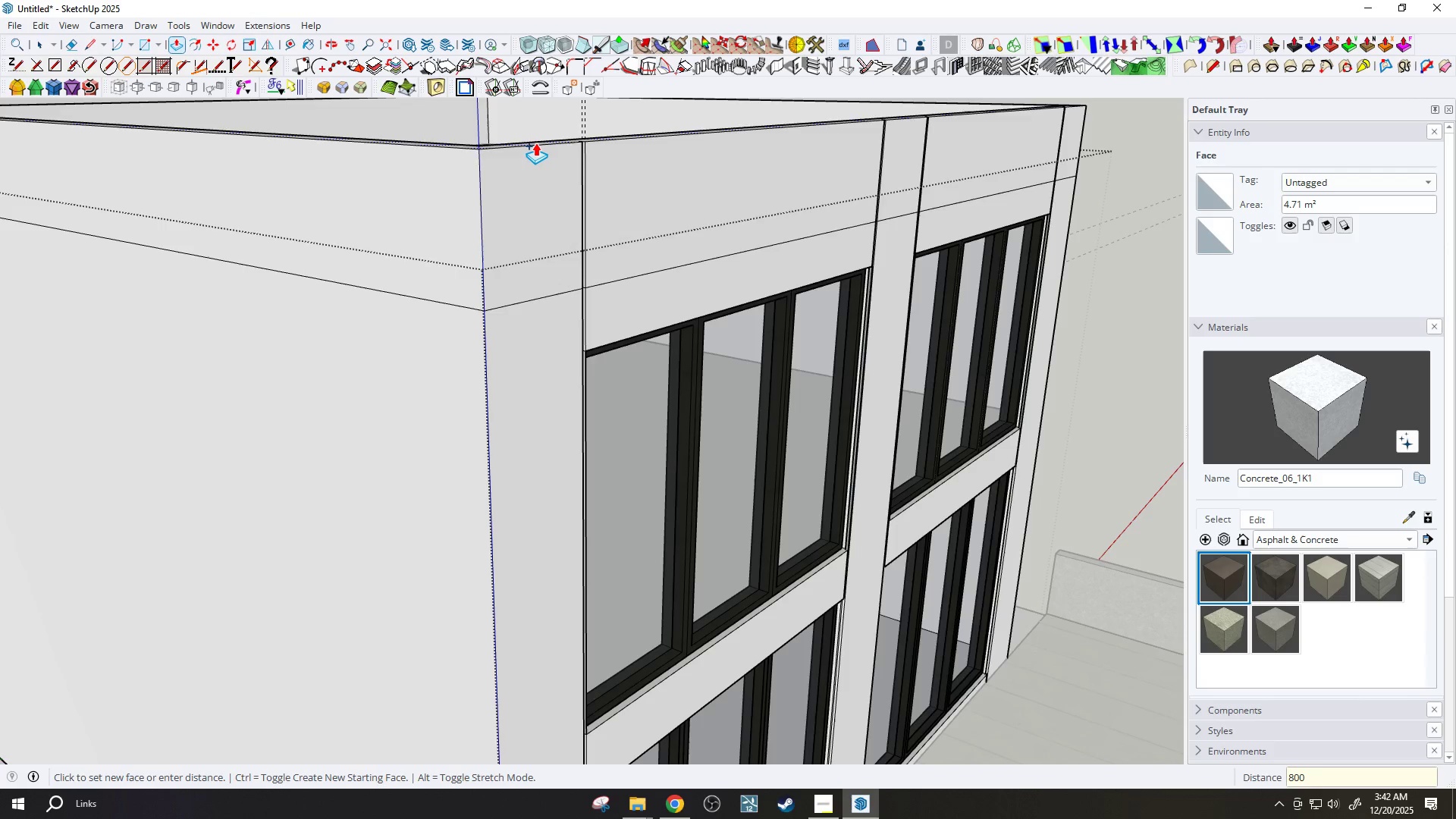 
key(Enter)
 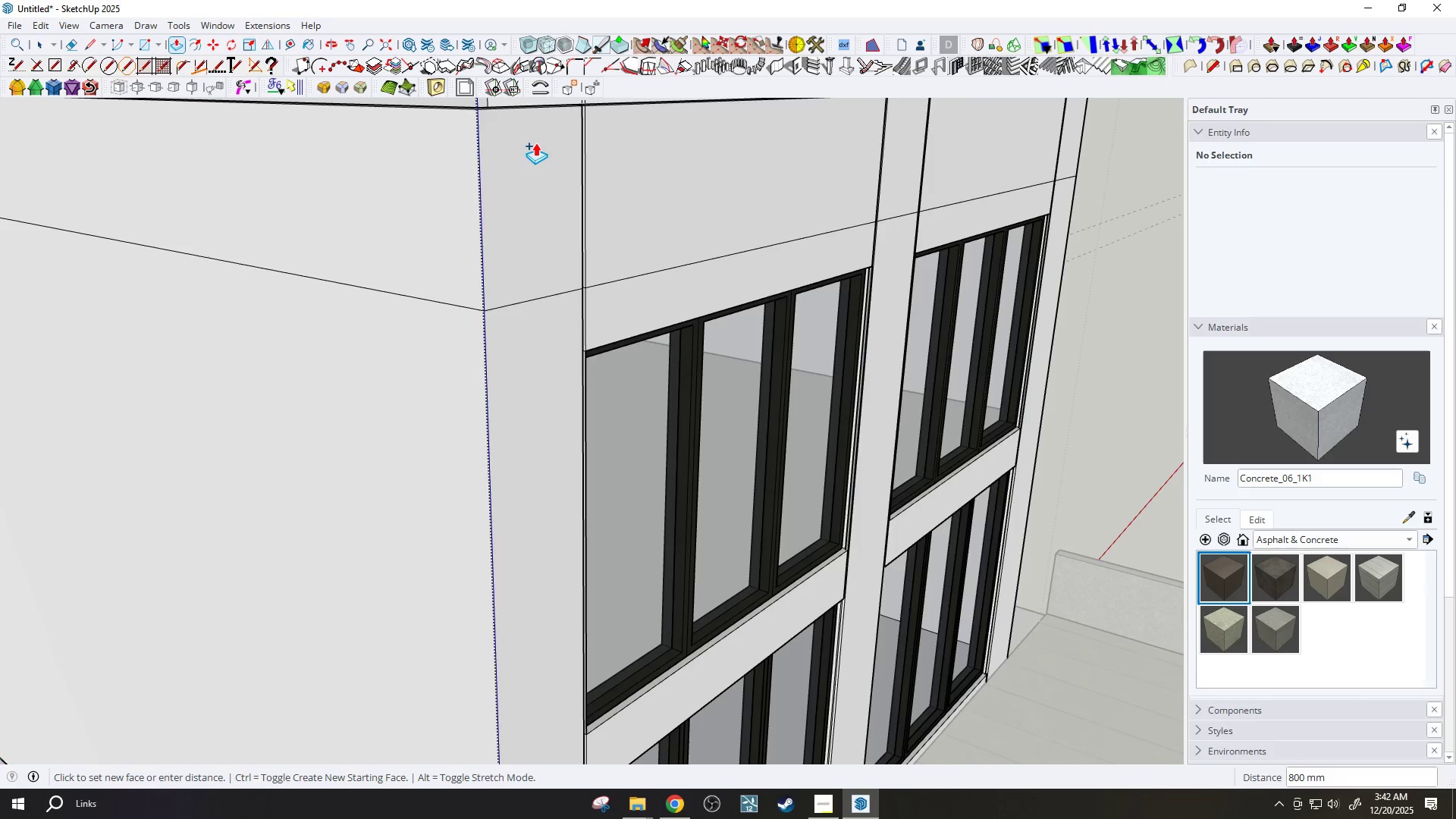 
wait(28.98)
 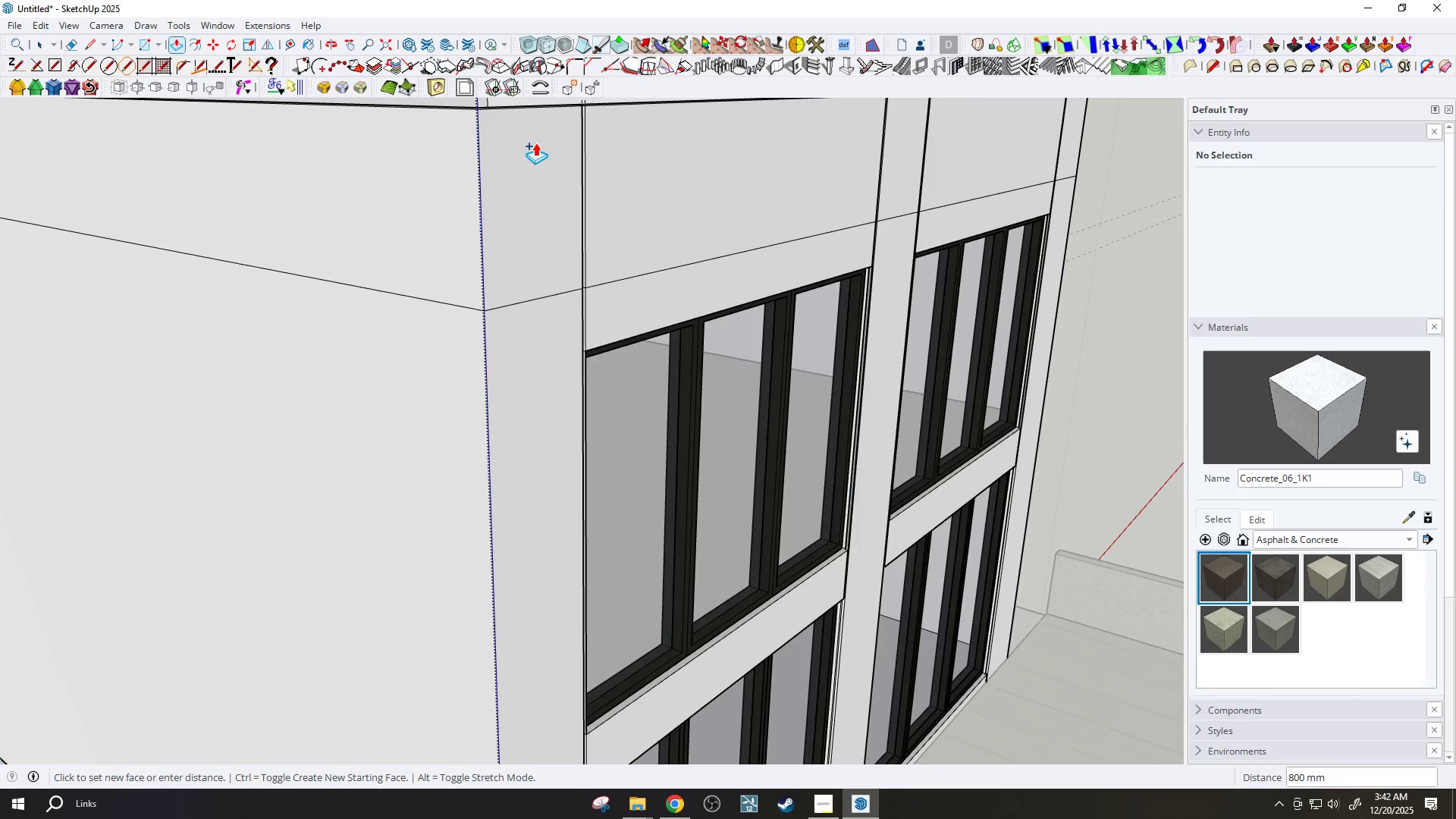 
scroll: coordinate [756, 592], scroll_direction: down, amount: 2.0
 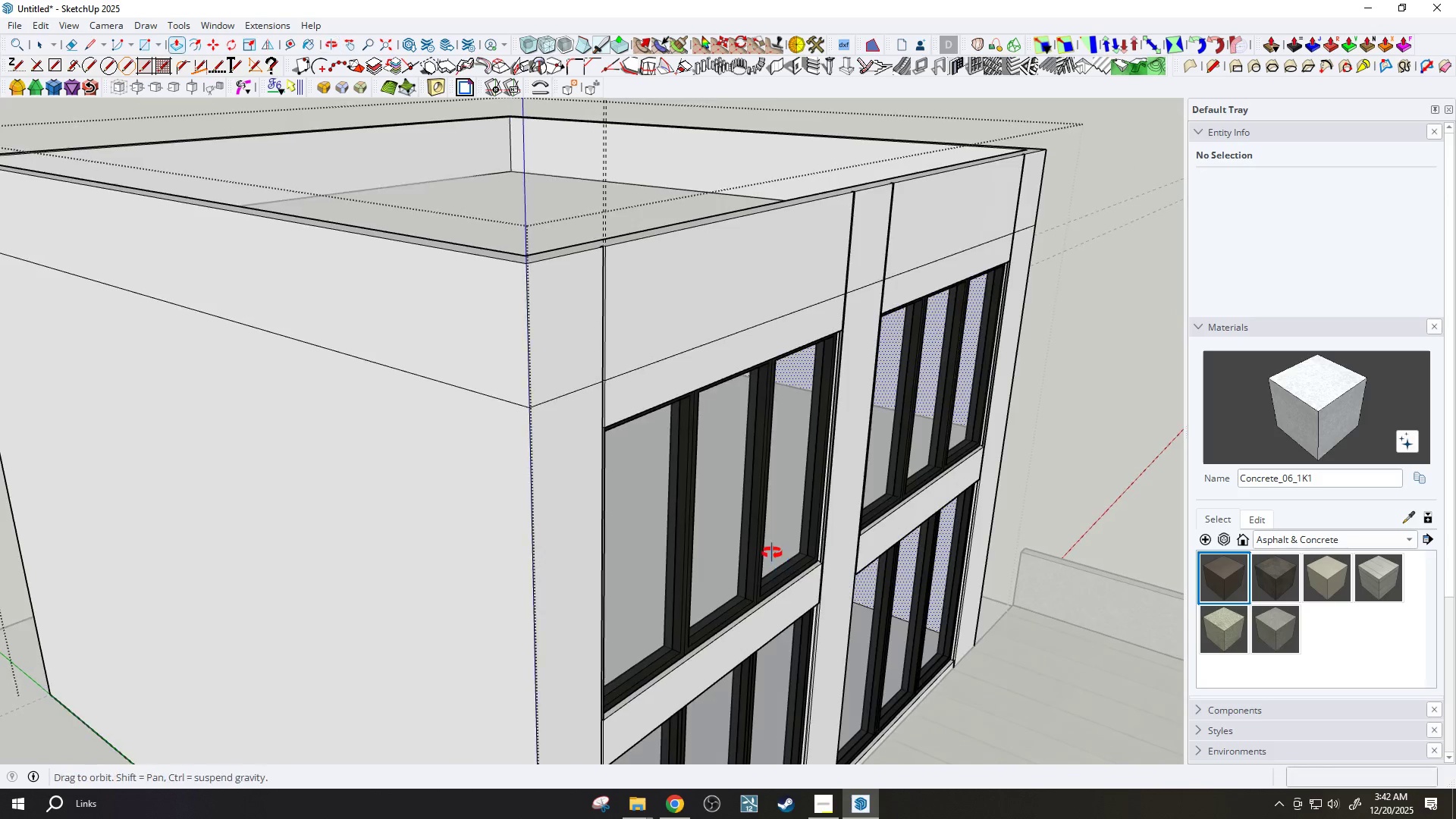 
type(gh)
 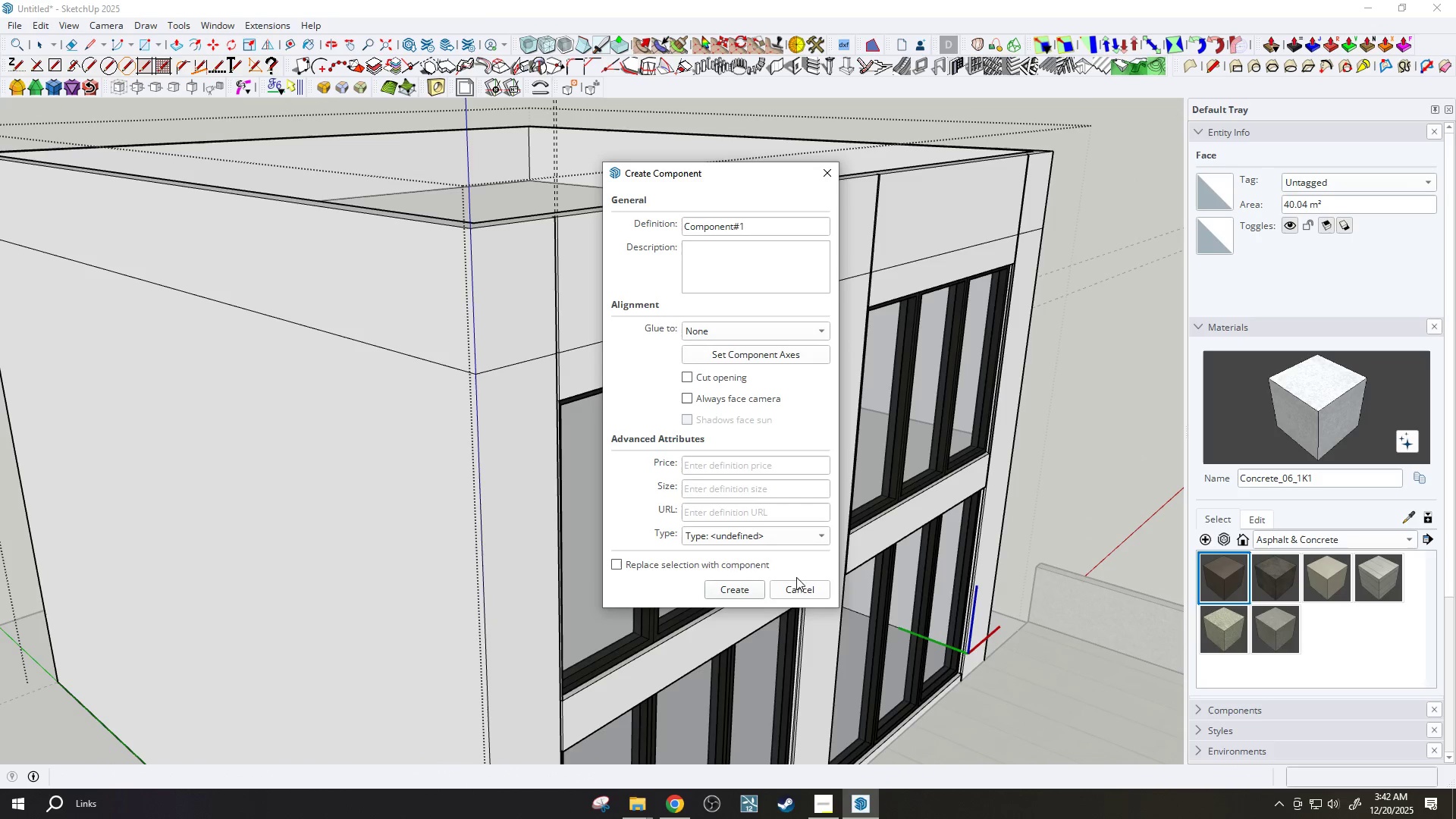 
scroll: coordinate [771, 541], scroll_direction: down, amount: 2.0
 